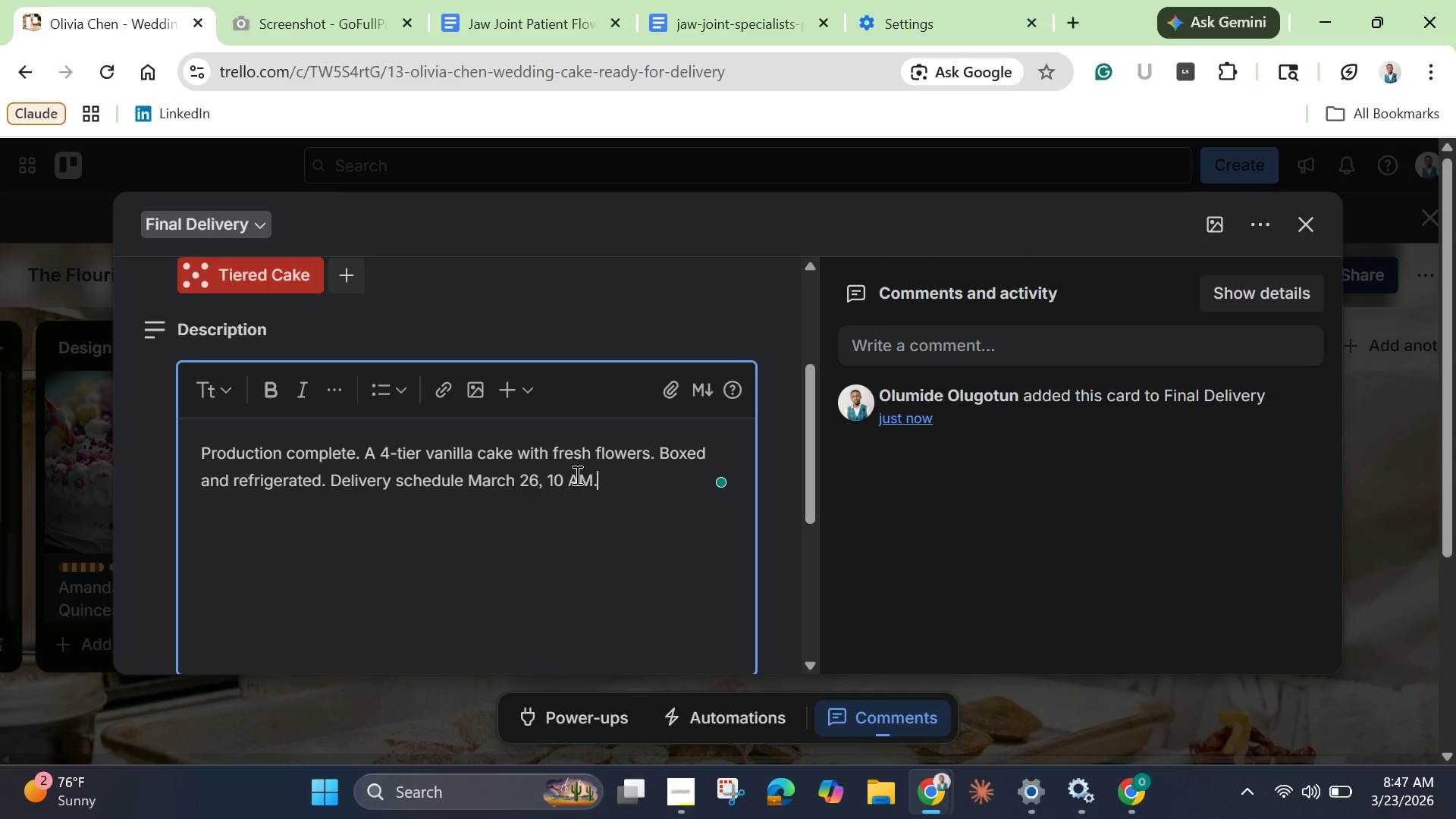 
key(Enter)
 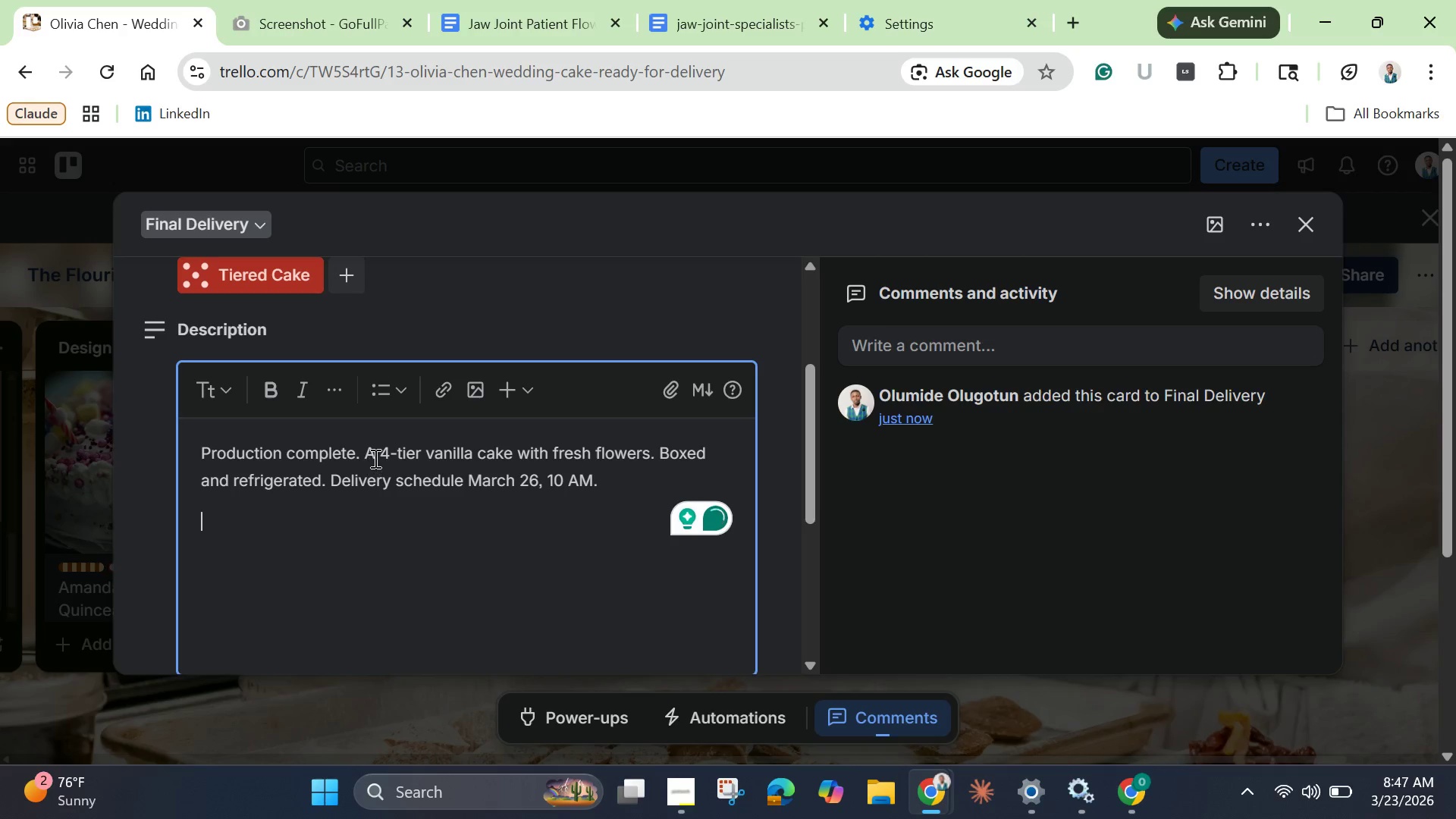 
scroll: coordinate [454, 532], scroll_direction: down, amount: 5.0
 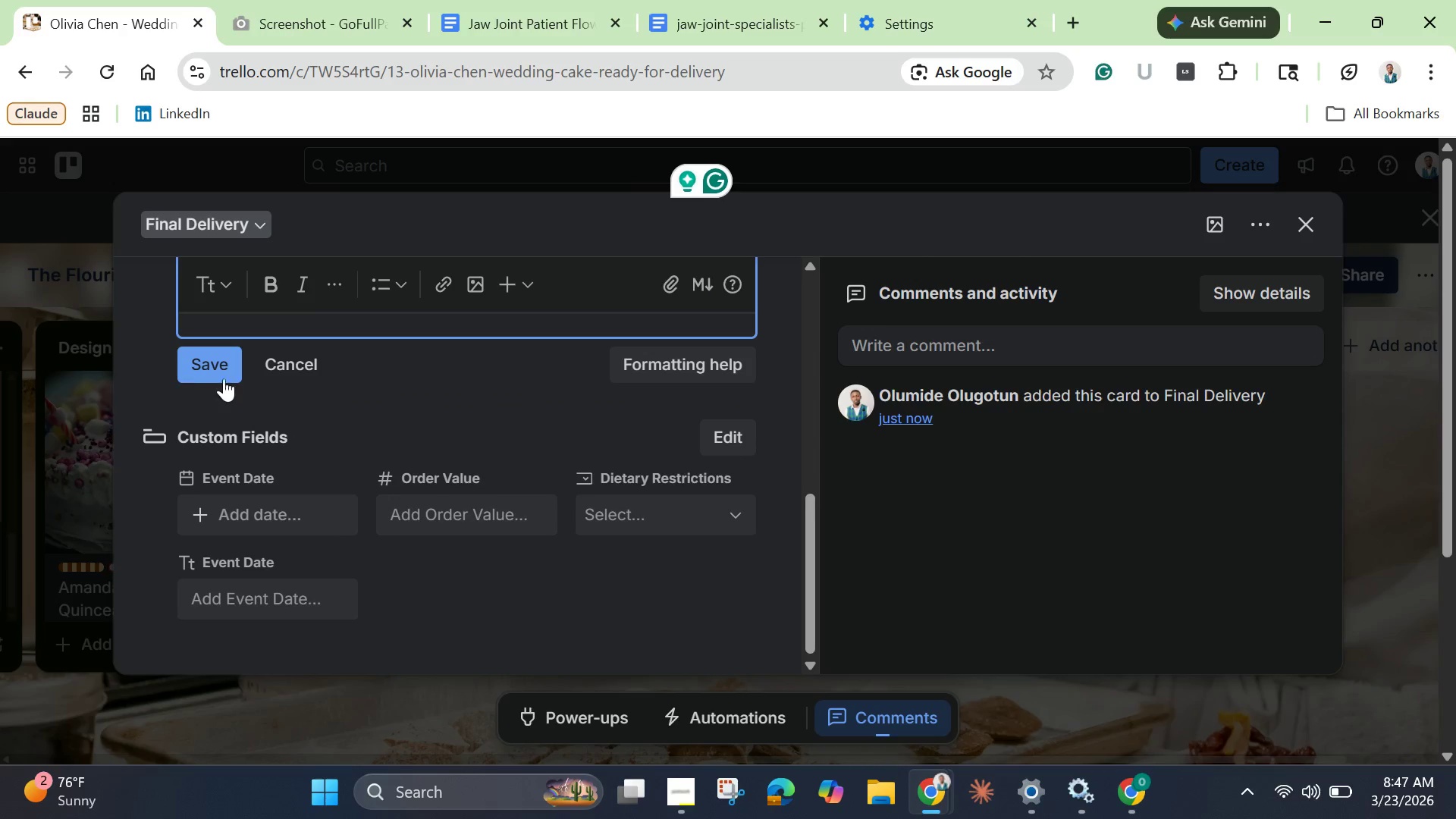 
left_click([210, 365])
 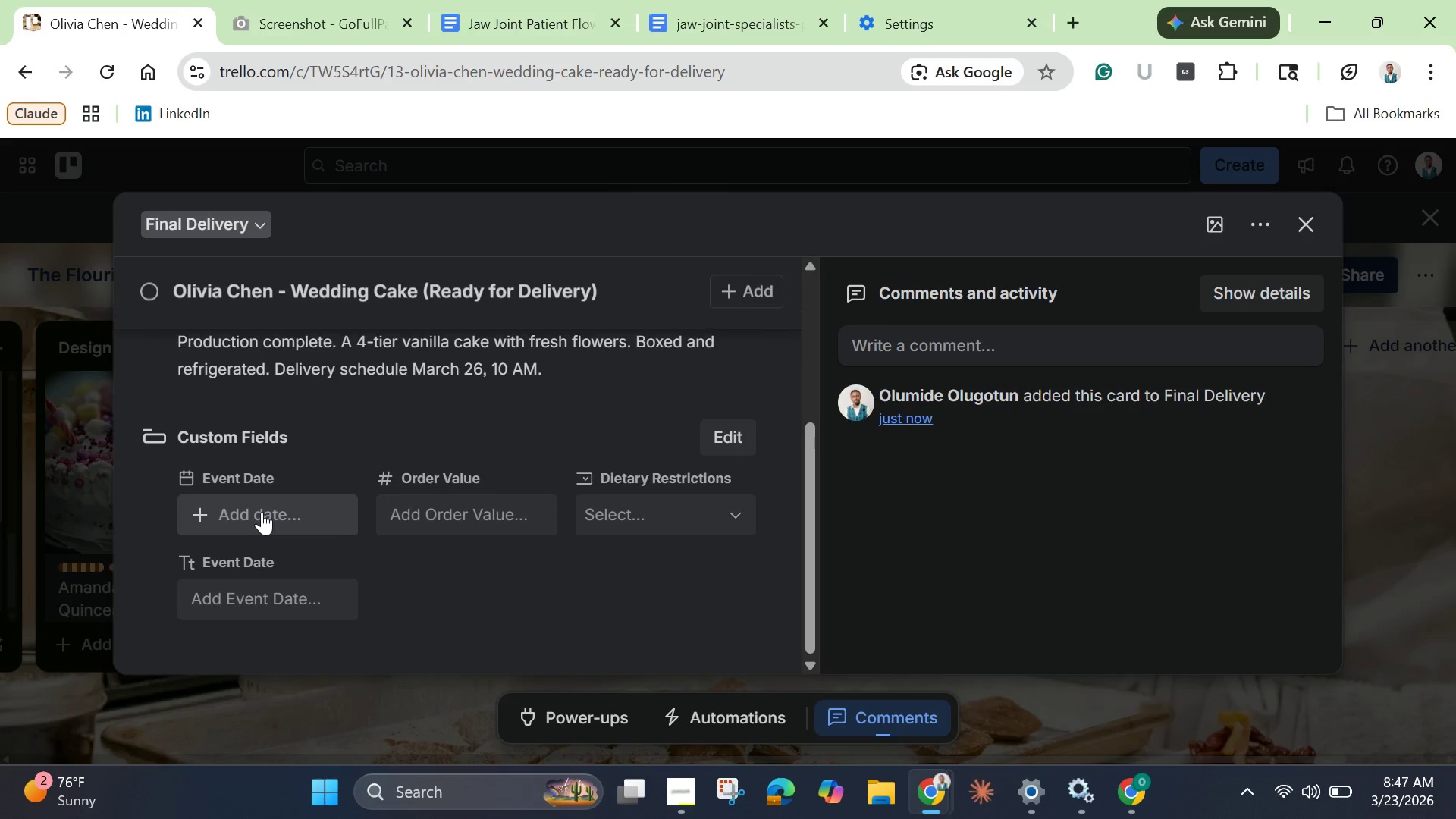 
left_click([262, 512])
 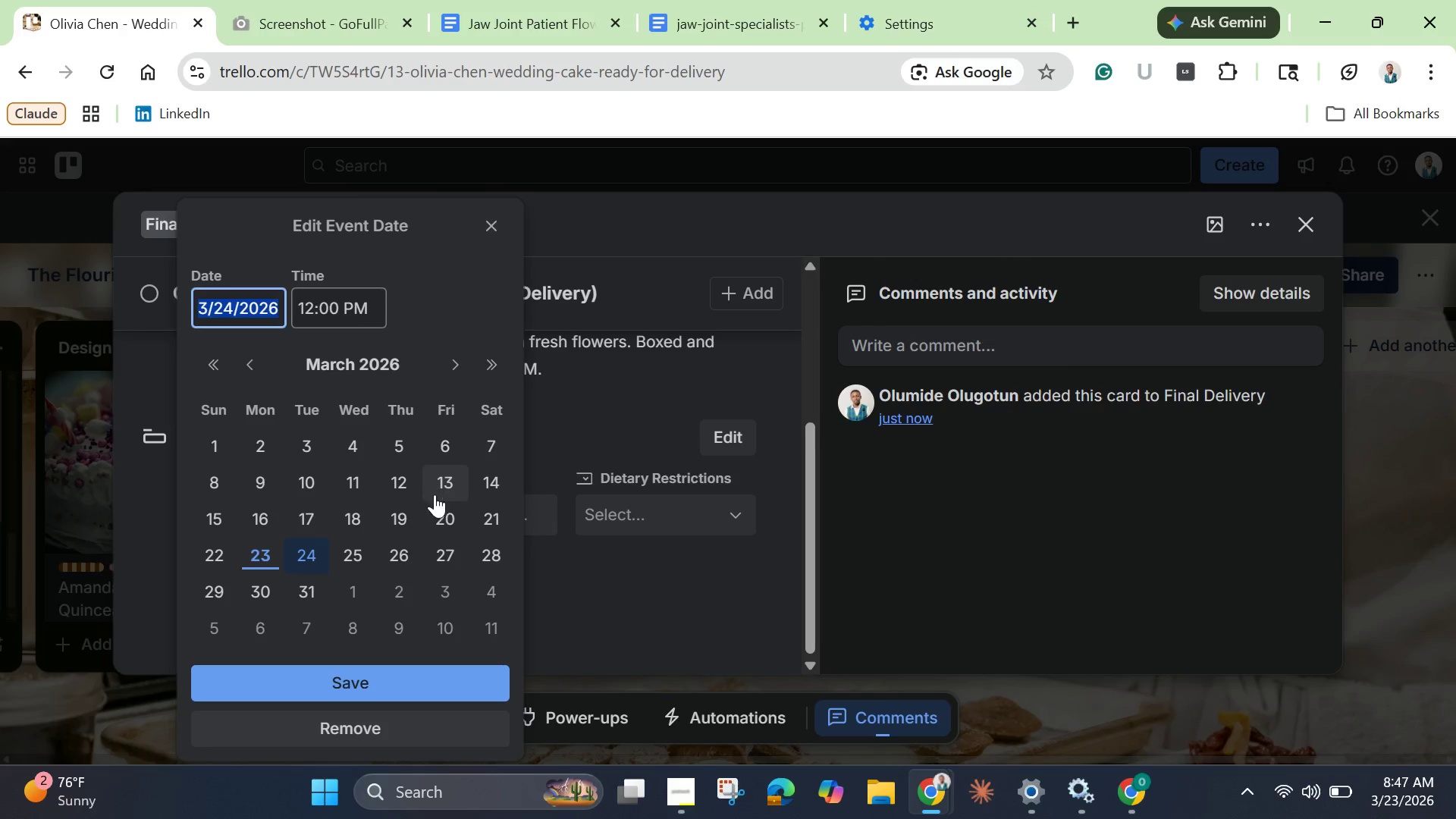 
left_click([394, 557])
 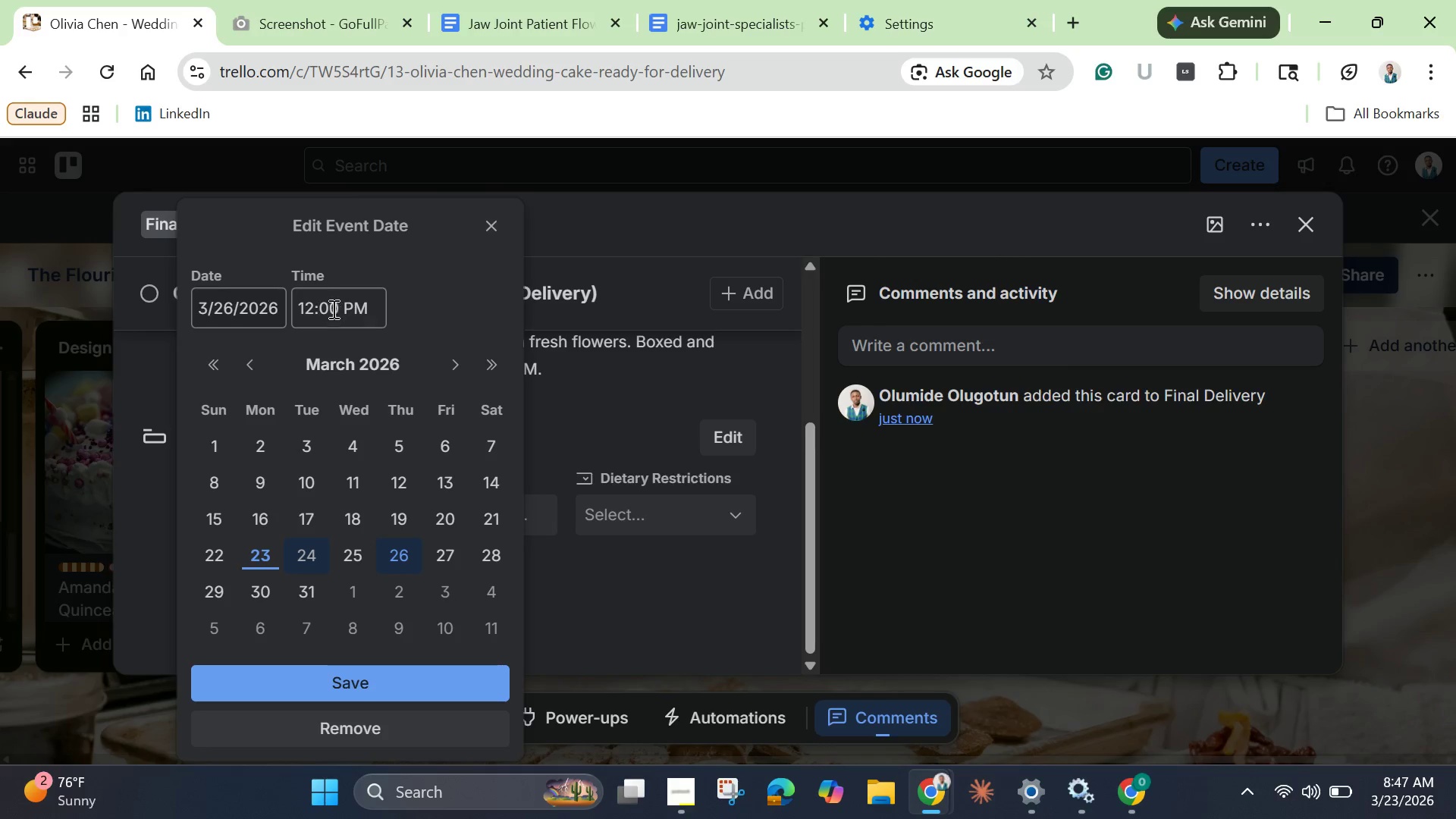 
left_click([313, 304])
 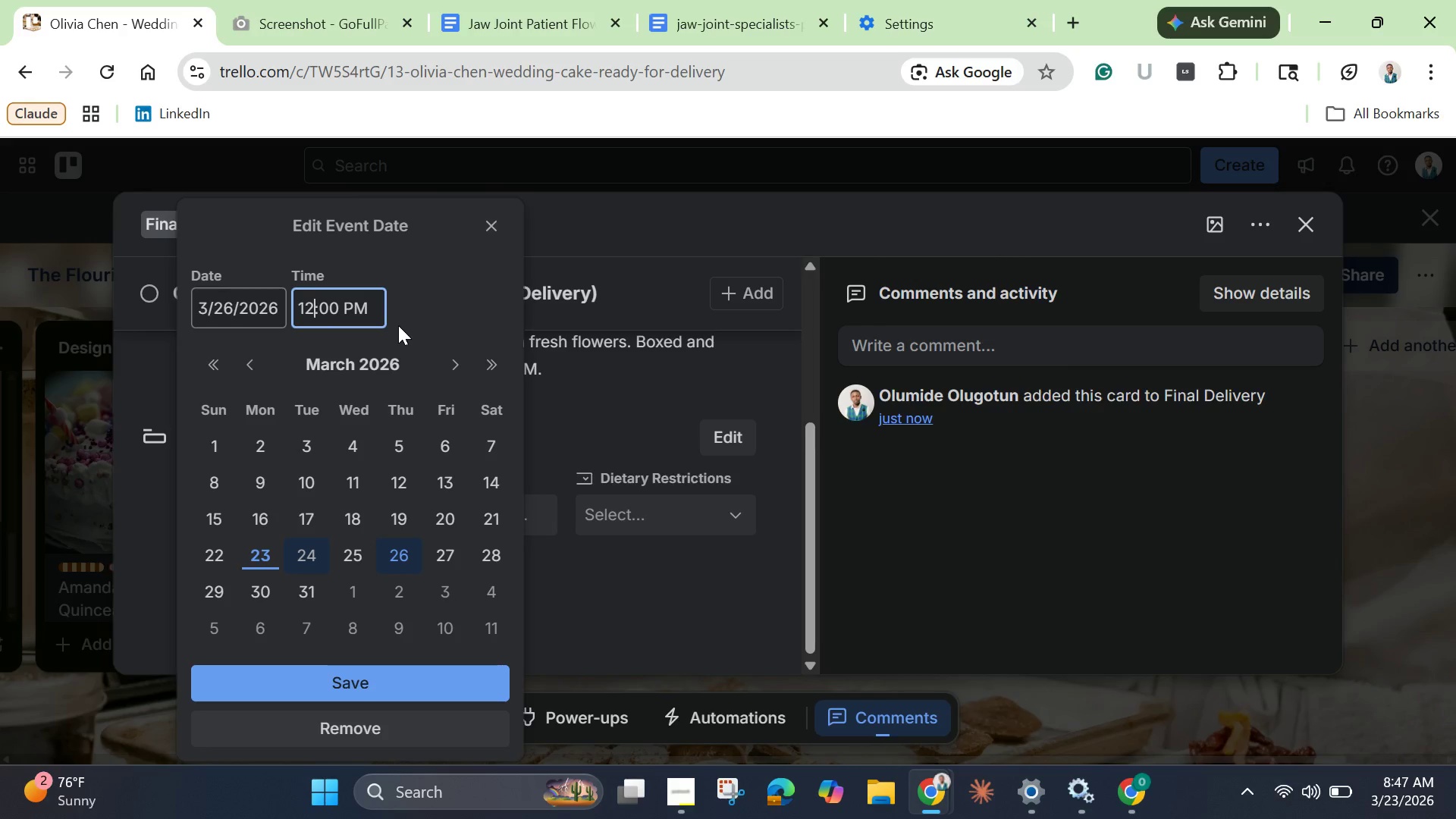 
key(Backspace)
key(Backspace)
type(10)
 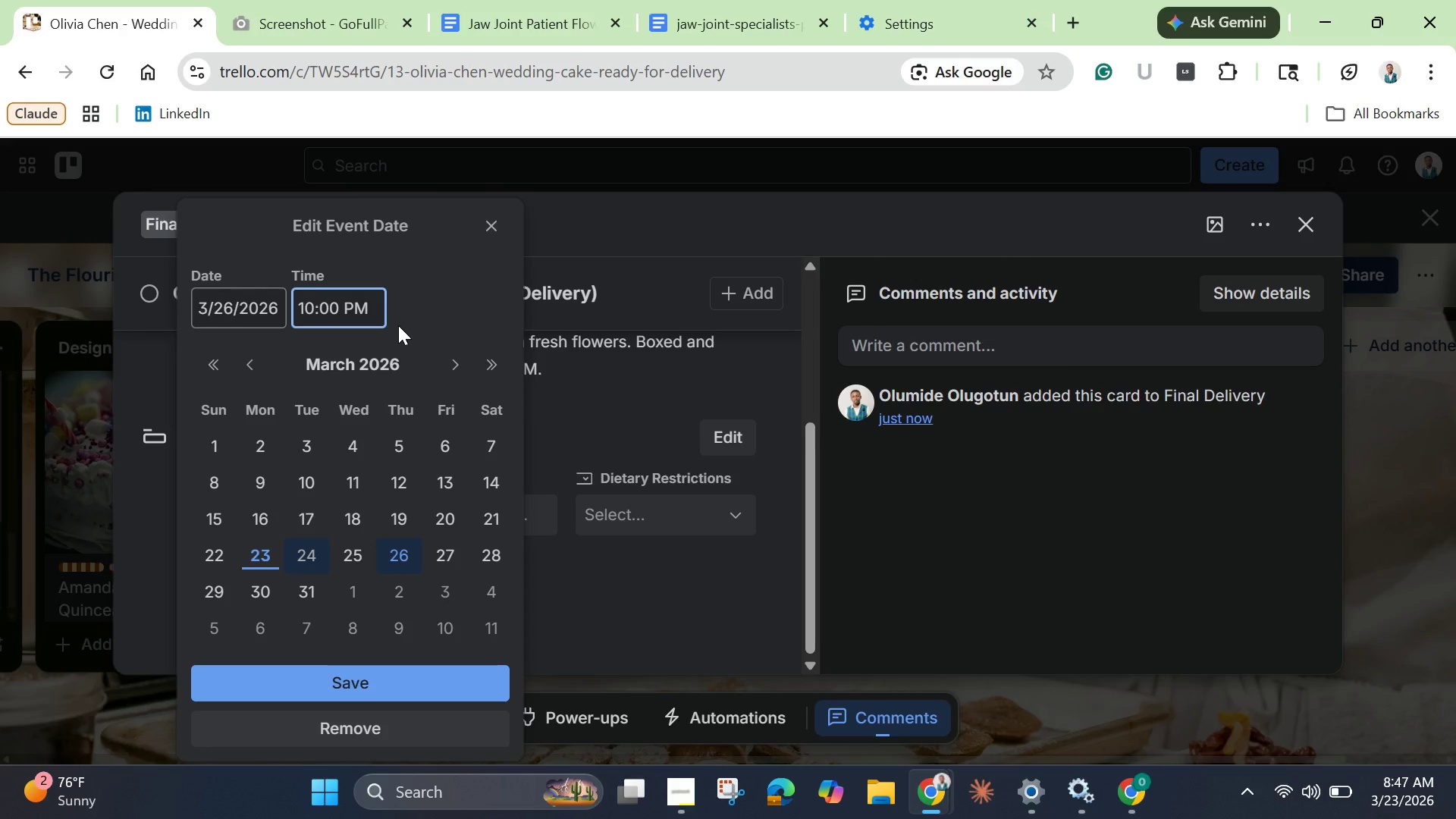 
key(ArrowRight)
 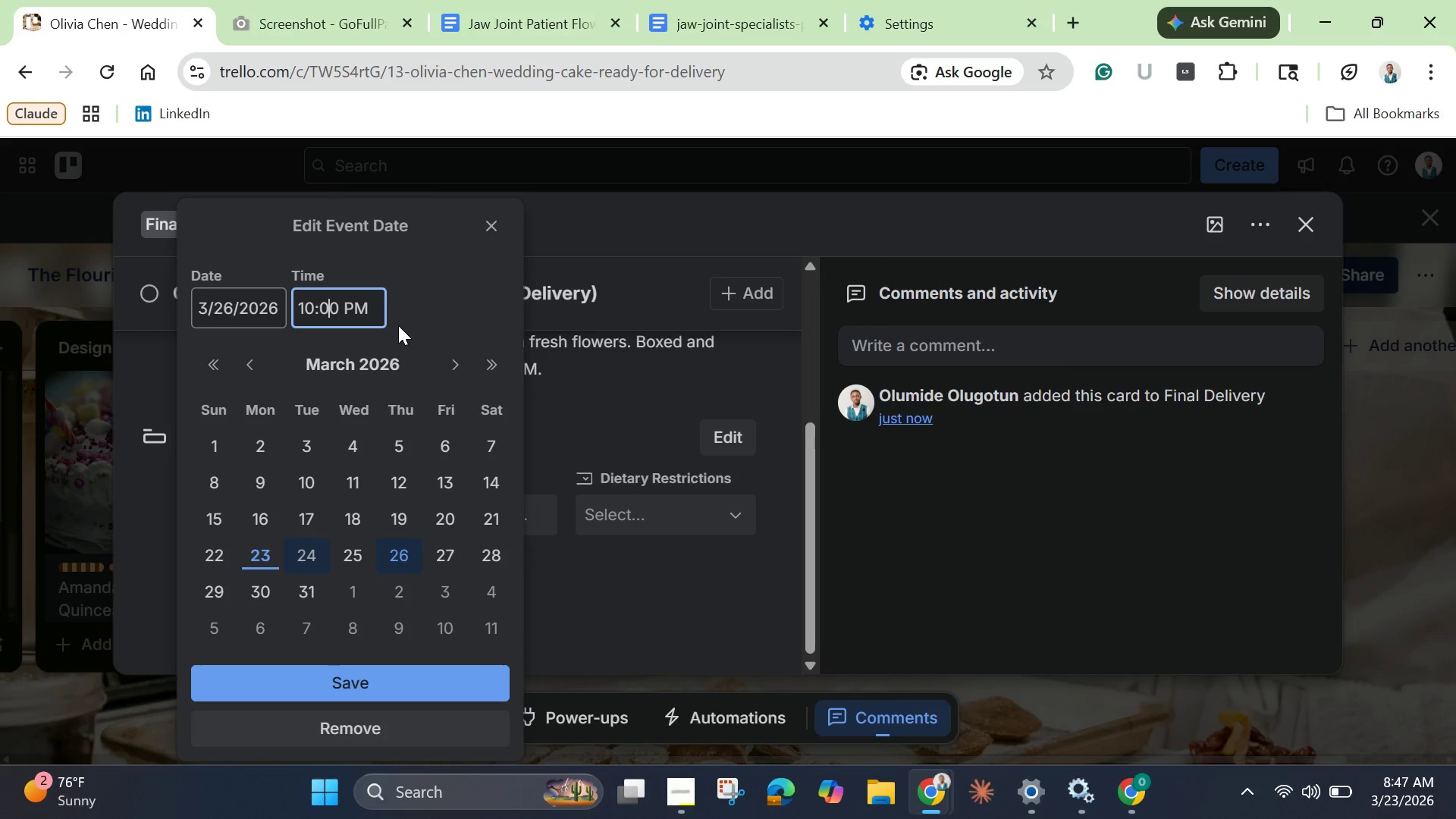 
key(ArrowRight)
 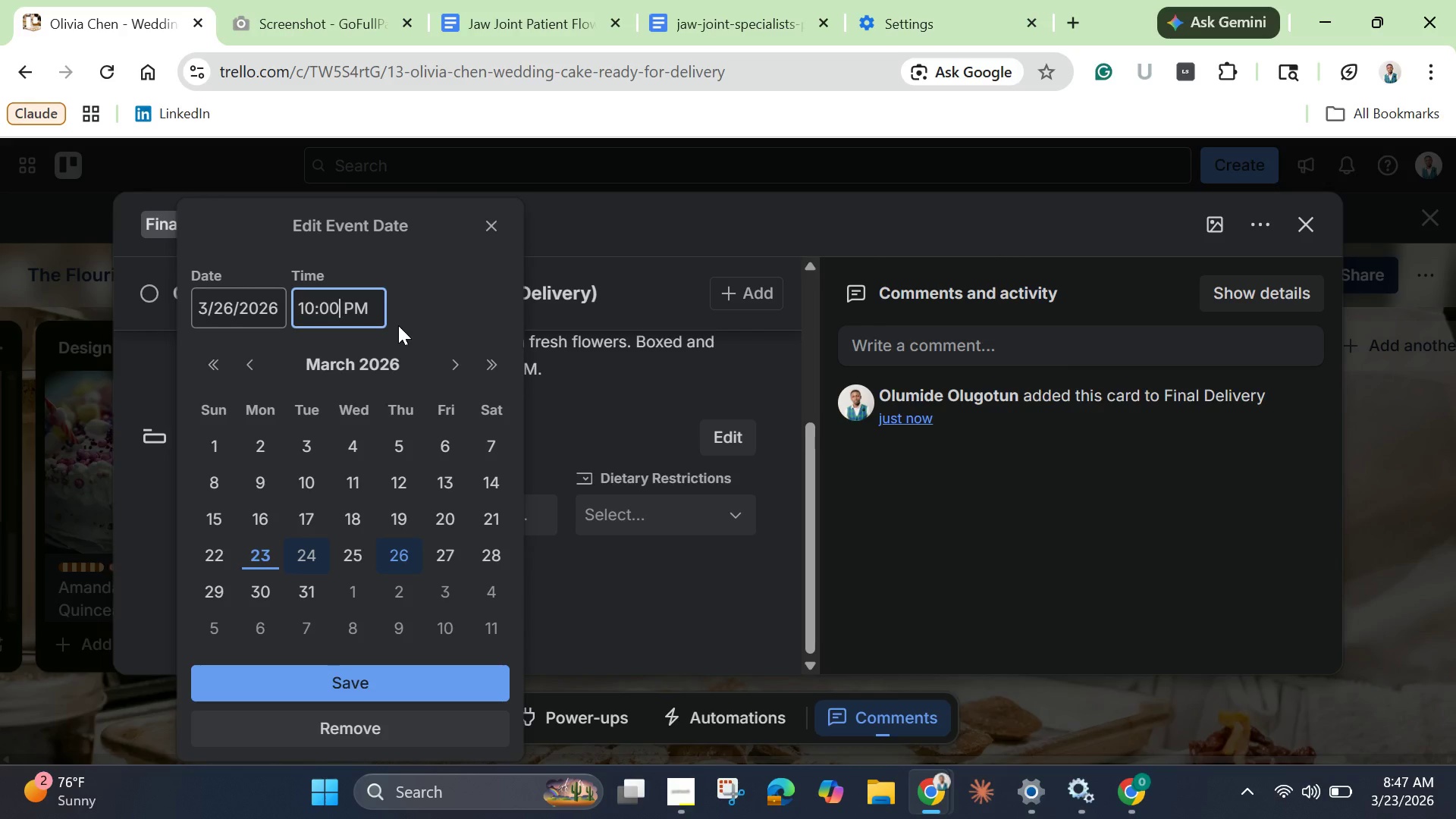 
key(ArrowRight)
 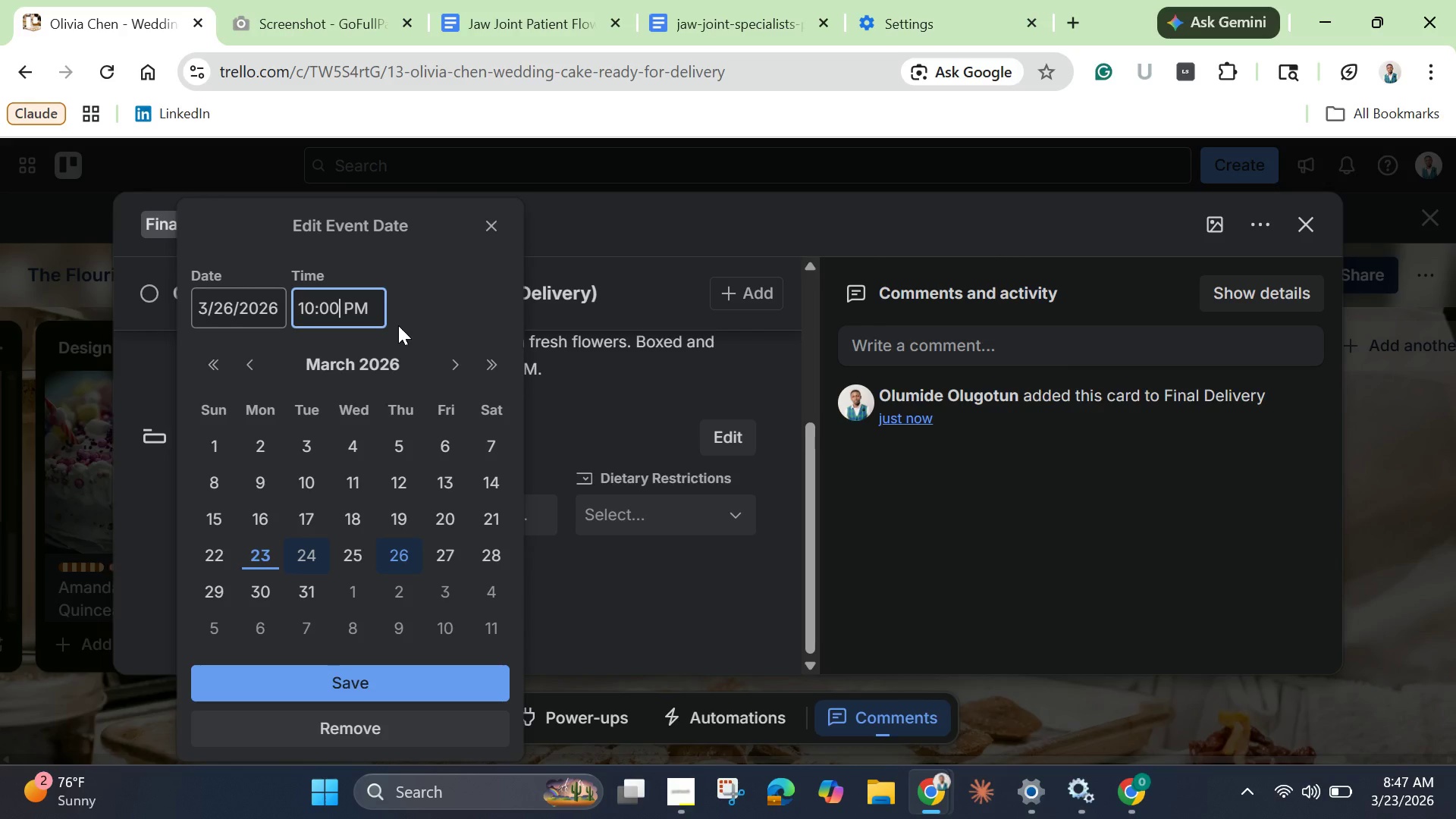 
key(ArrowRight)
 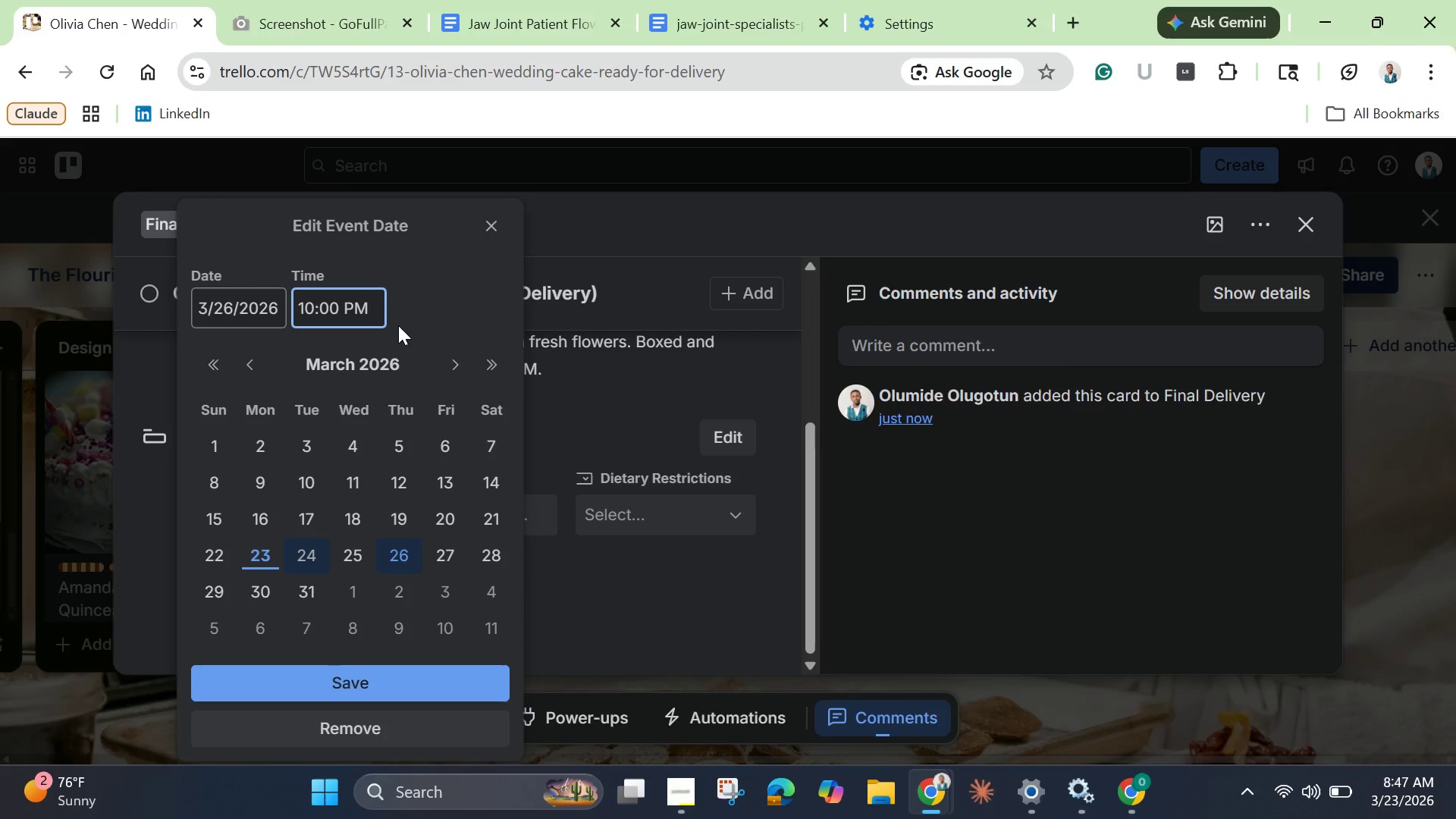 
key(ArrowRight)
 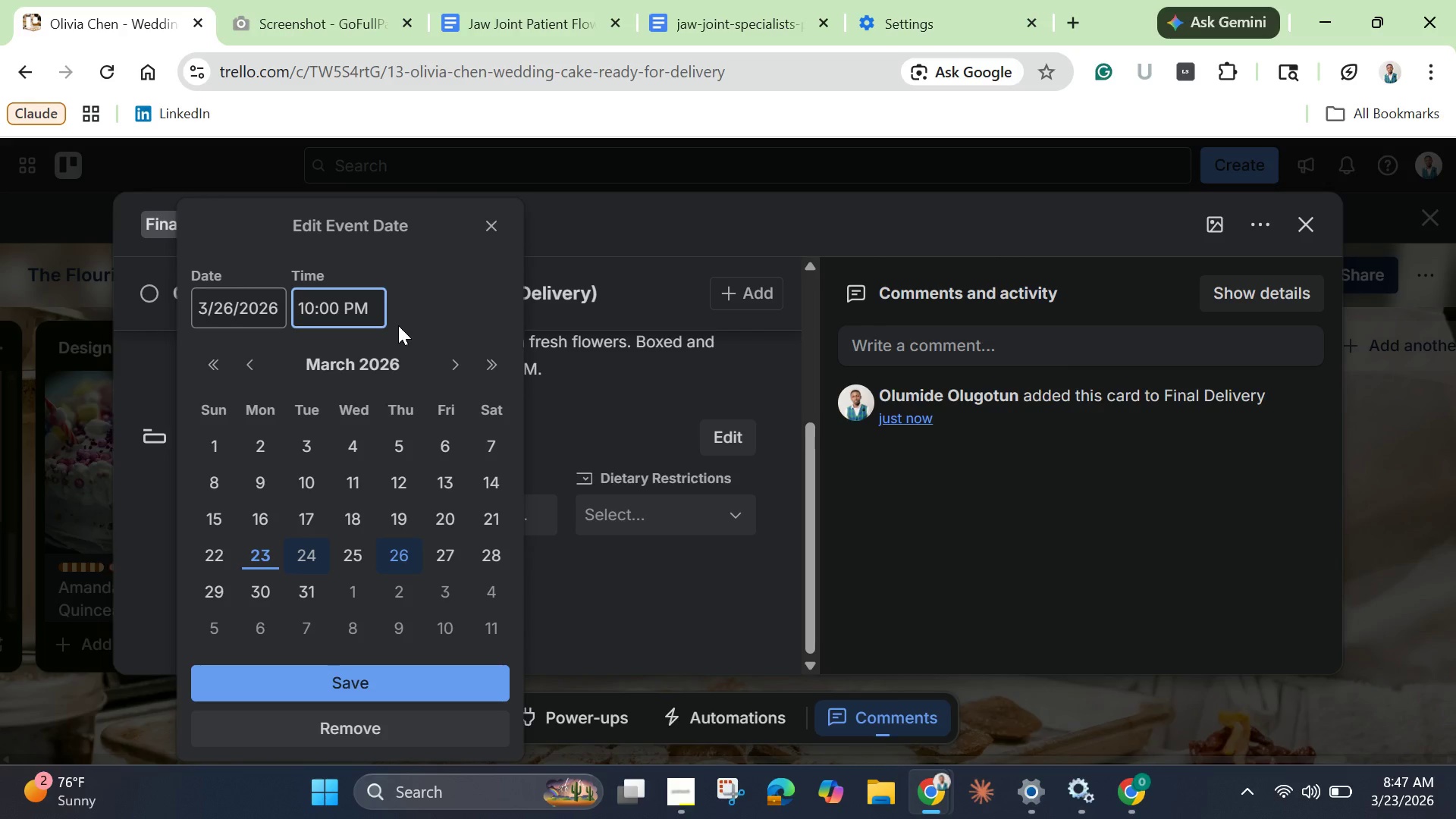 
key(Backspace)
 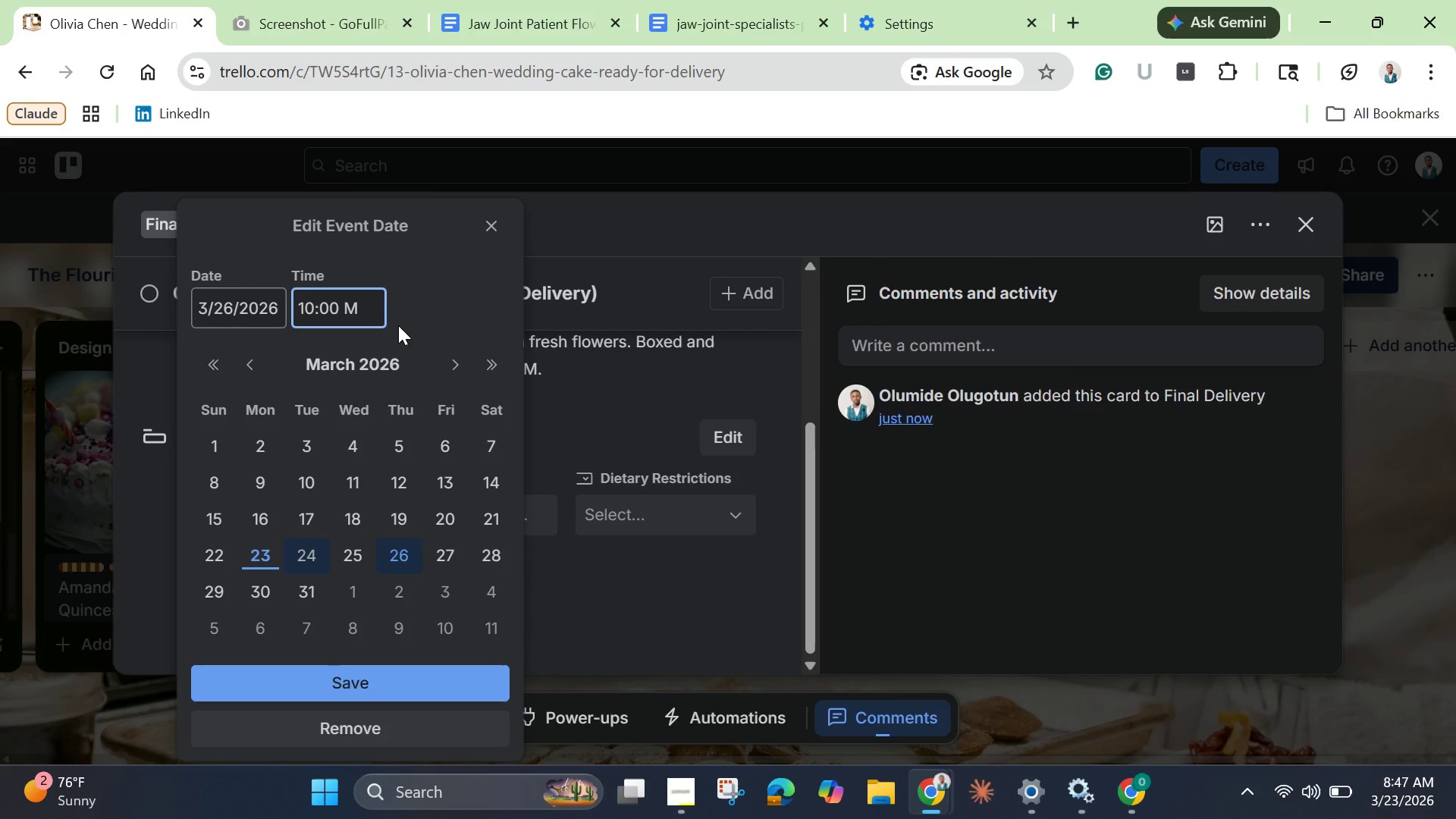 
key(A)
 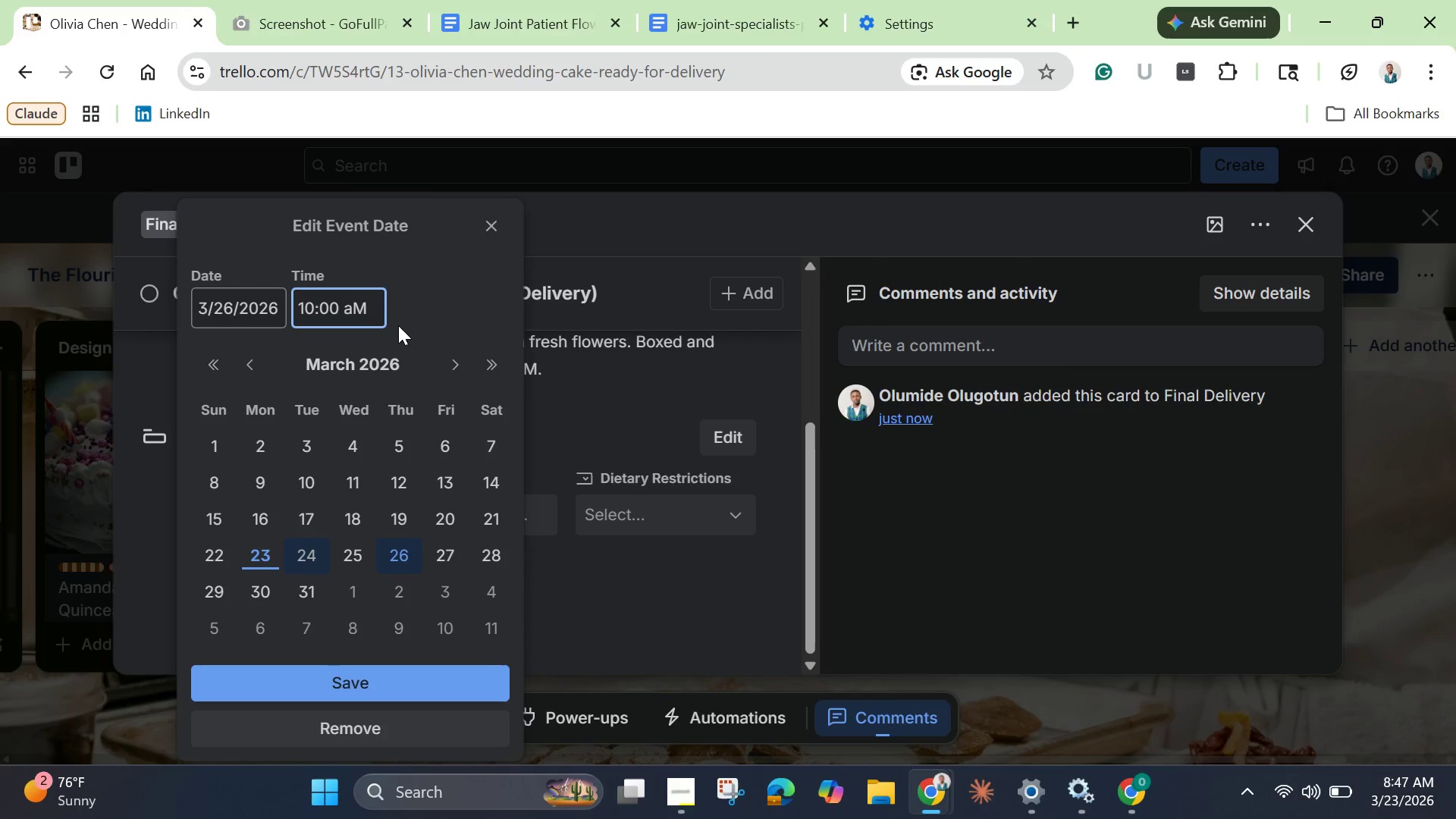 
key(Backspace)
 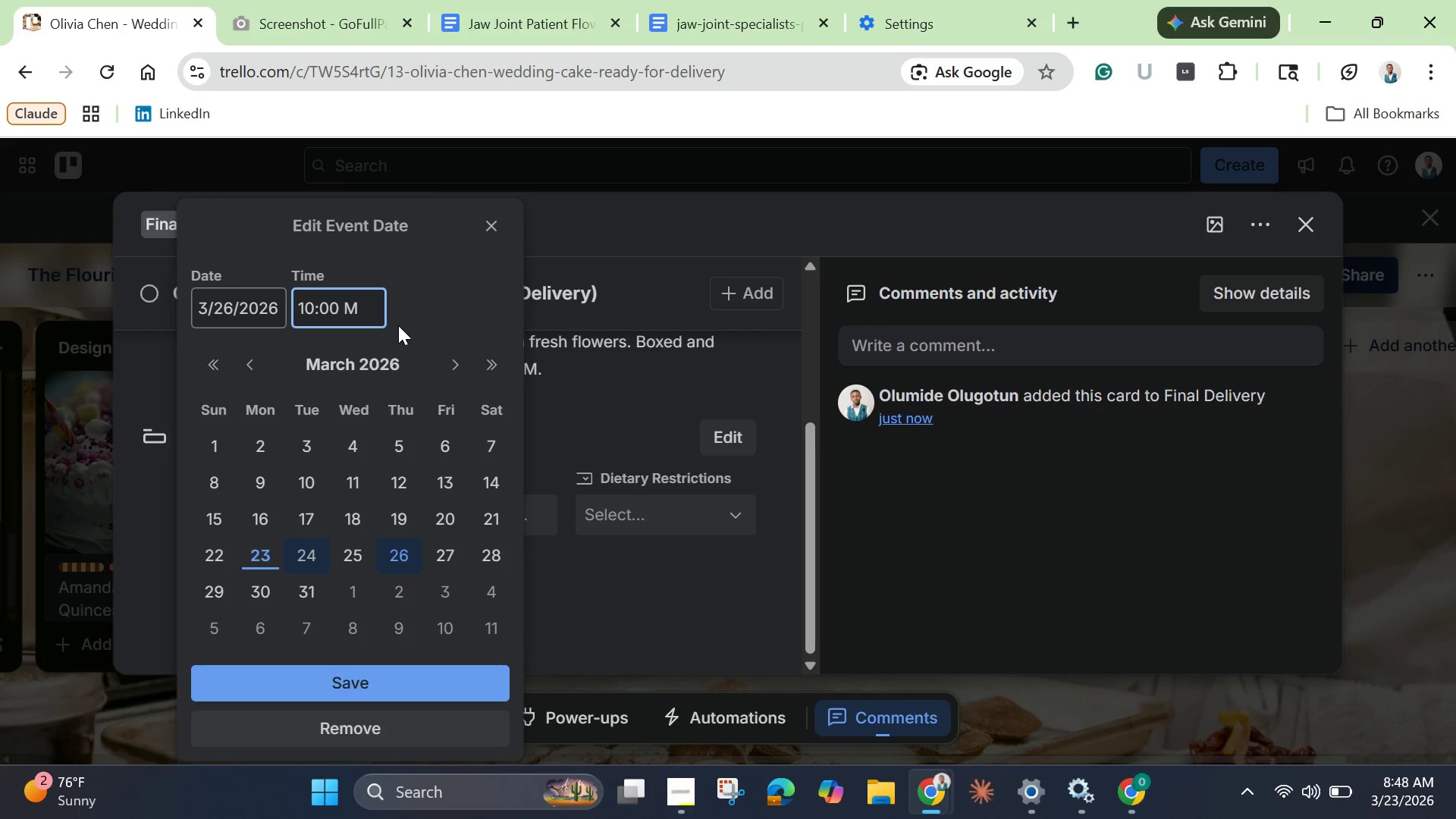 
key(Shift+A)
 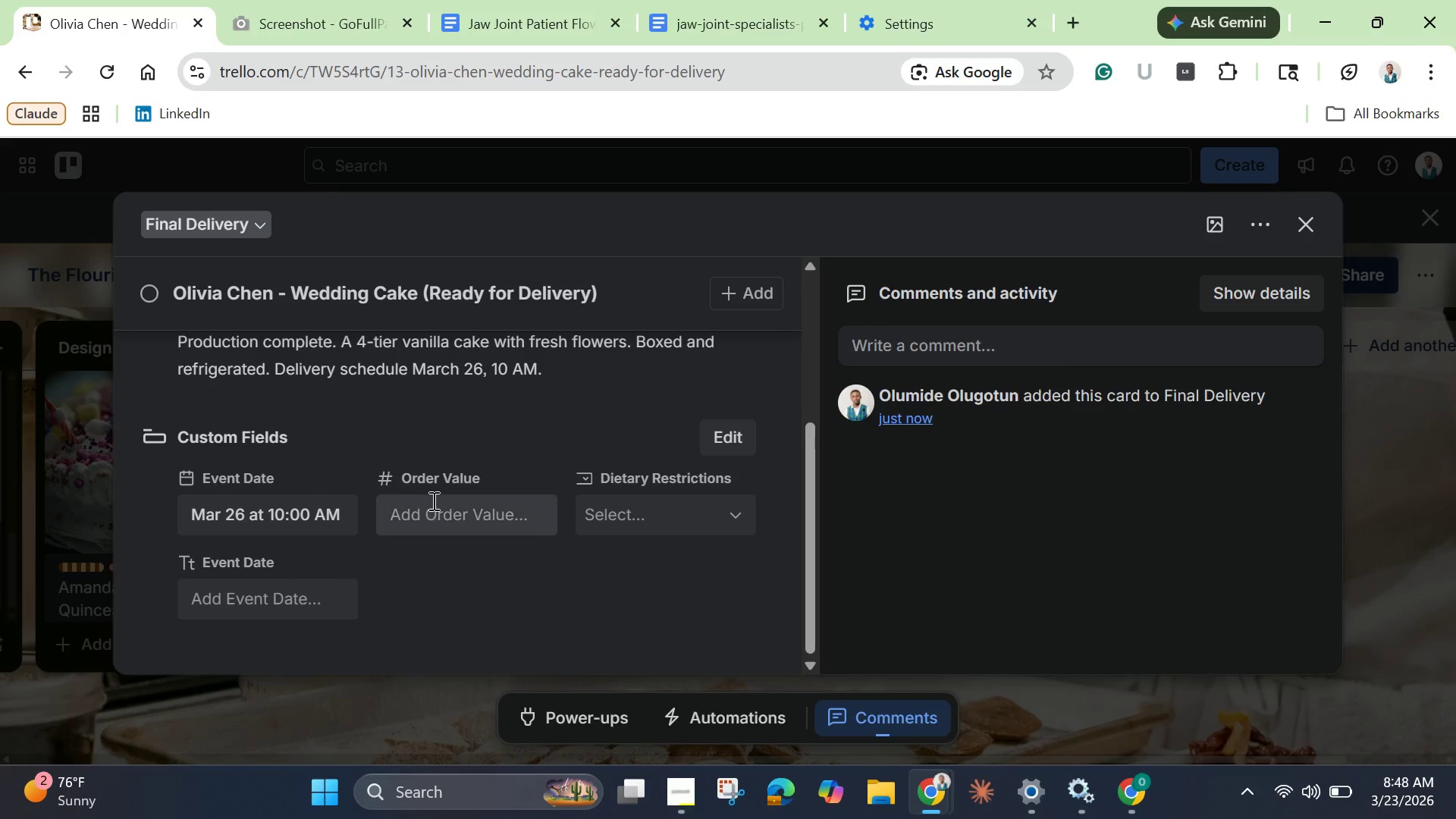 
wait(5.73)
 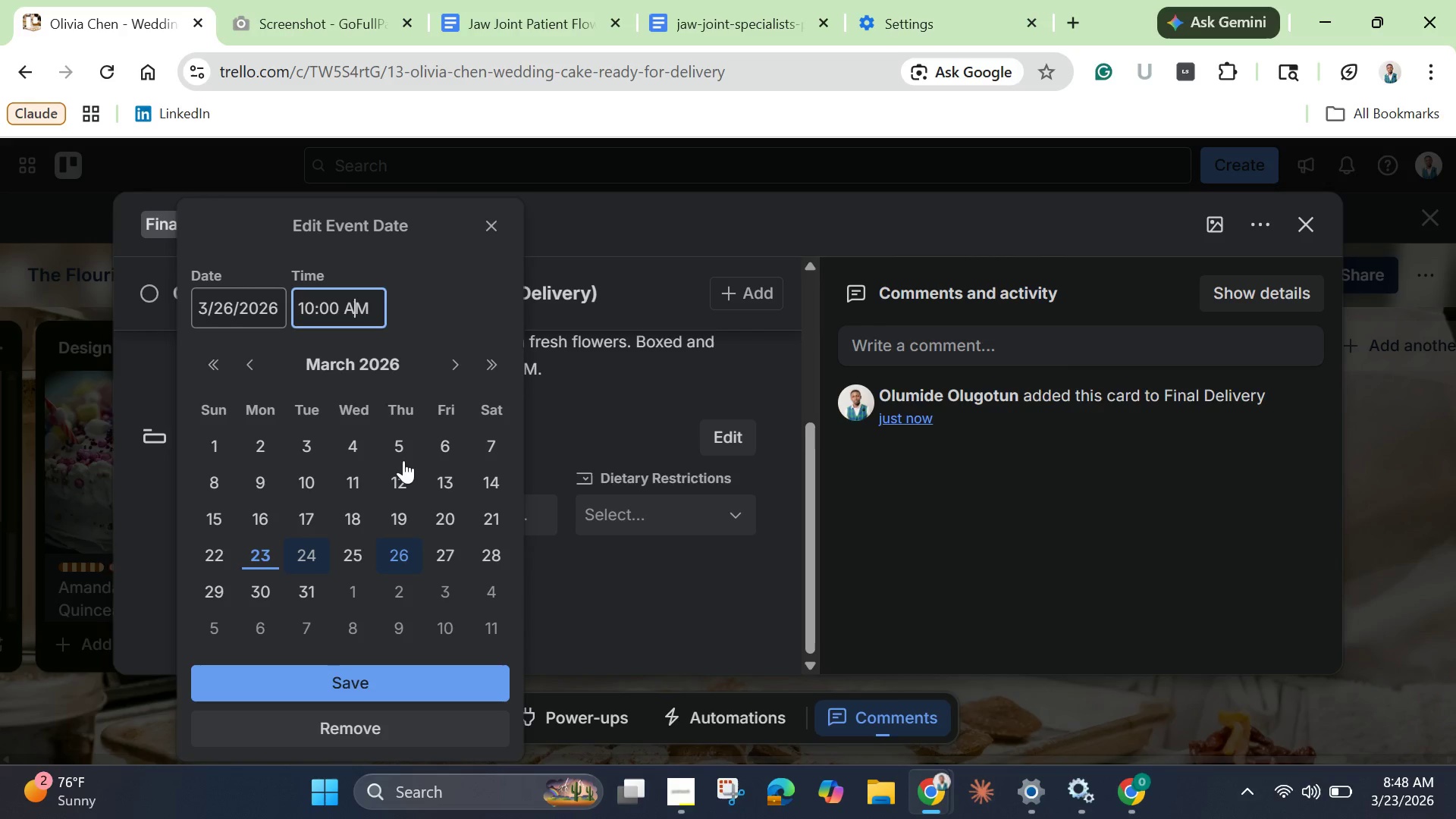 
left_click([439, 521])
 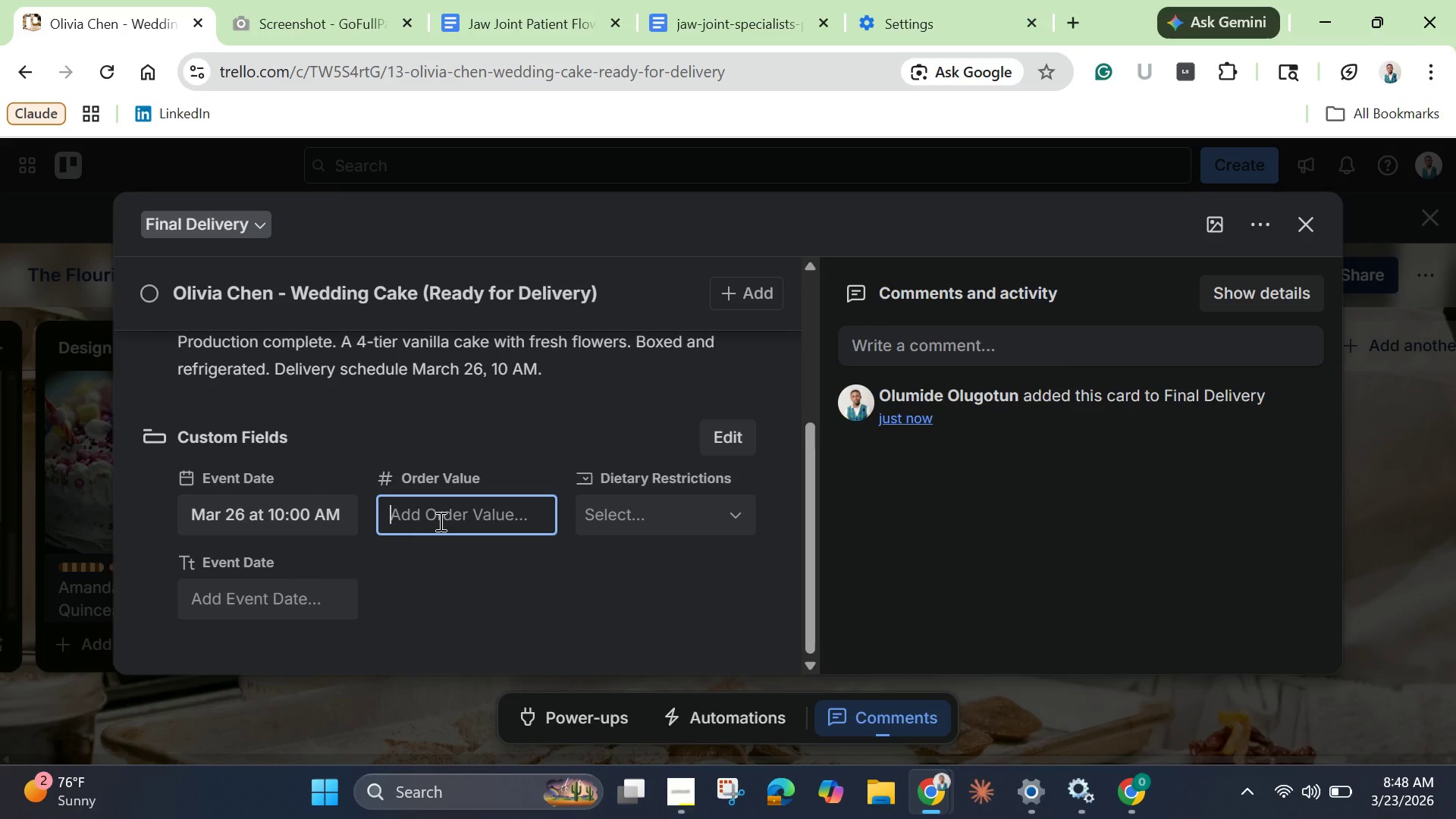 
type(1250)
 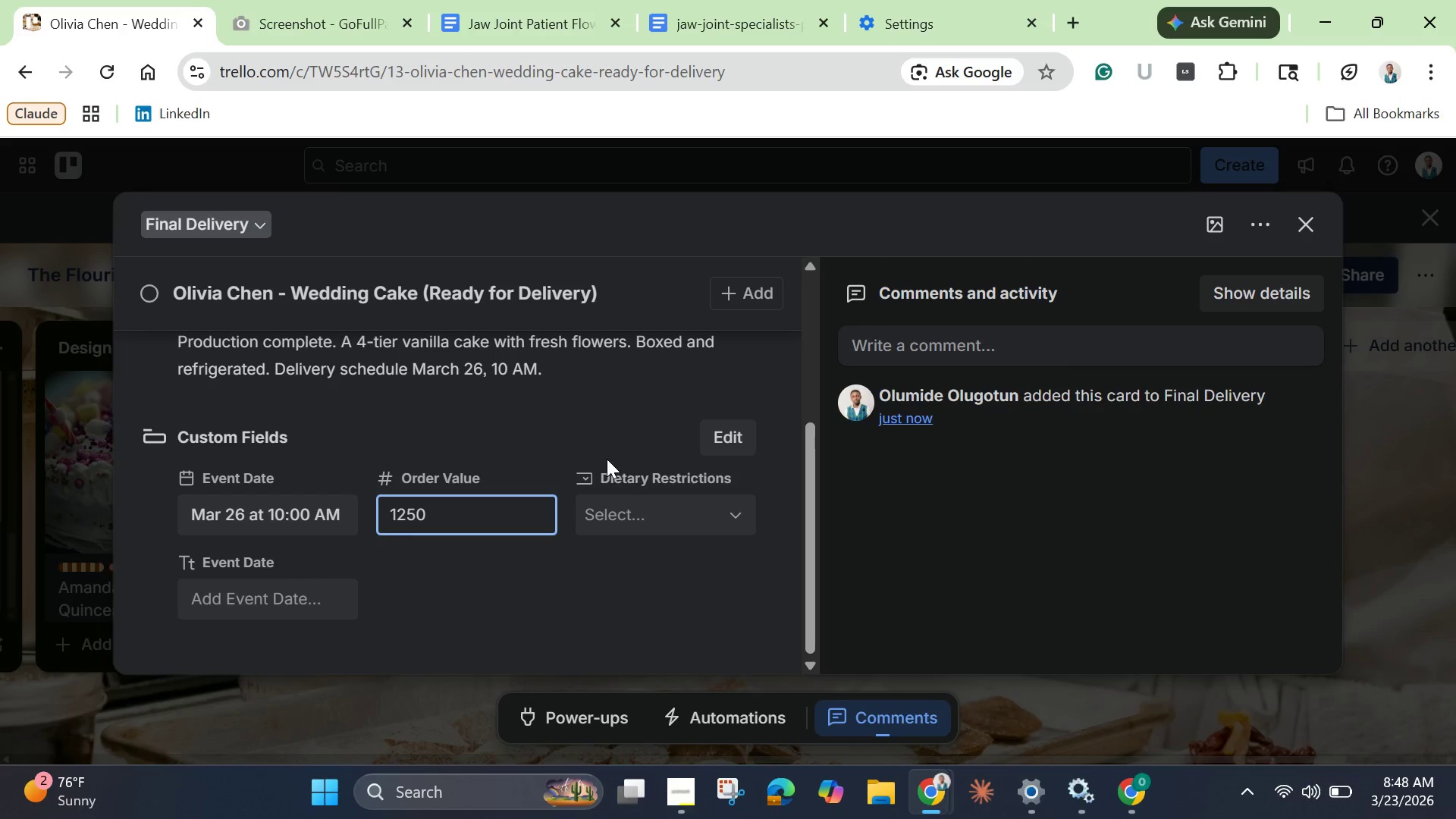 
left_click([668, 523])
 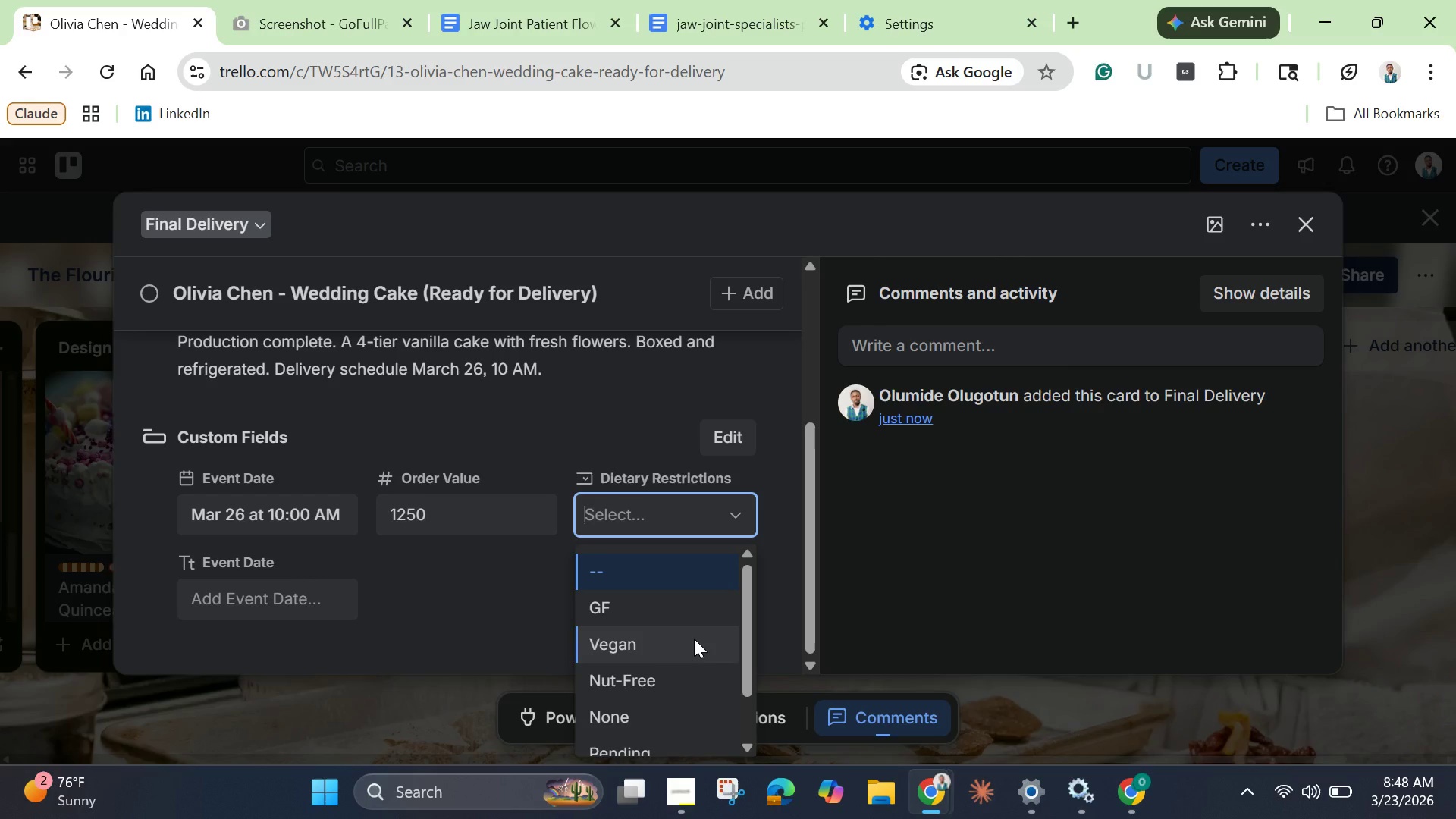 
wait(5.55)
 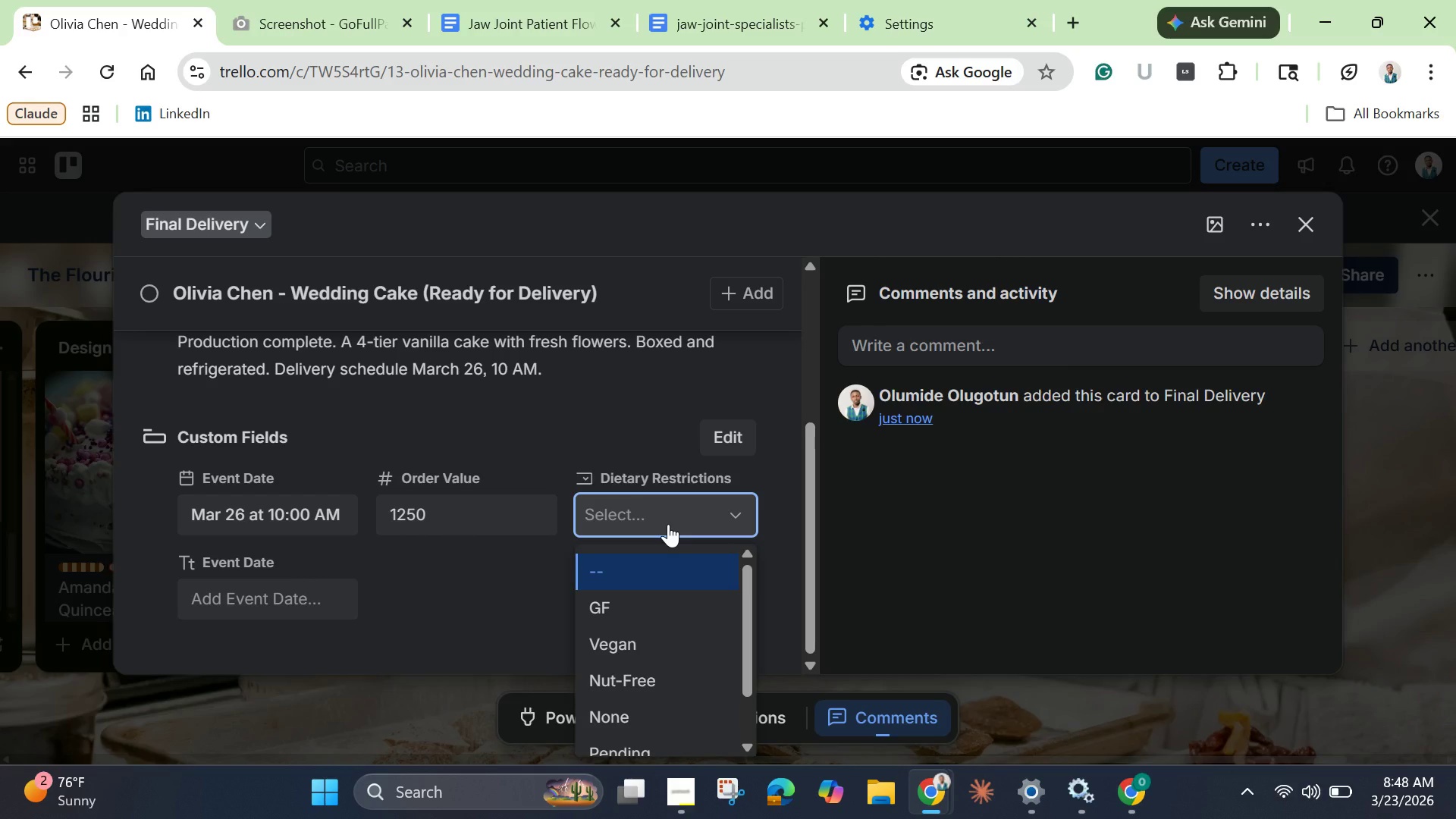 
left_click([676, 597])
 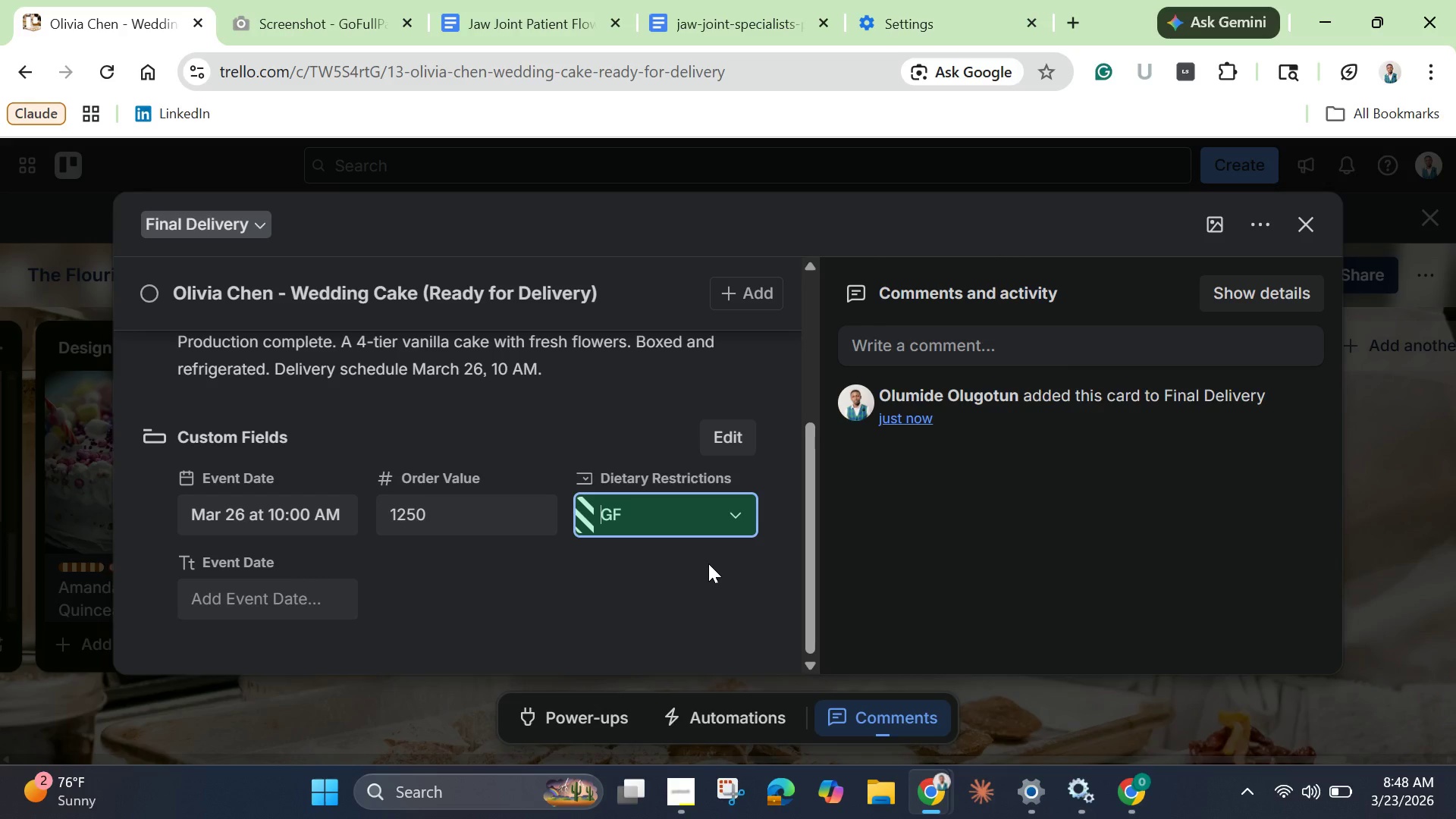 
scroll: coordinate [708, 563], scroll_direction: down, amount: 2.0
 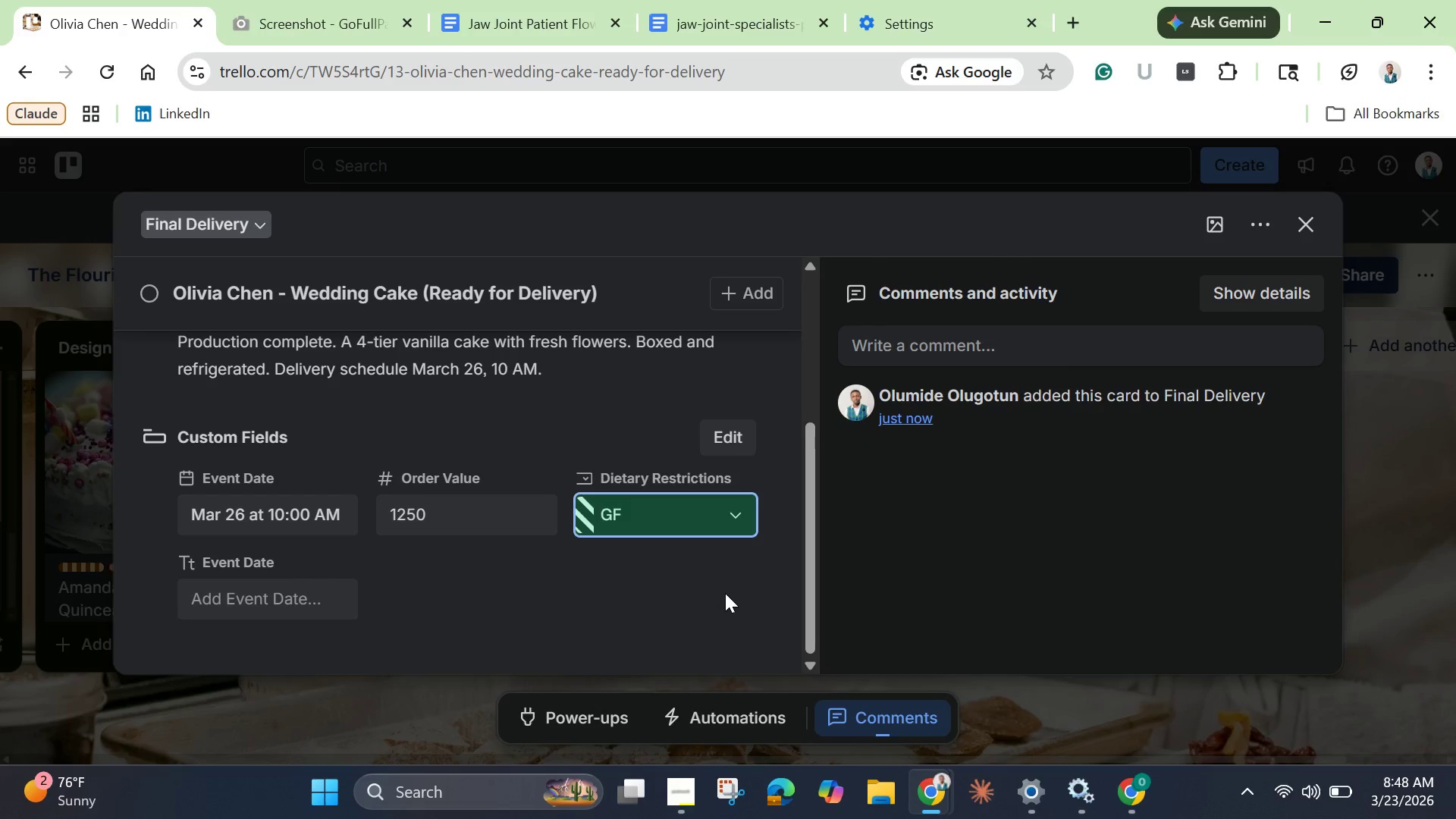 
left_click([726, 594])
 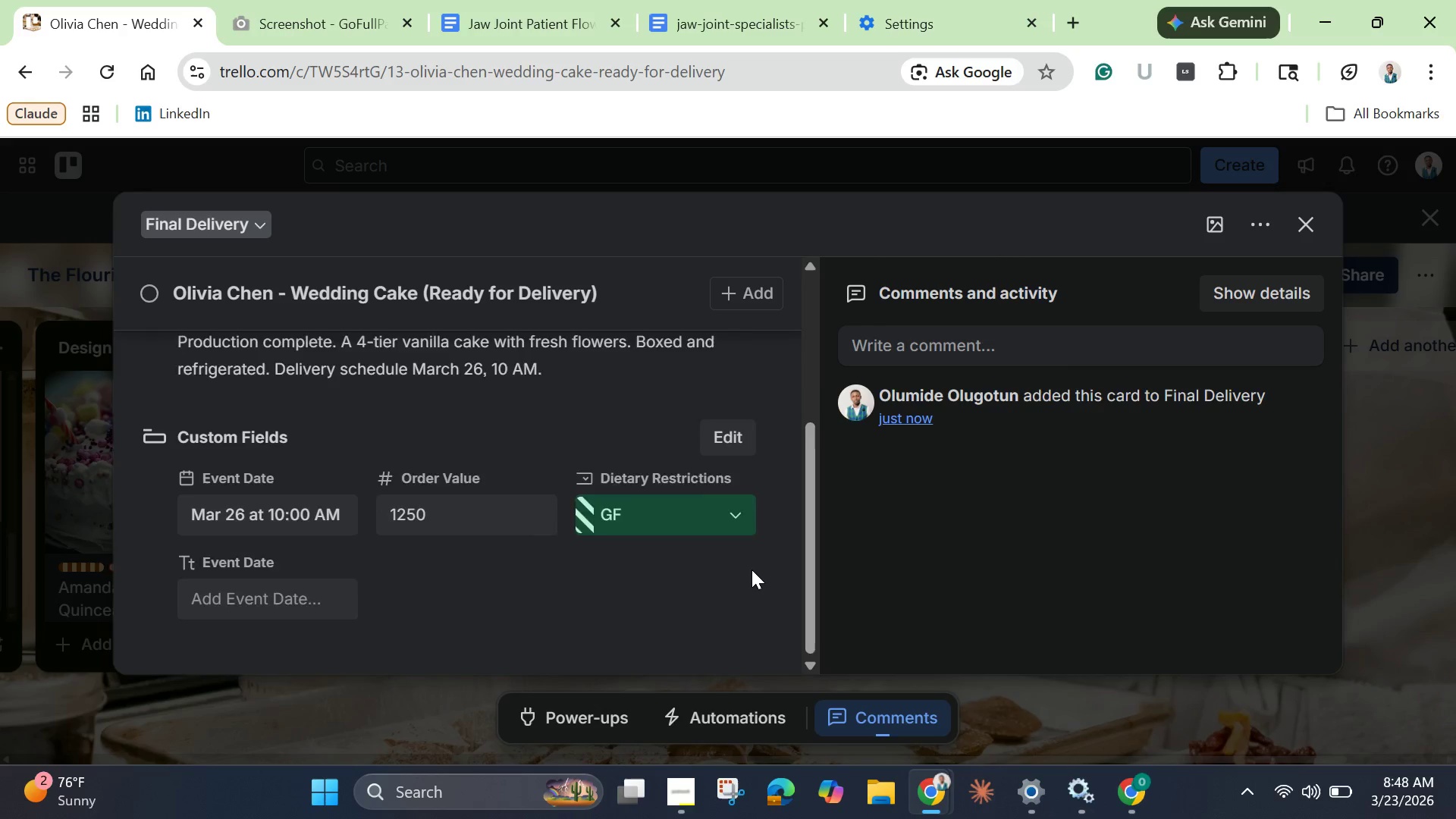 
scroll: coordinate [752, 570], scroll_direction: up, amount: 6.0
 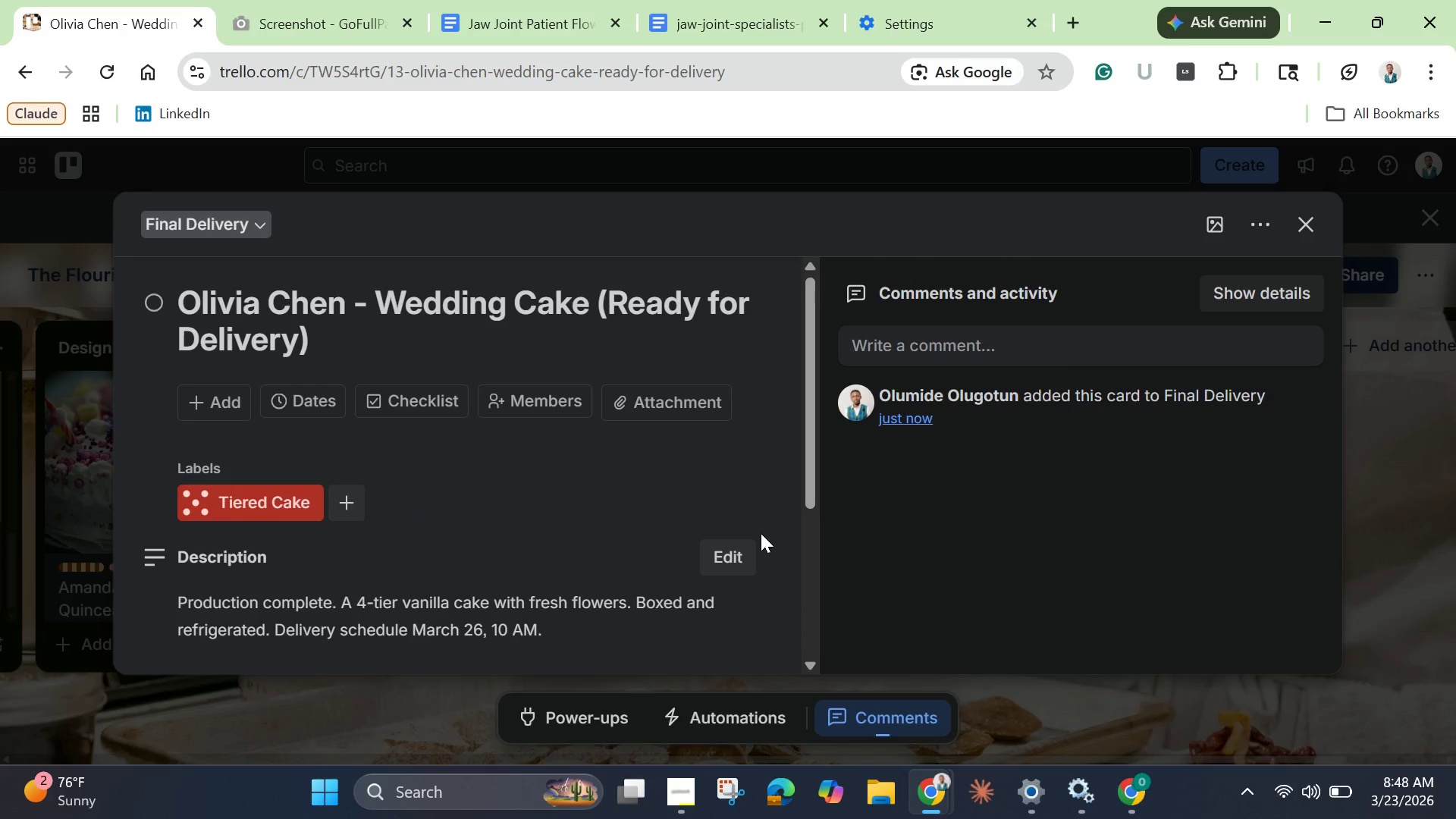 
scroll: coordinate [761, 533], scroll_direction: down, amount: 1.0
 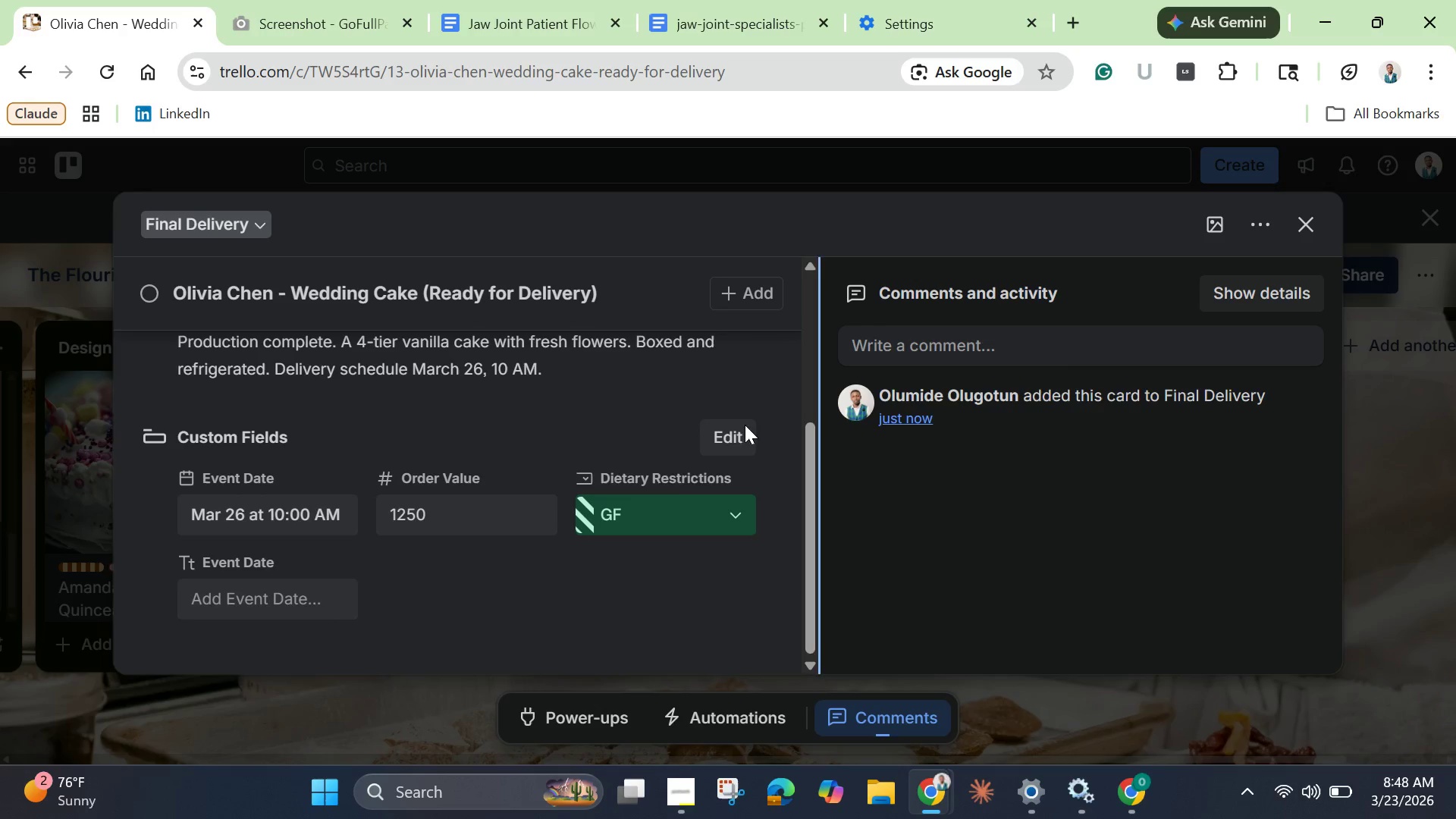 
scroll: coordinate [742, 425], scroll_direction: up, amount: 3.0
 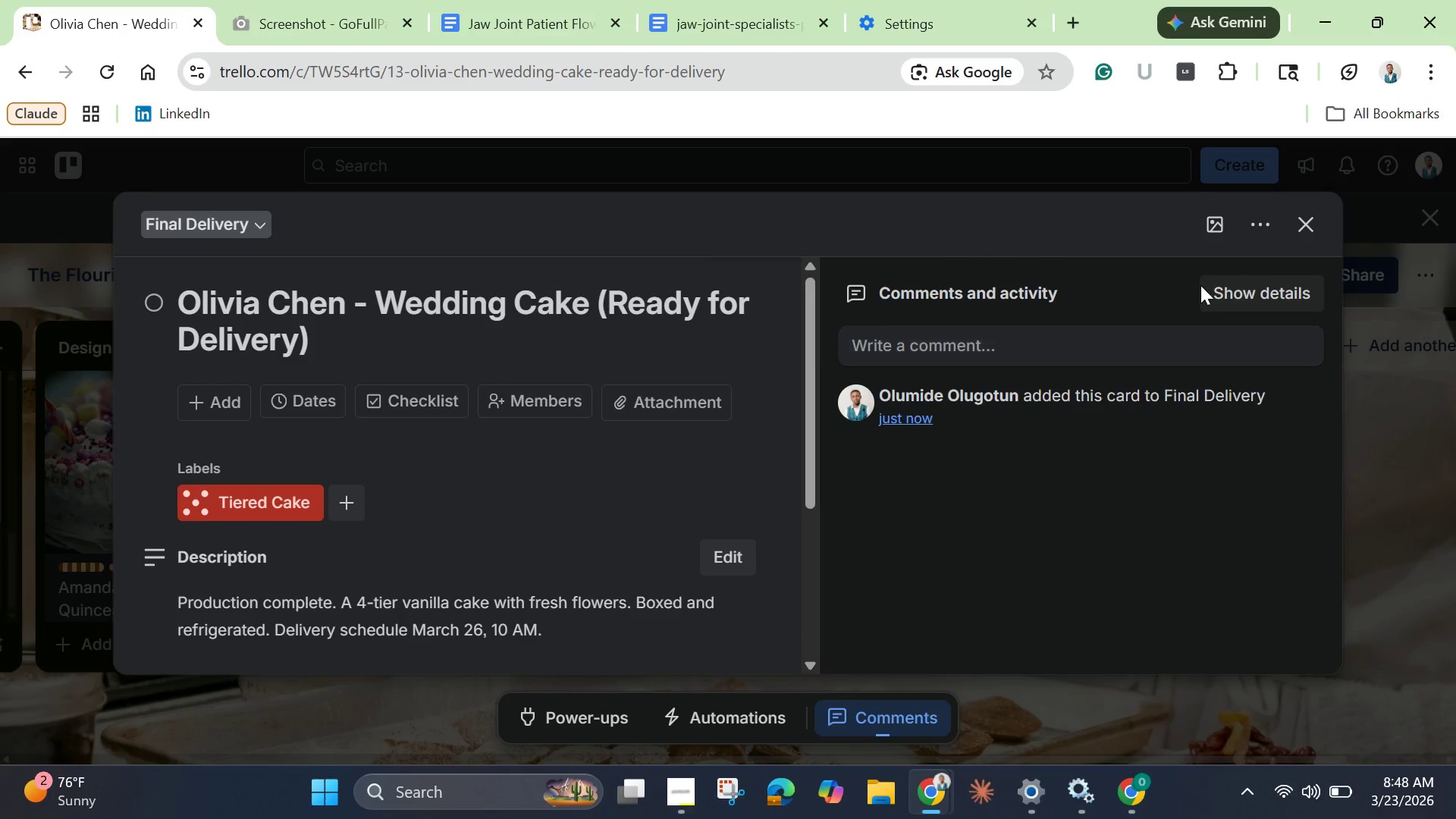 
mouse_move([1208, 246])
 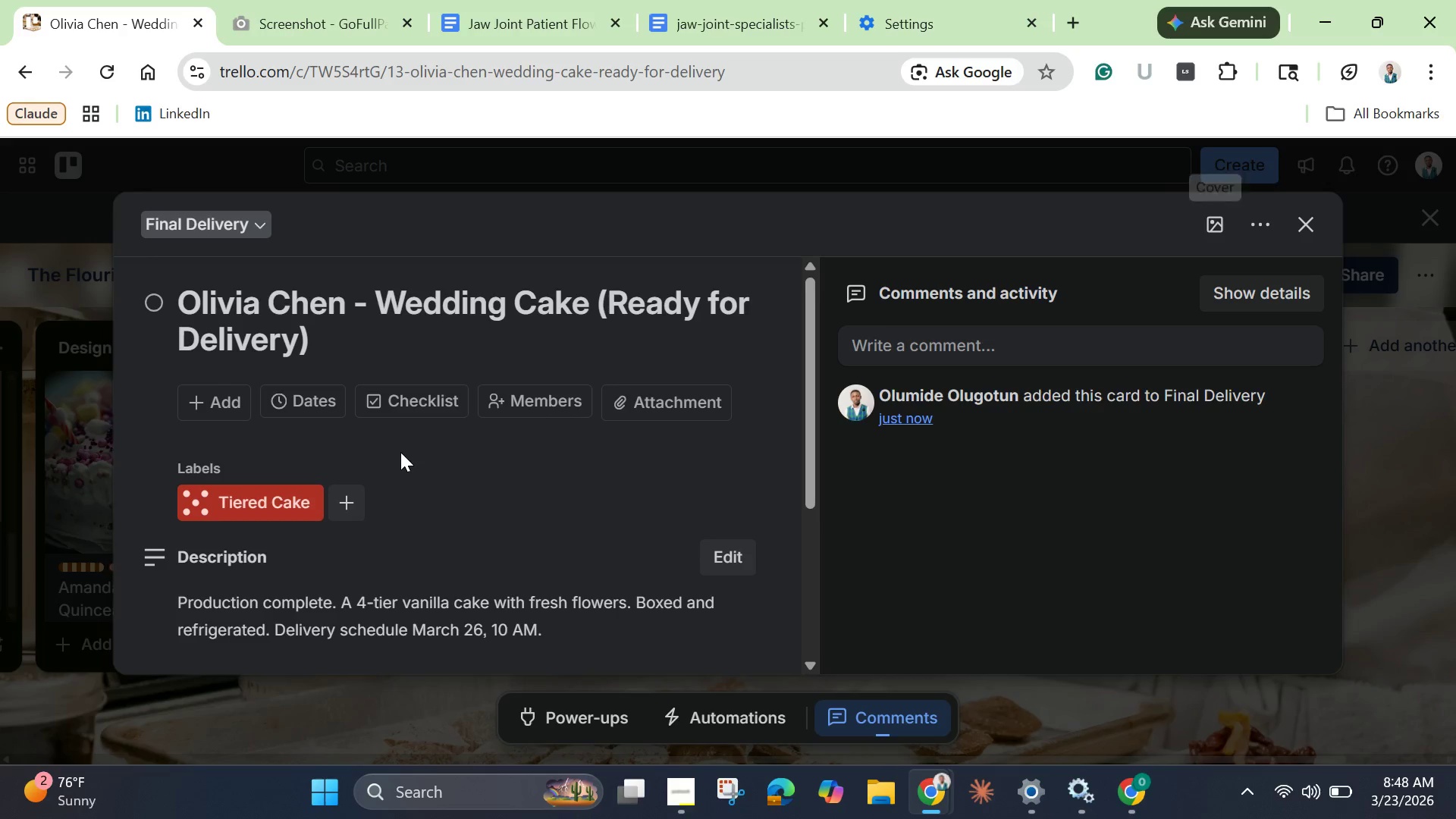 
scroll: coordinate [400, 455], scroll_direction: down, amount: 2.0
 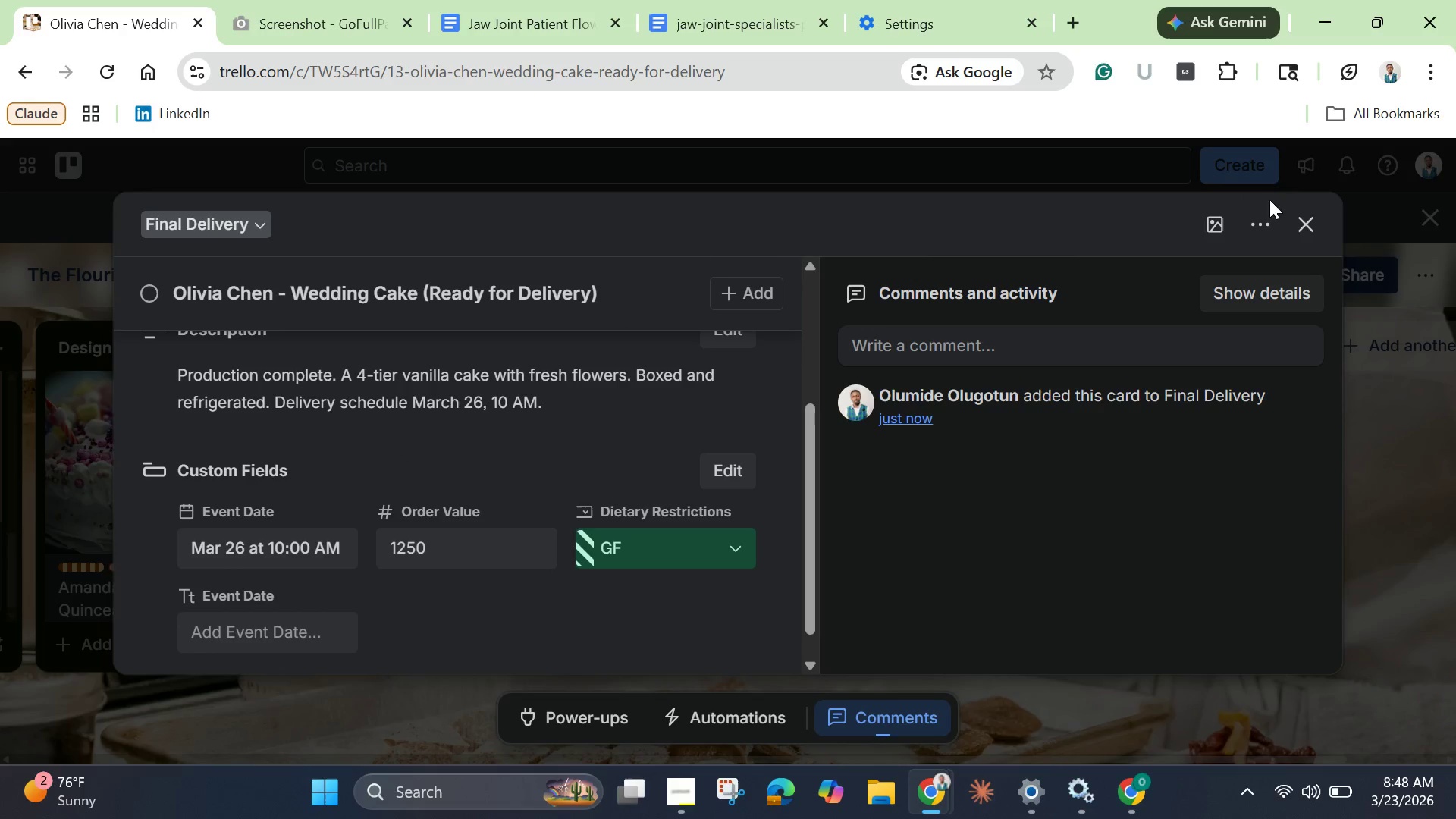 
wait(5.16)
 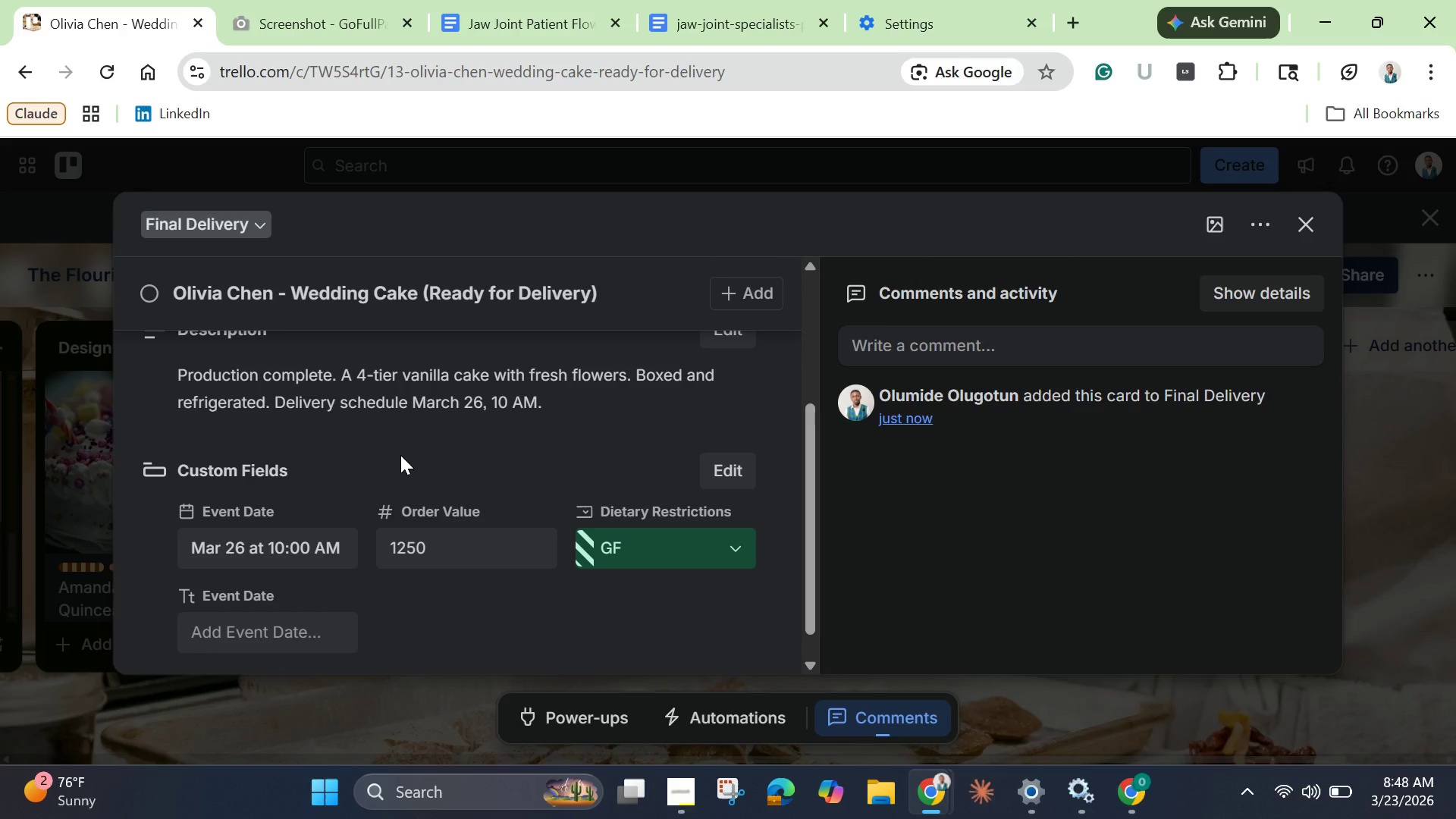 
mouse_move([1212, 245])
 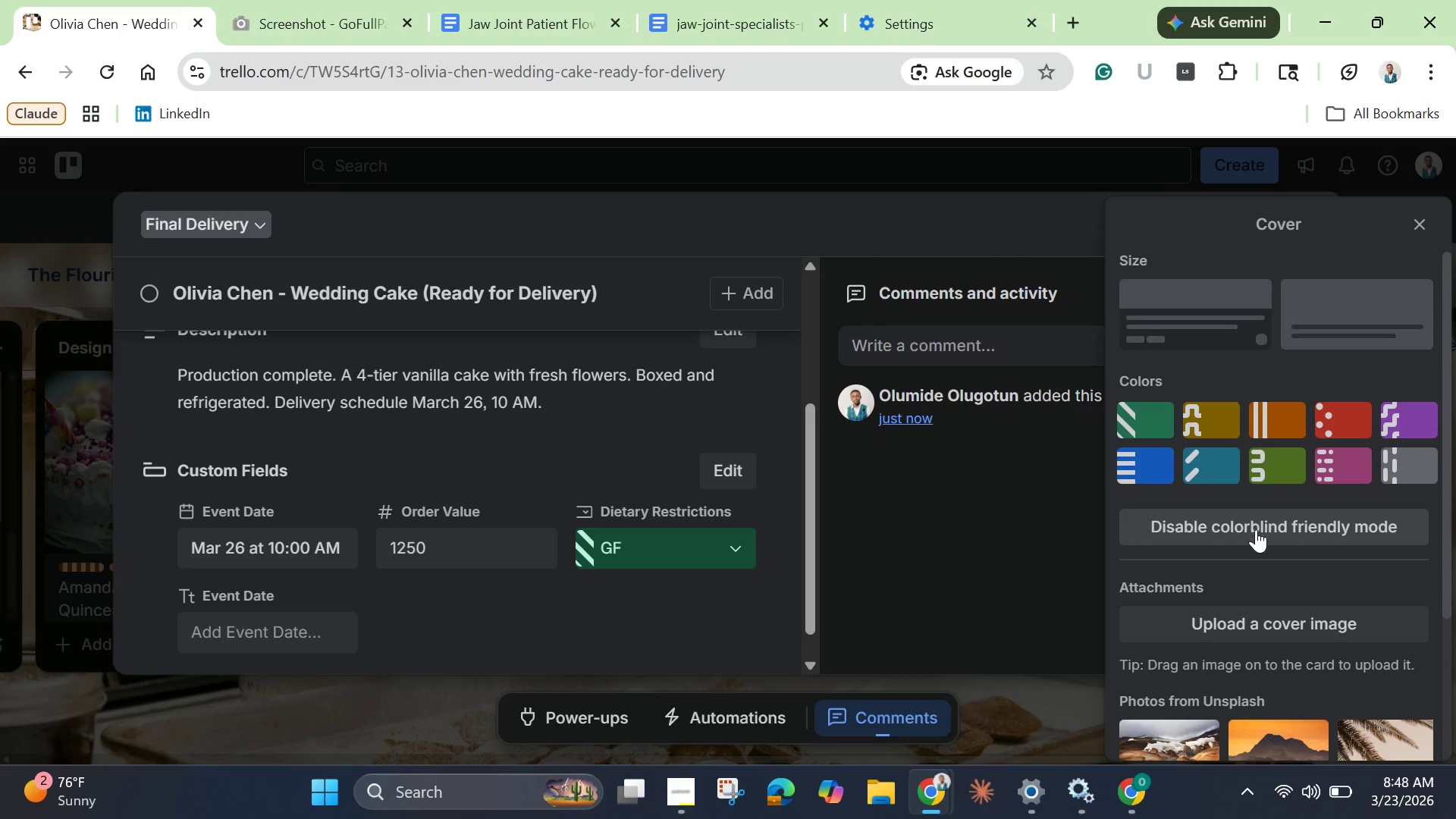 
scroll: coordinate [1260, 622], scroll_direction: down, amount: 3.0
 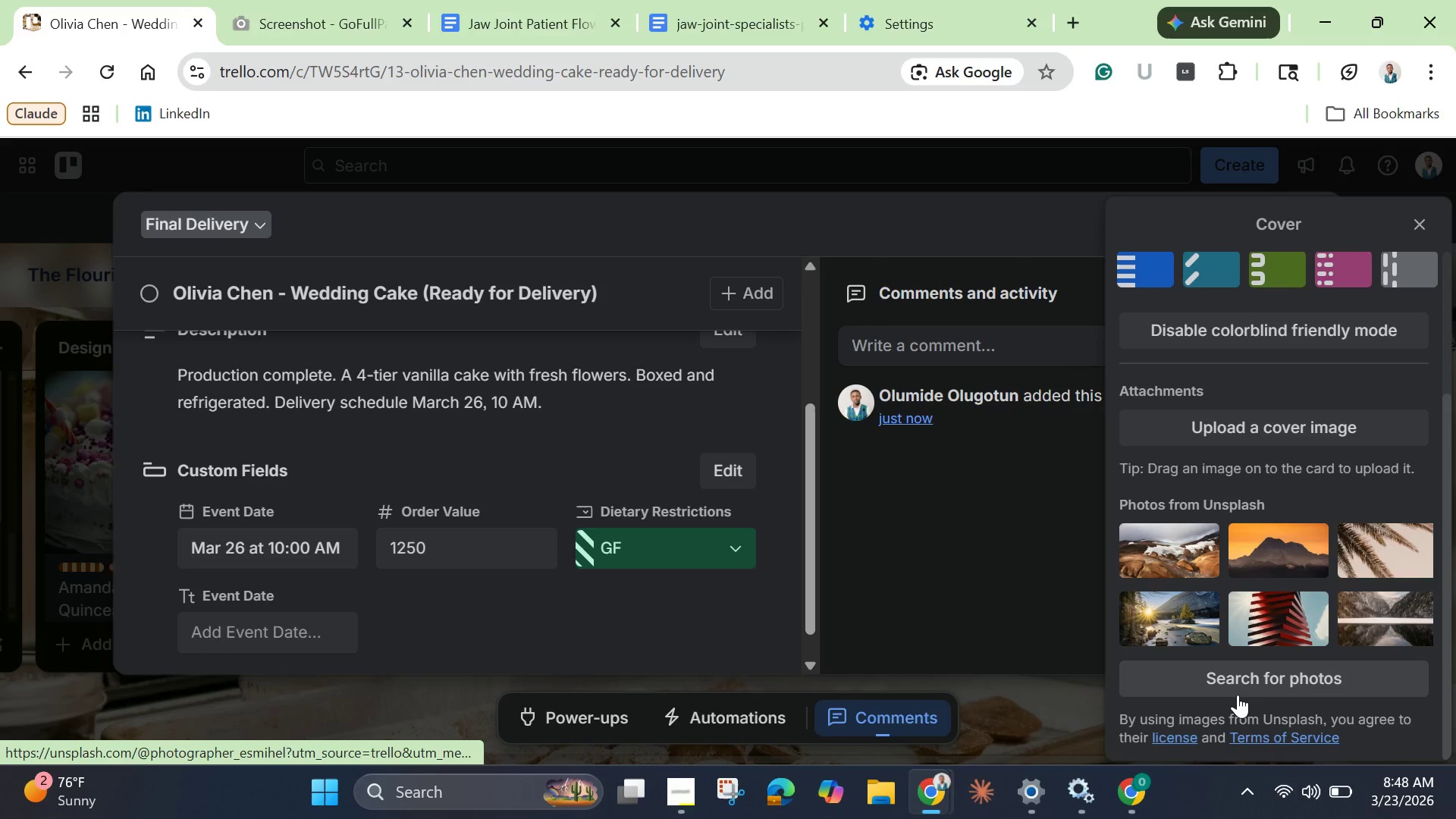 
left_click([1225, 670])
 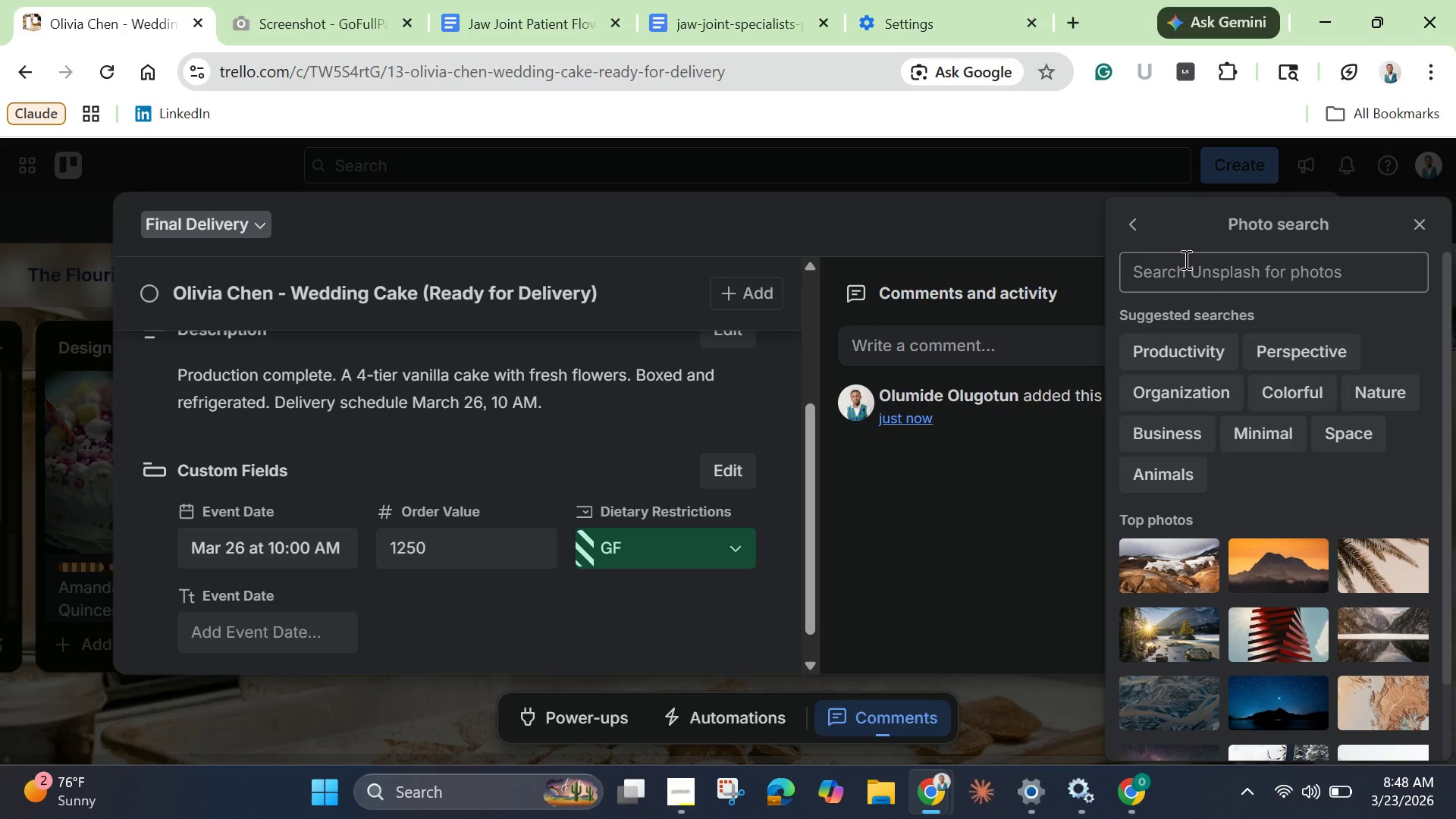 
left_click([1185, 260])
 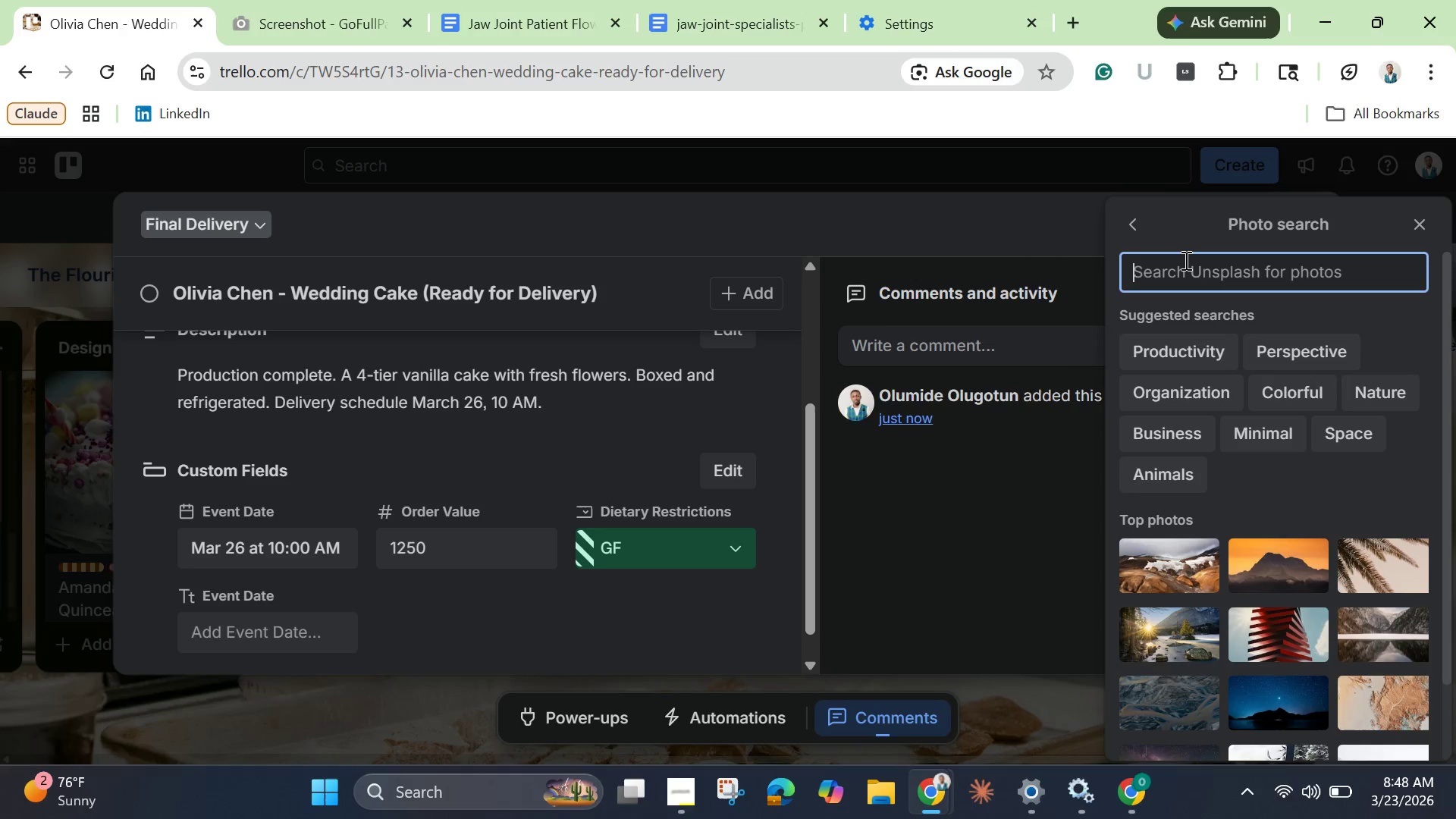 
type(wedding cake)
 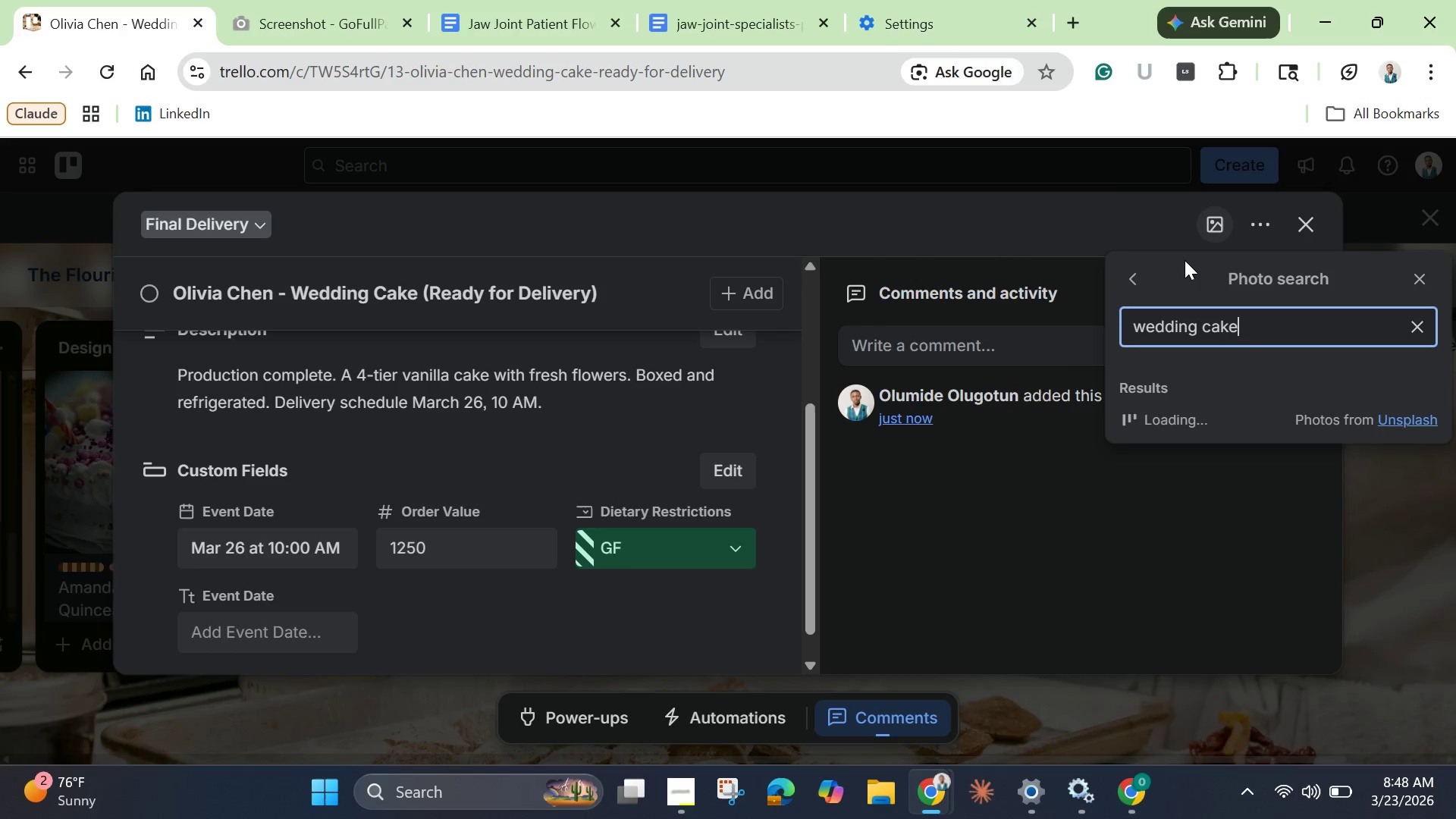 
key(Enter)
 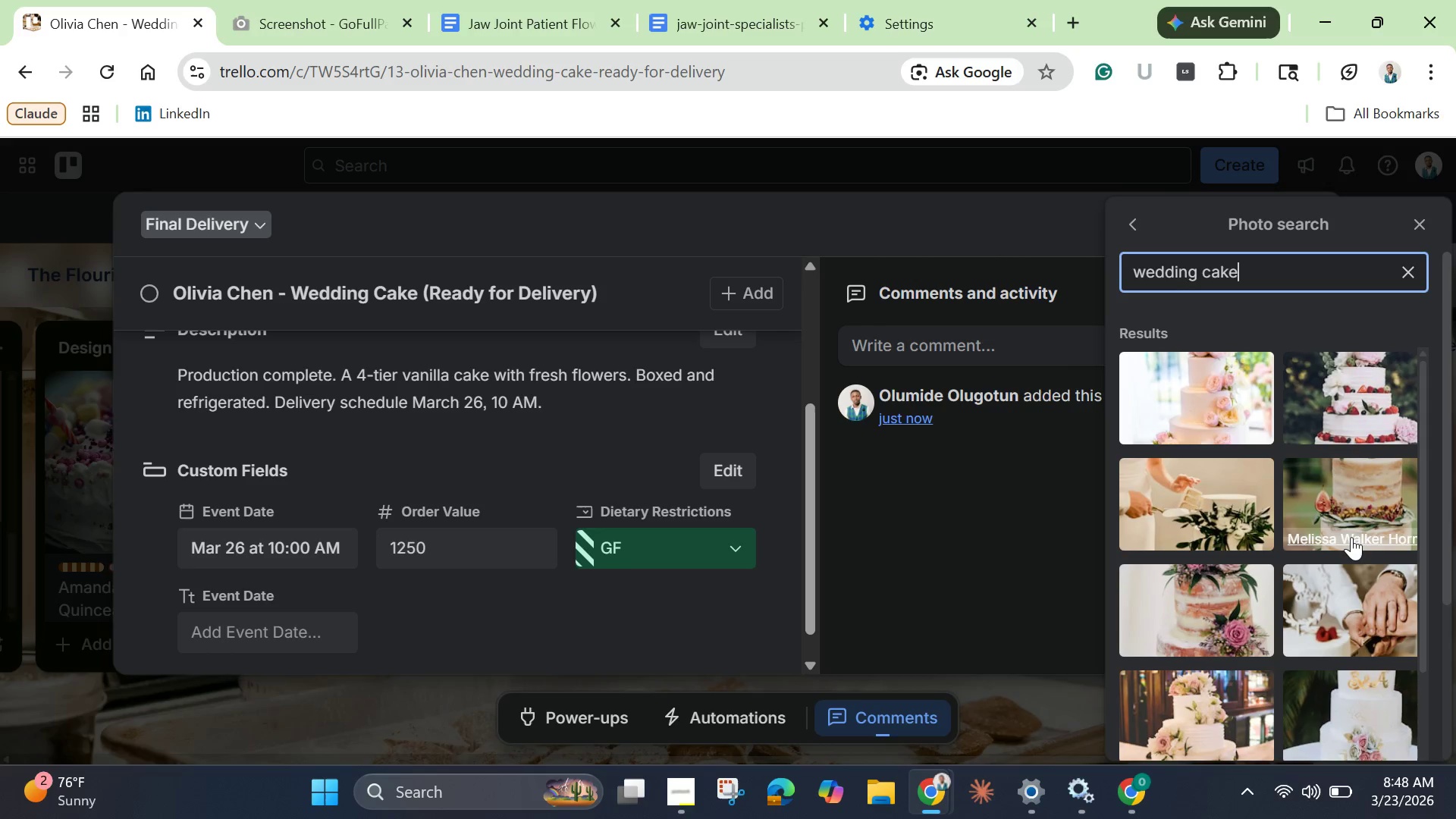 
left_click([1348, 486])
 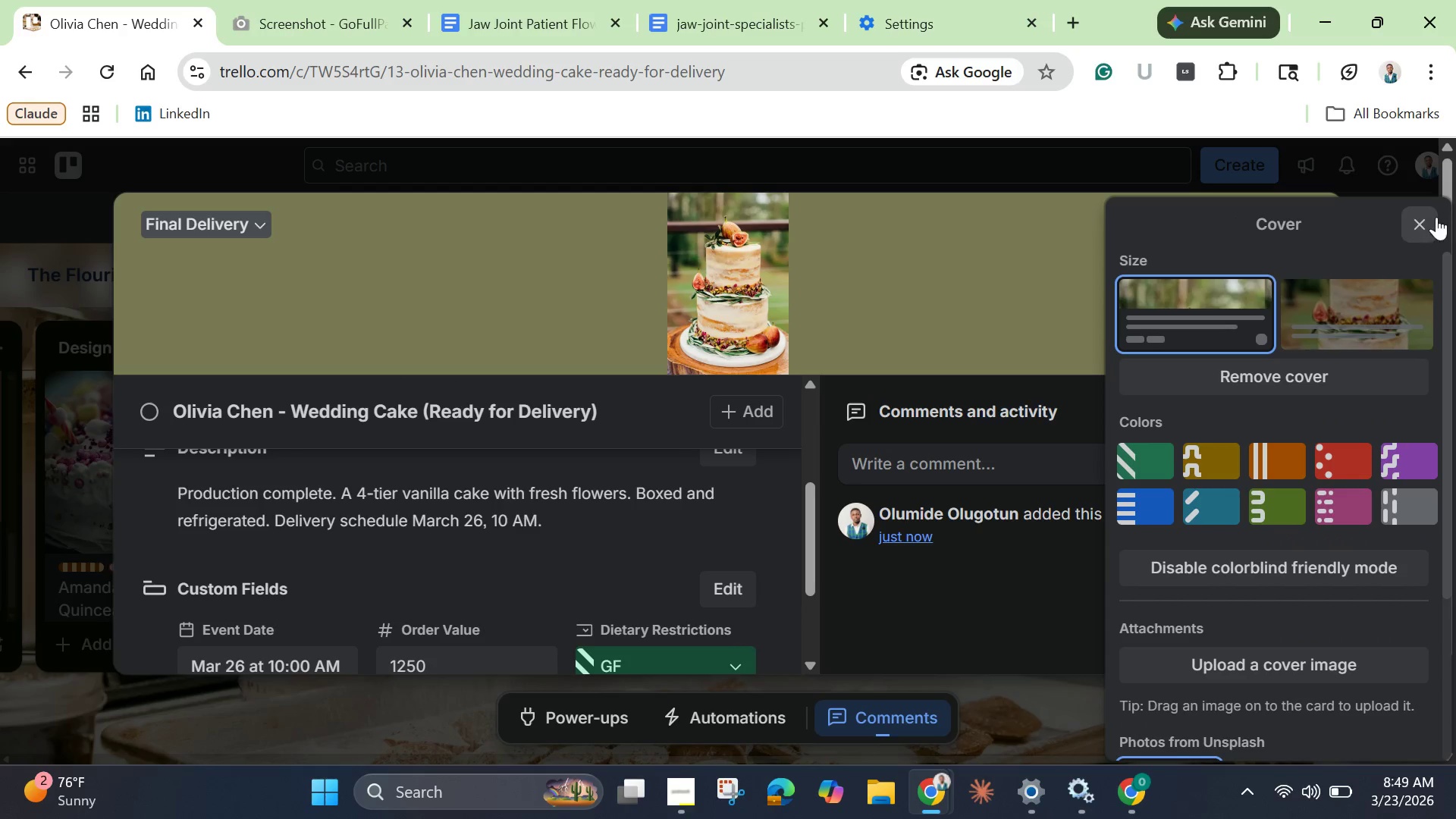 
wait(5.95)
 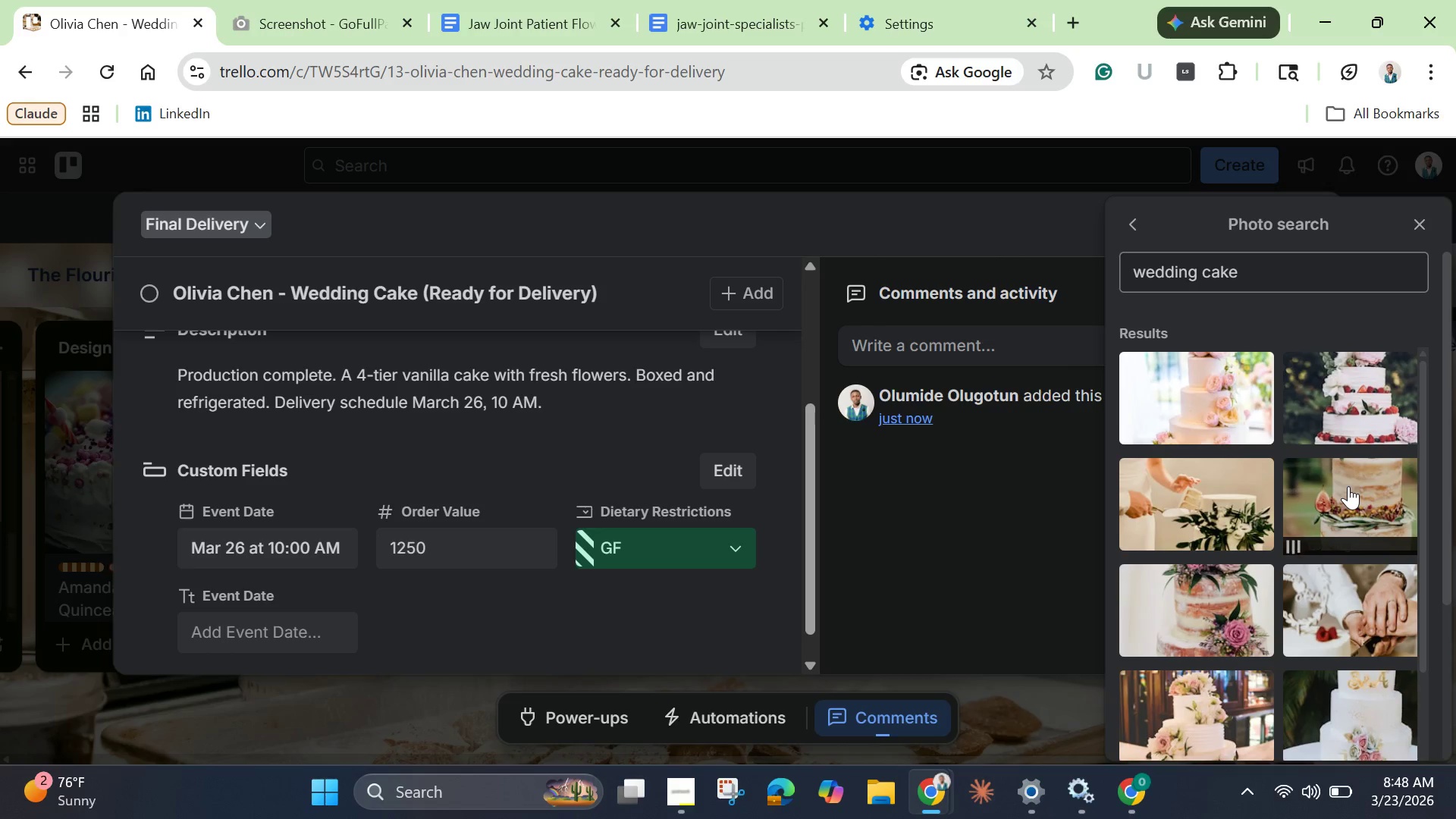 
left_click([1424, 221])
 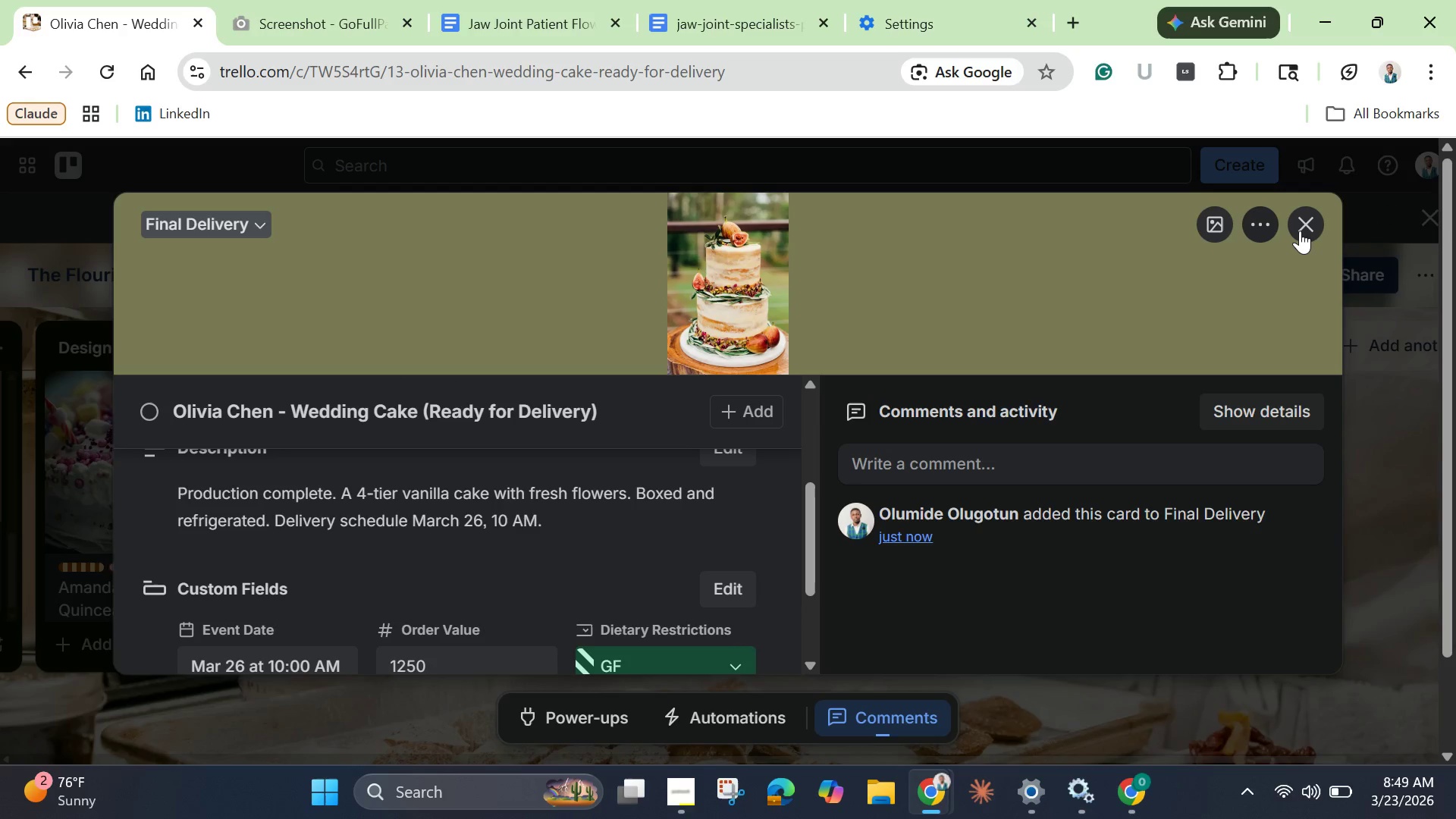 
left_click([1304, 224])
 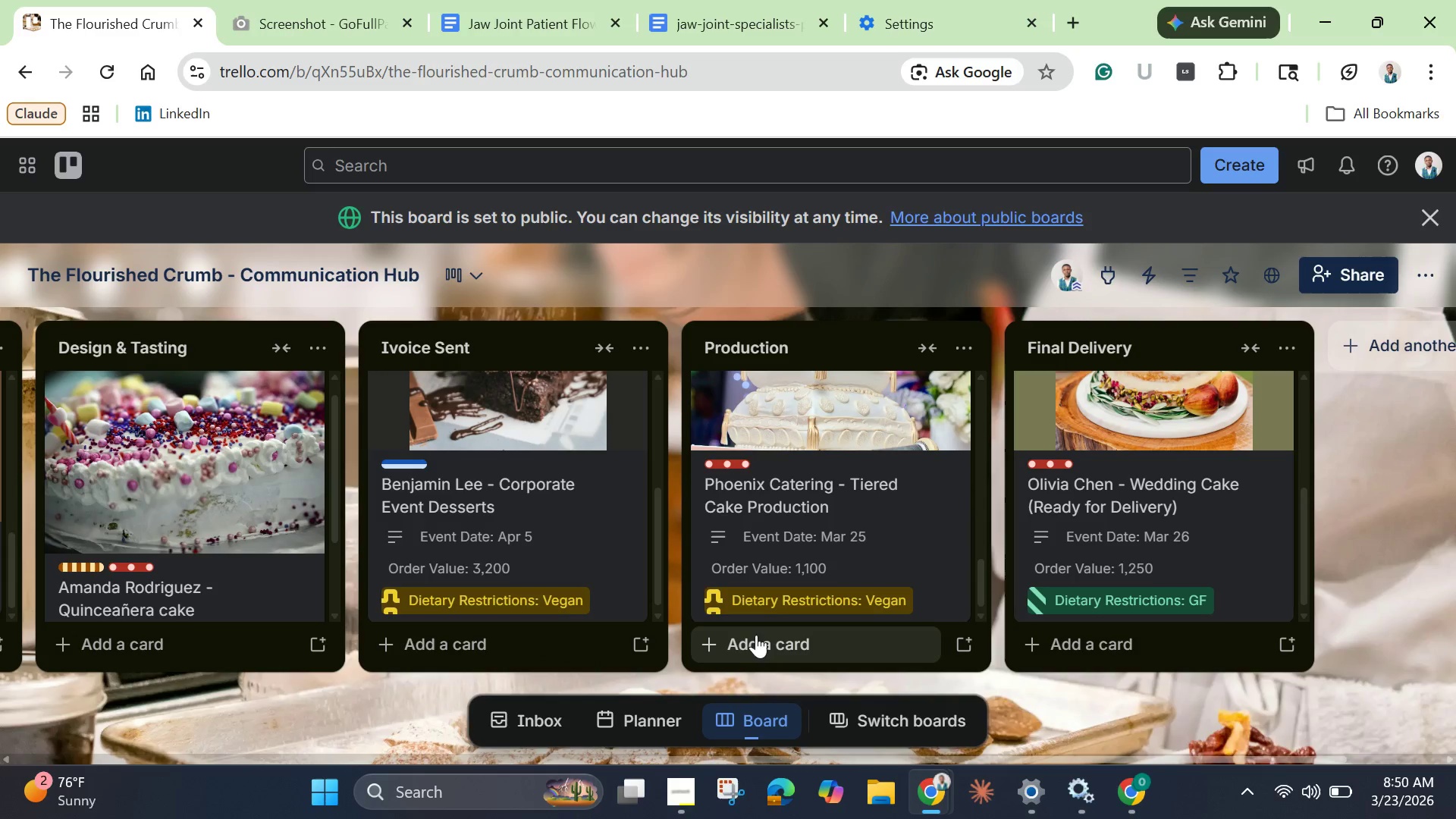 
wait(113.64)
 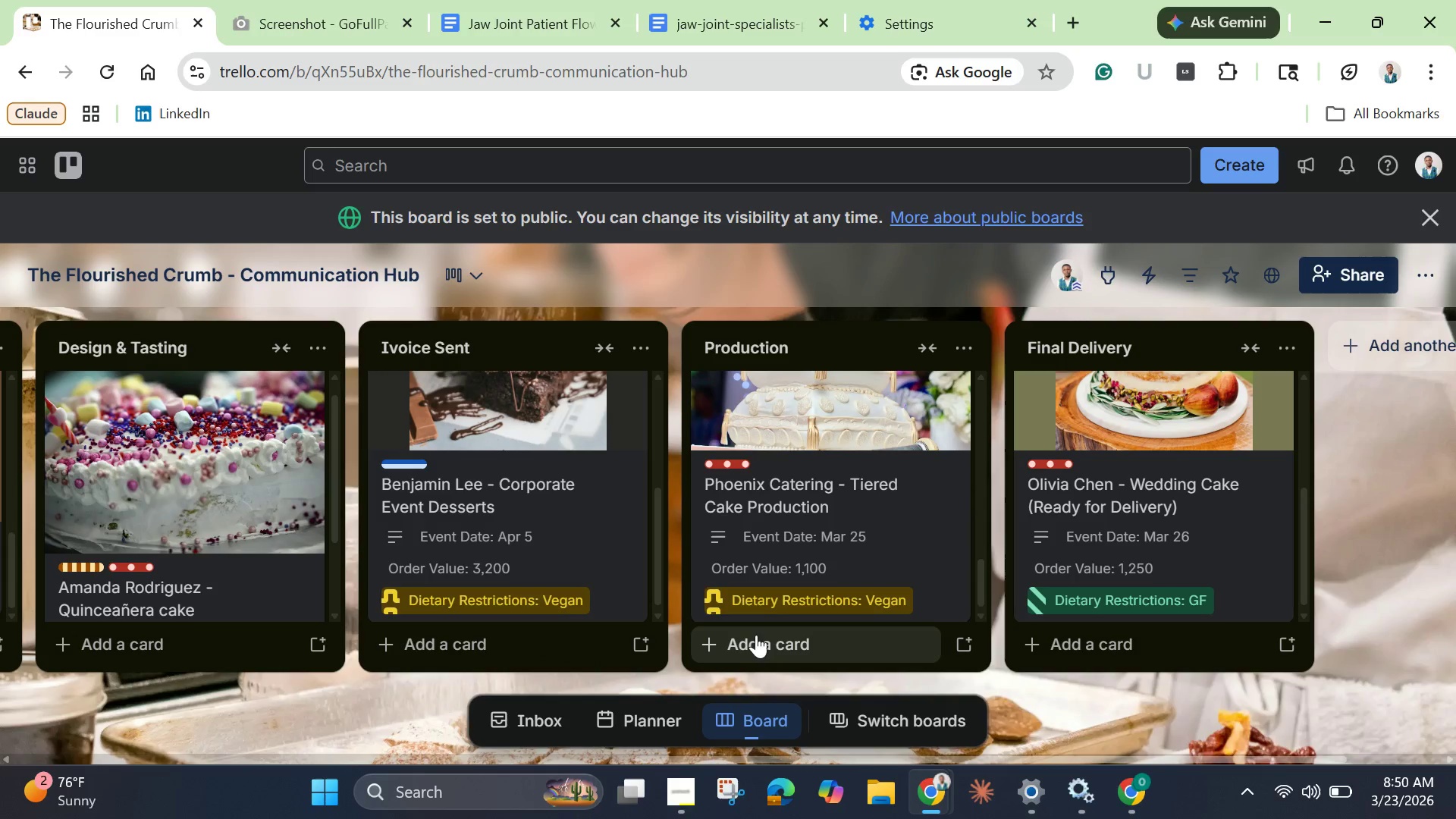 
left_click([1429, 274])
 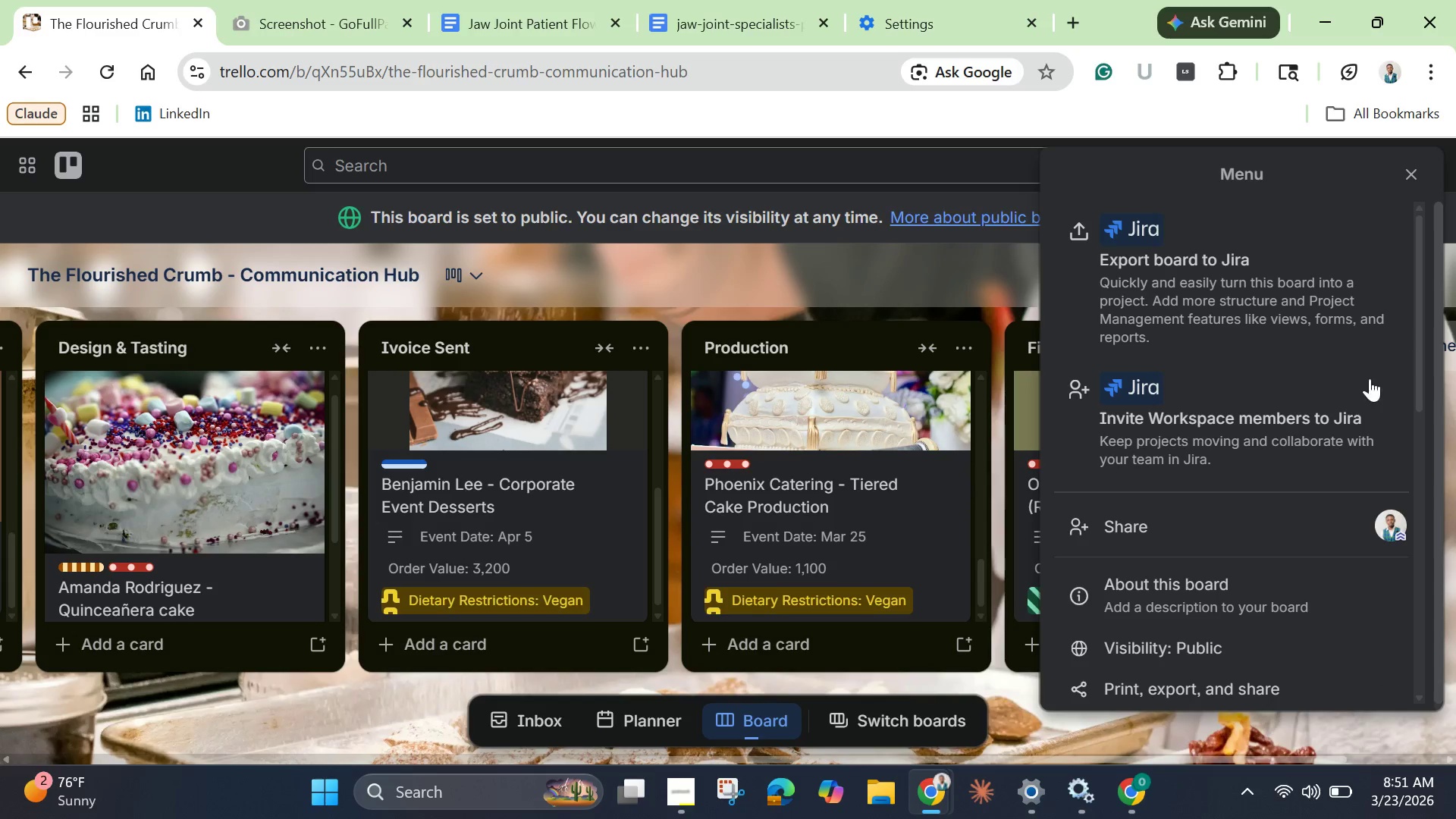 
scroll: coordinate [1213, 444], scroll_direction: down, amount: 6.0
 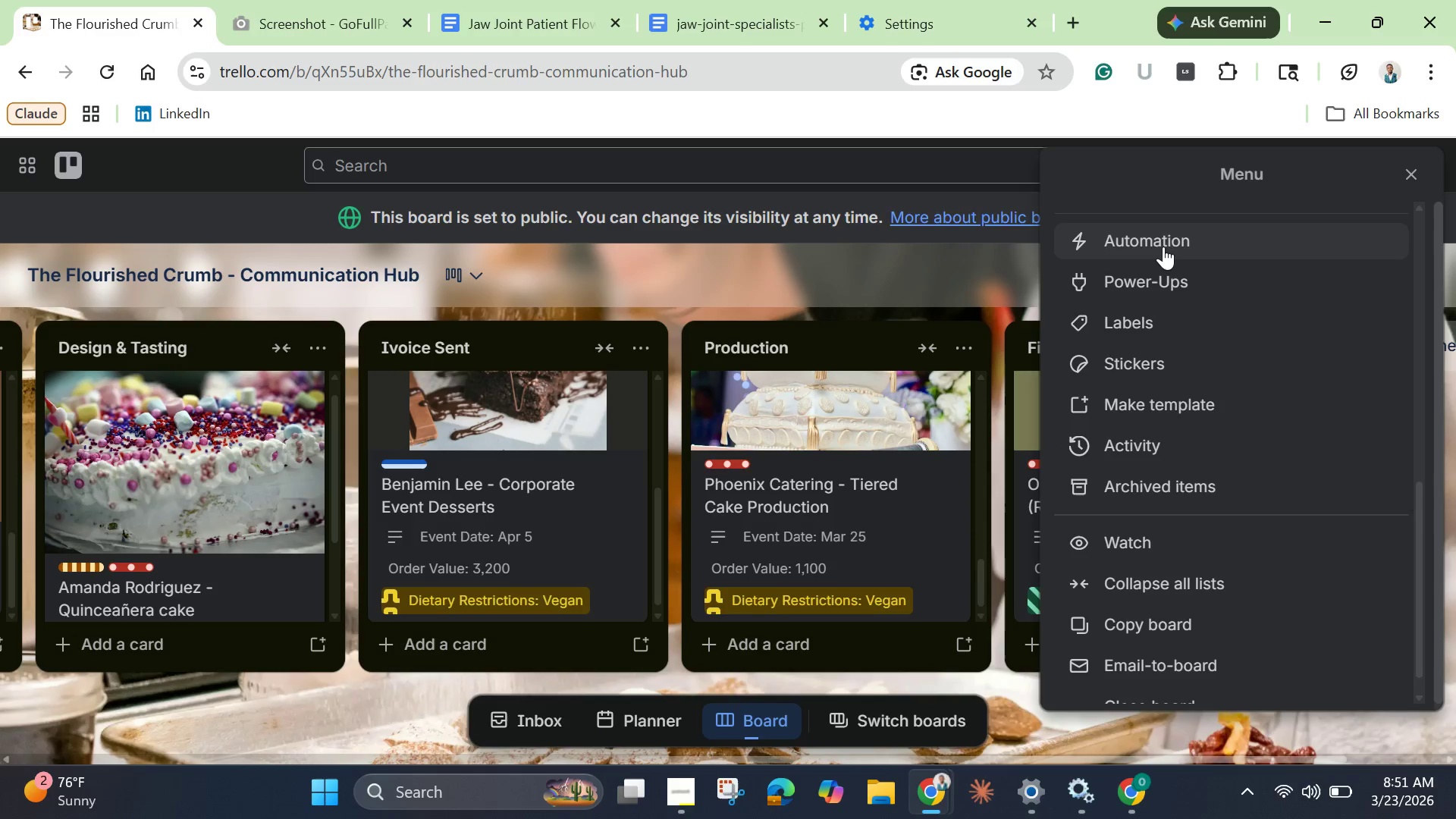 
left_click([1160, 243])
 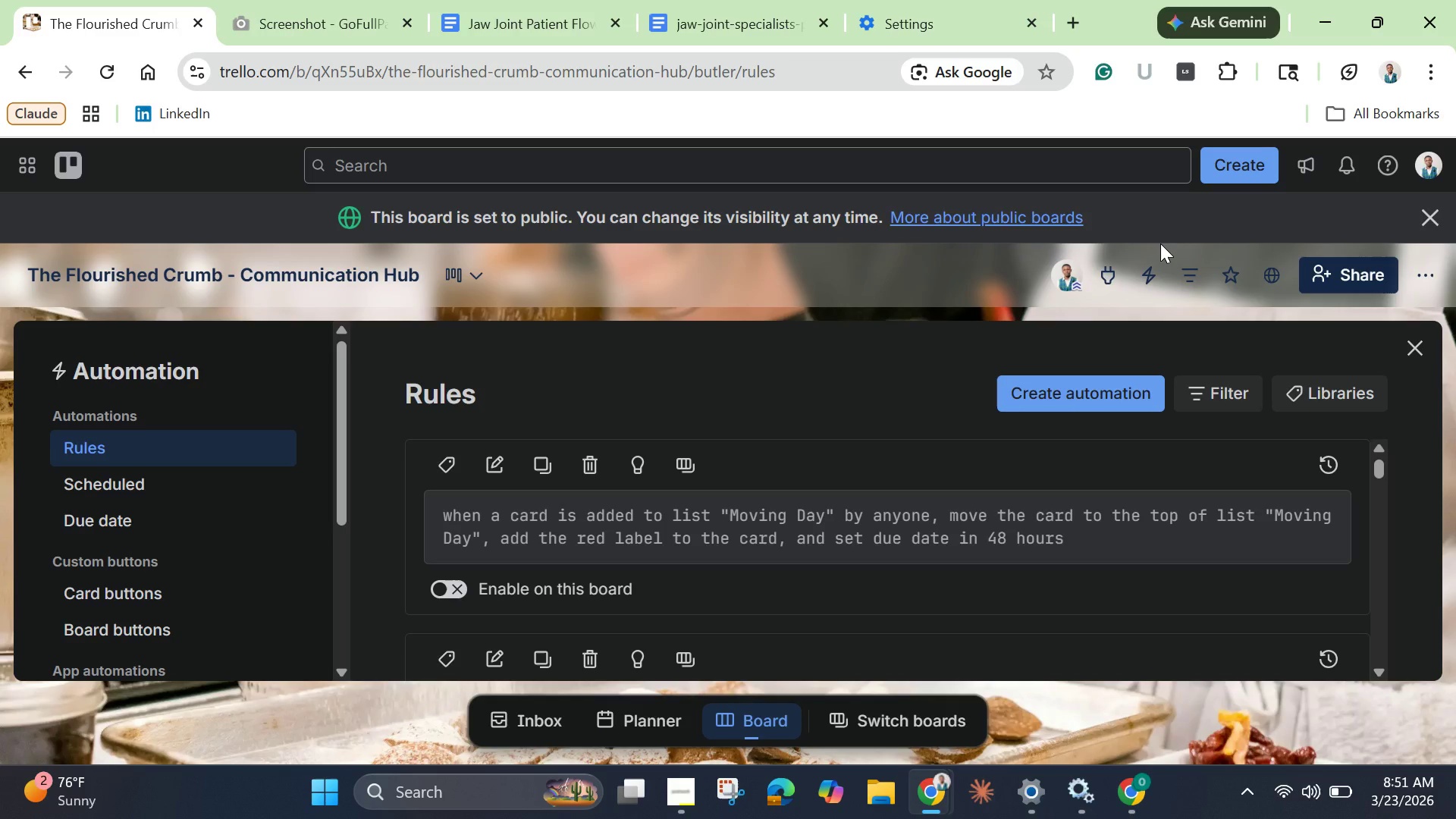 
wait(50.5)
 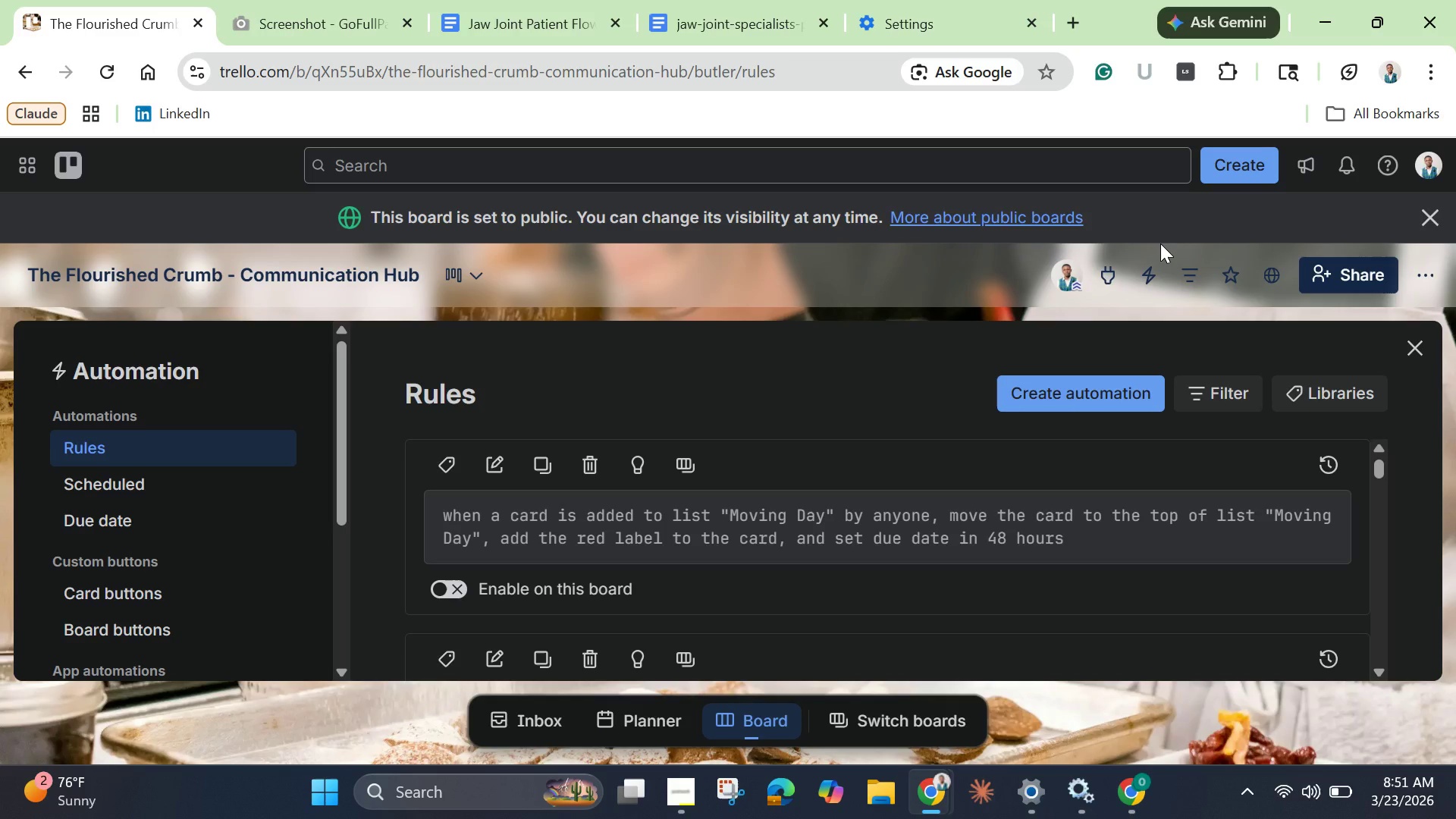 
left_click([1132, 385])
 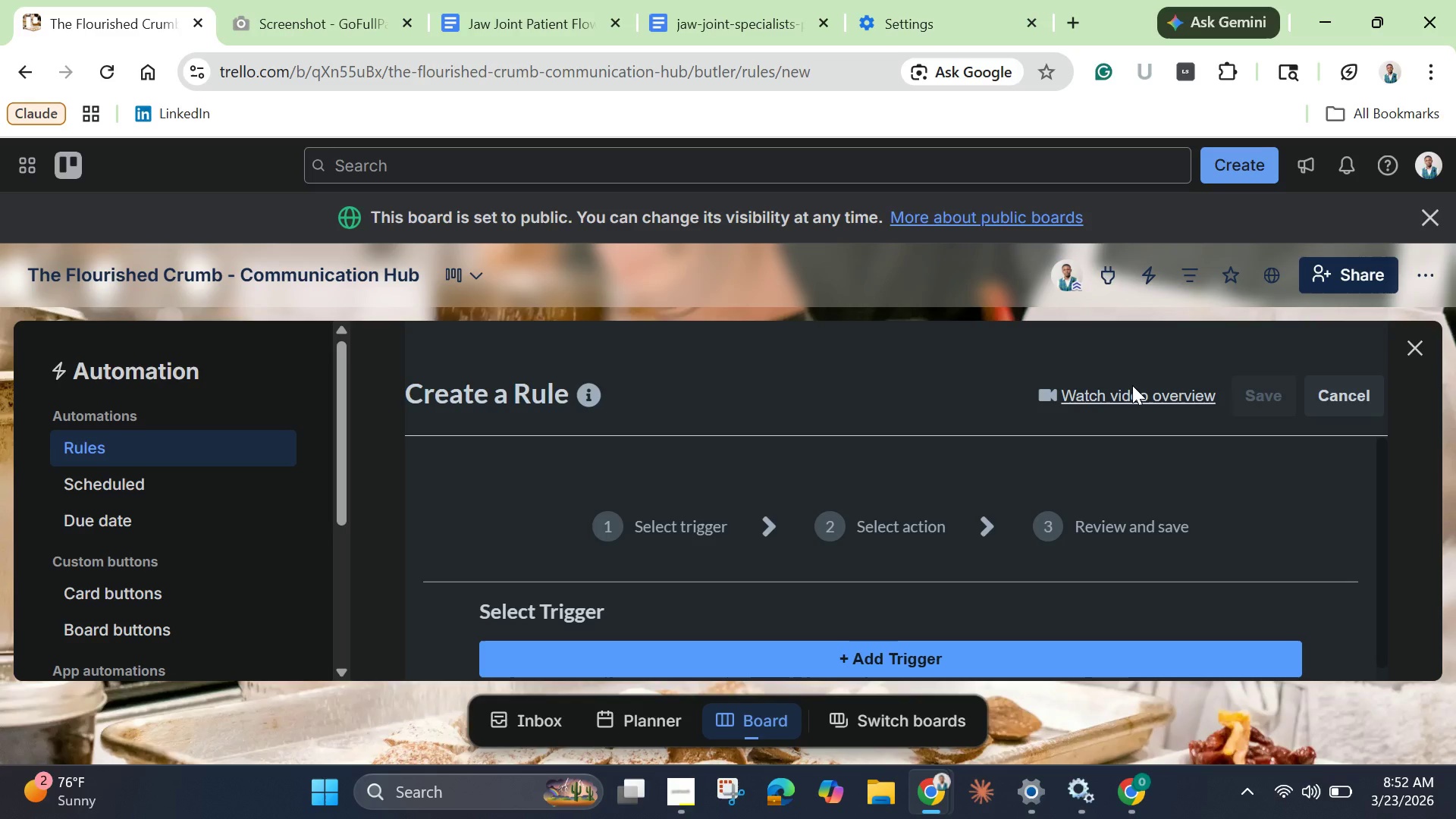 
wait(12.97)
 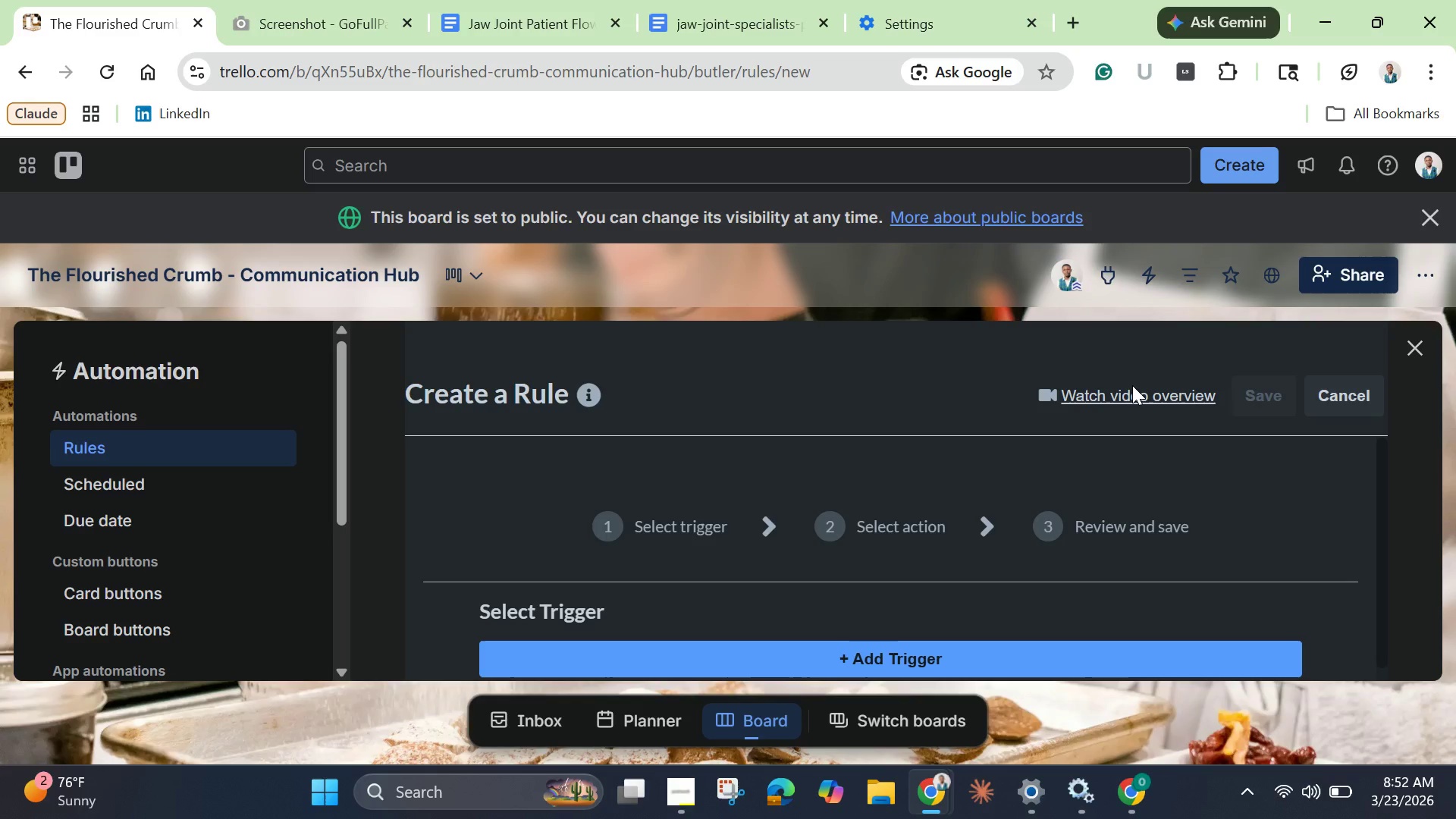 
scroll: coordinate [1112, 384], scroll_direction: down, amount: 2.0
 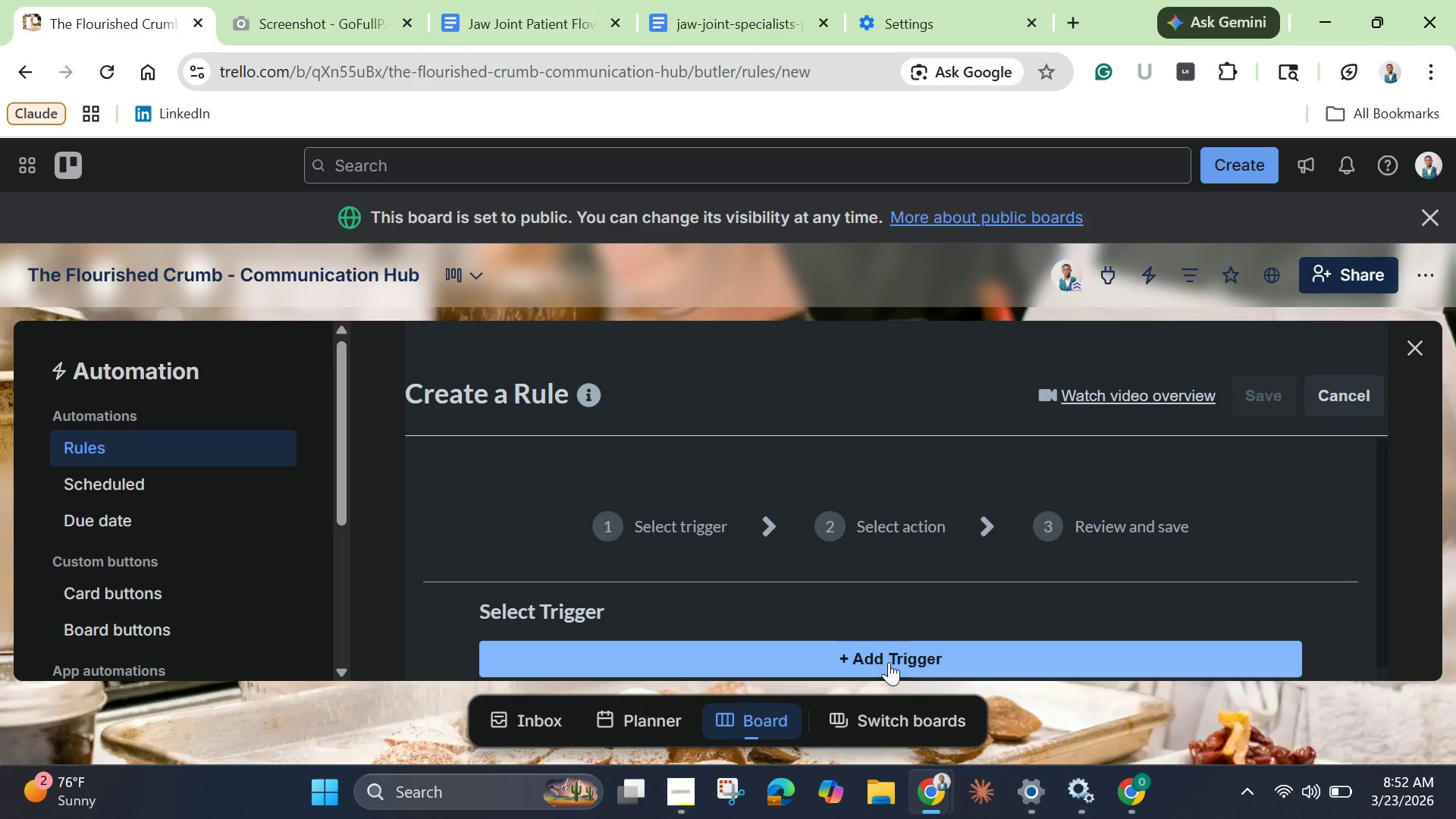 
left_click([889, 662])
 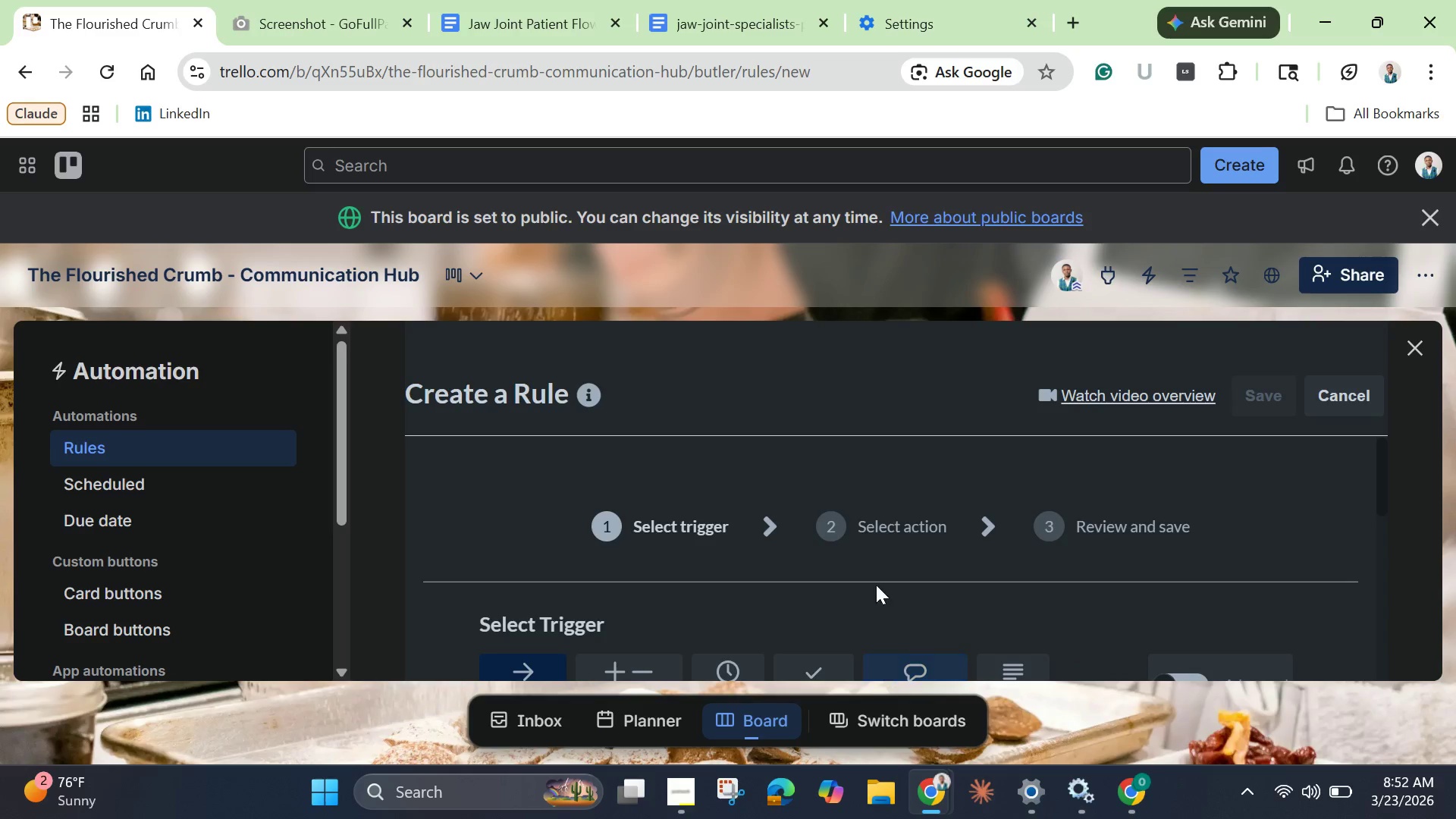 
scroll: coordinate [871, 567], scroll_direction: down, amount: 2.0
 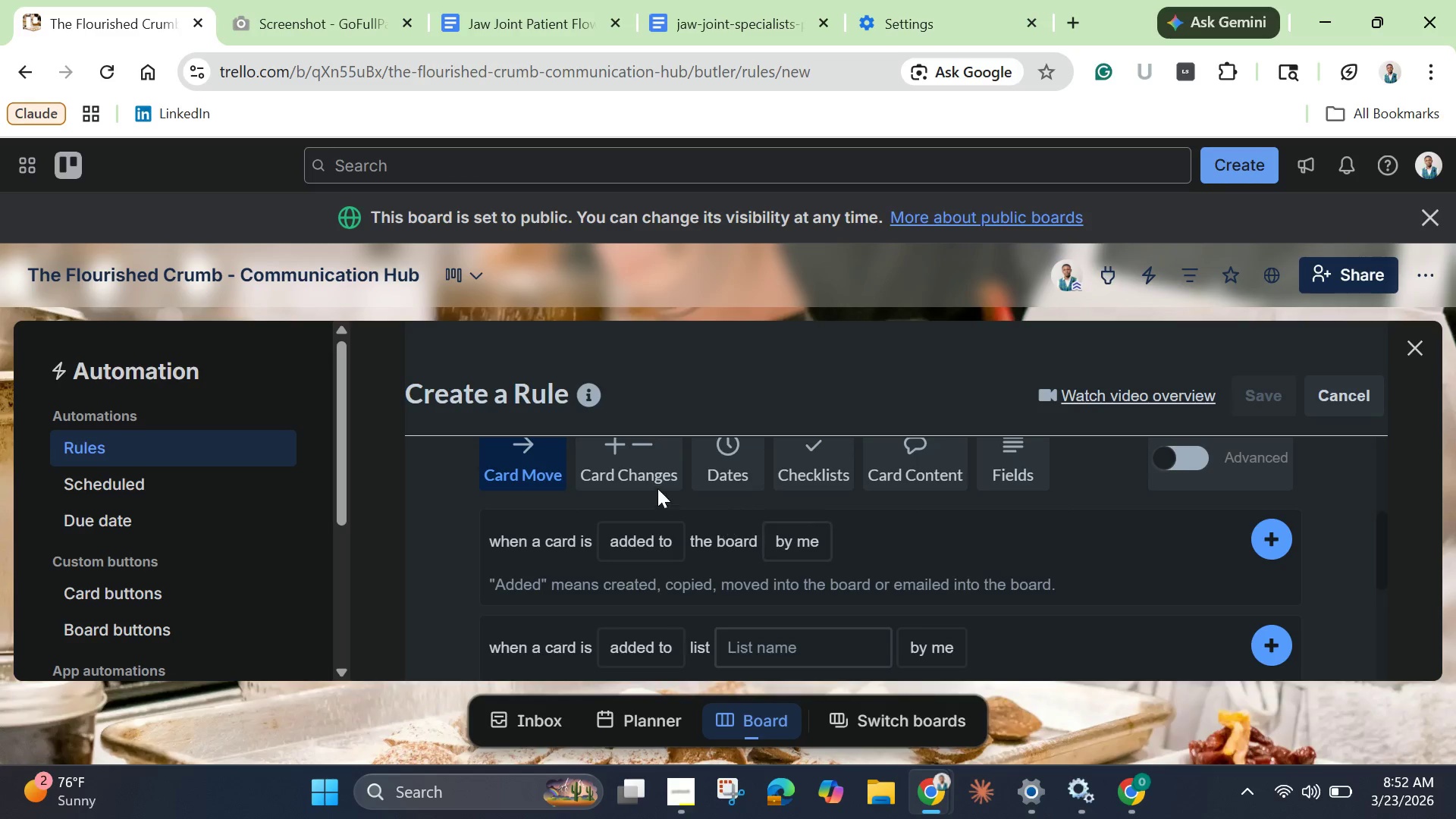 
left_click([631, 466])
 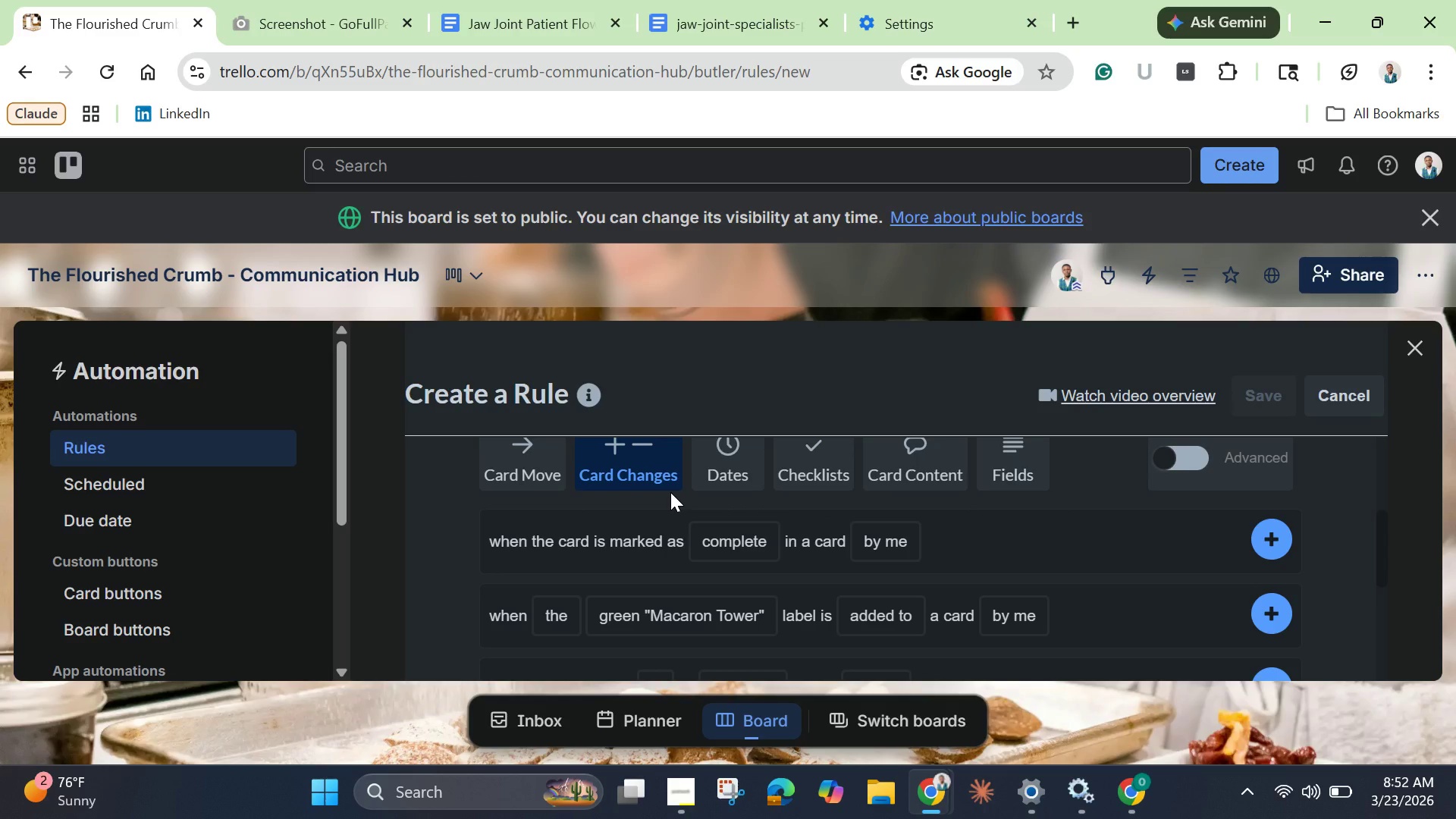 
wait(10.62)
 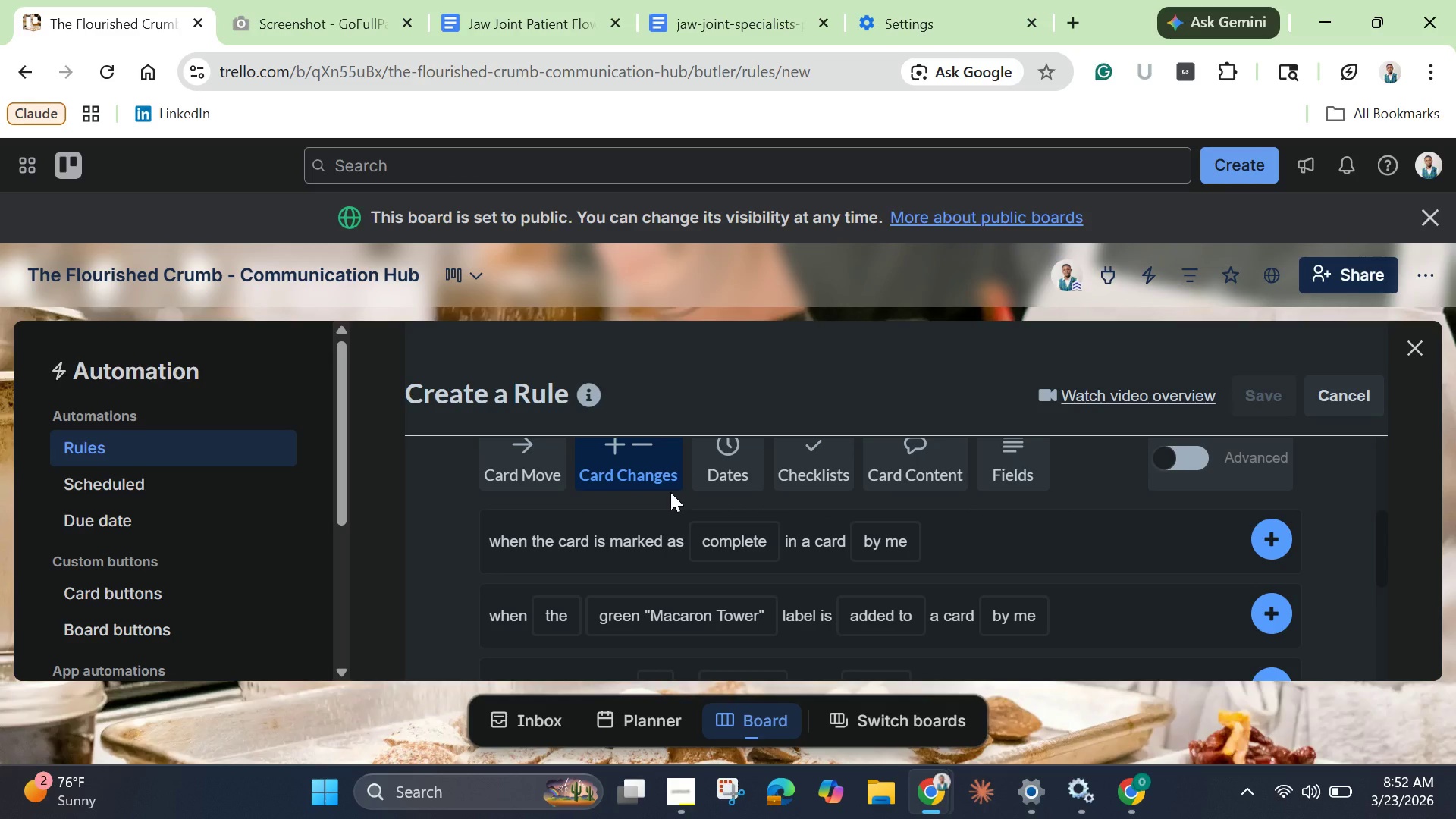 
scroll: coordinate [1085, 553], scroll_direction: down, amount: 6.0
 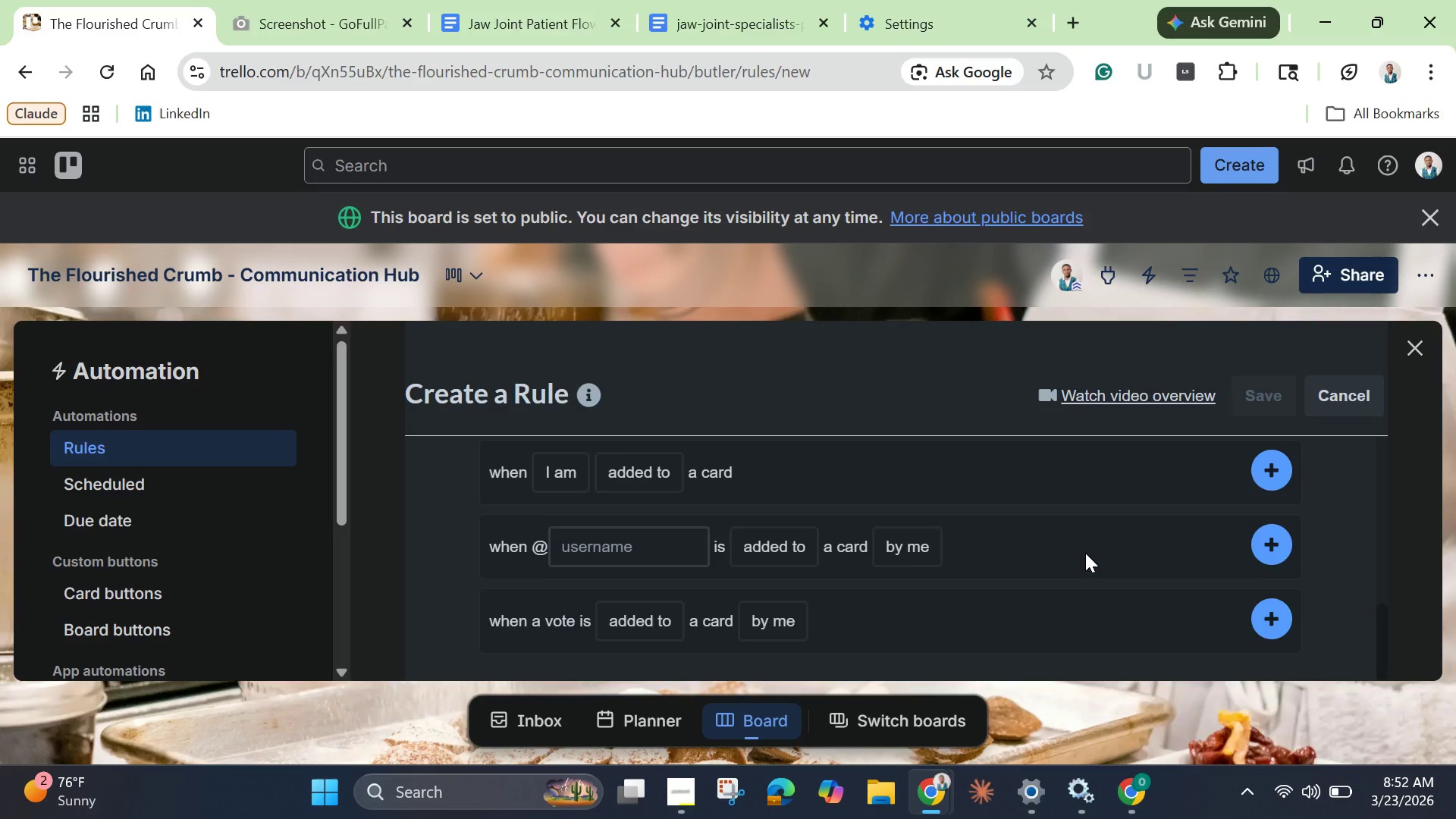 
scroll: coordinate [1085, 553], scroll_direction: up, amount: 5.0
 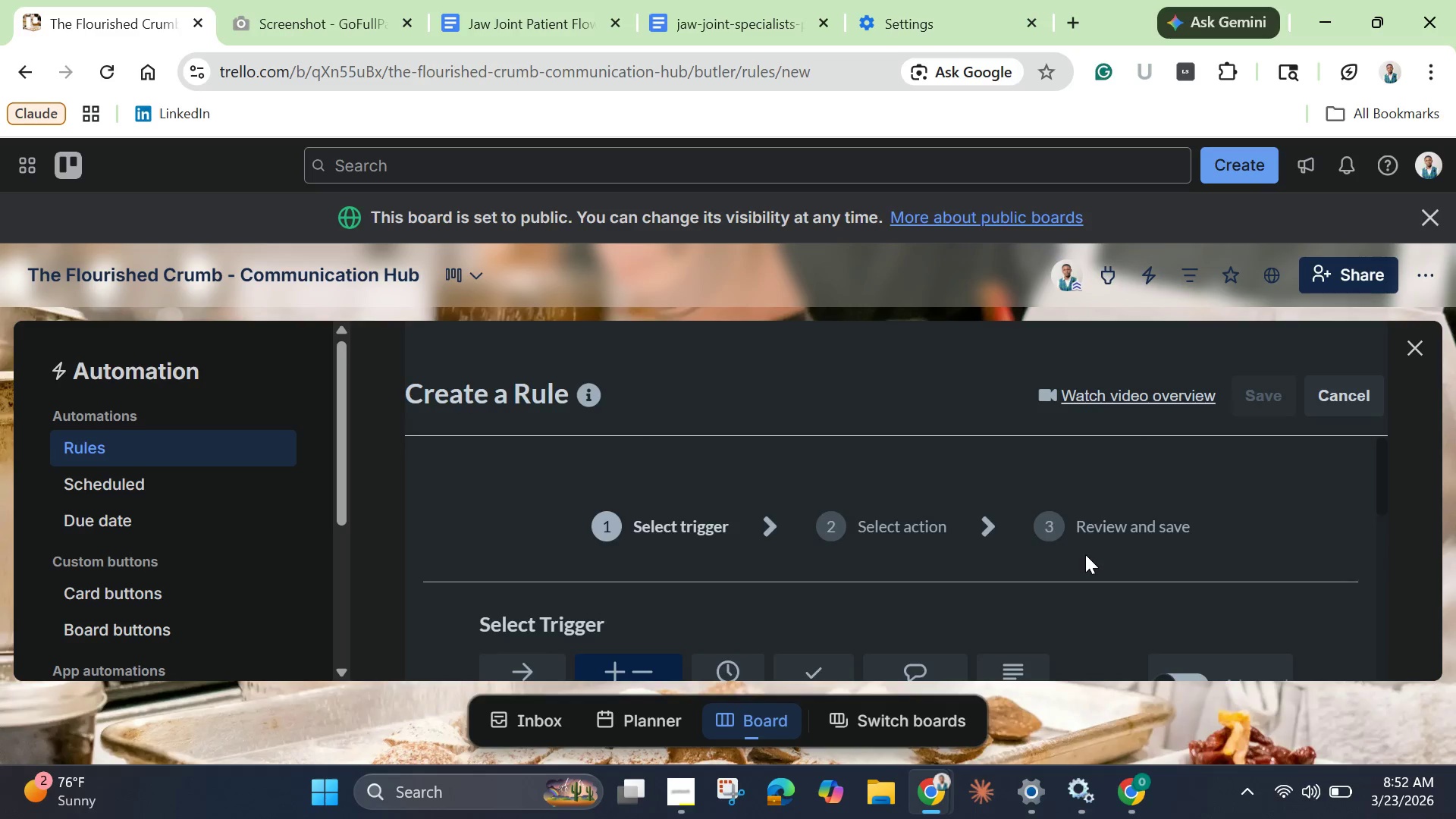 
scroll: coordinate [1085, 554], scroll_direction: down, amount: 2.0
 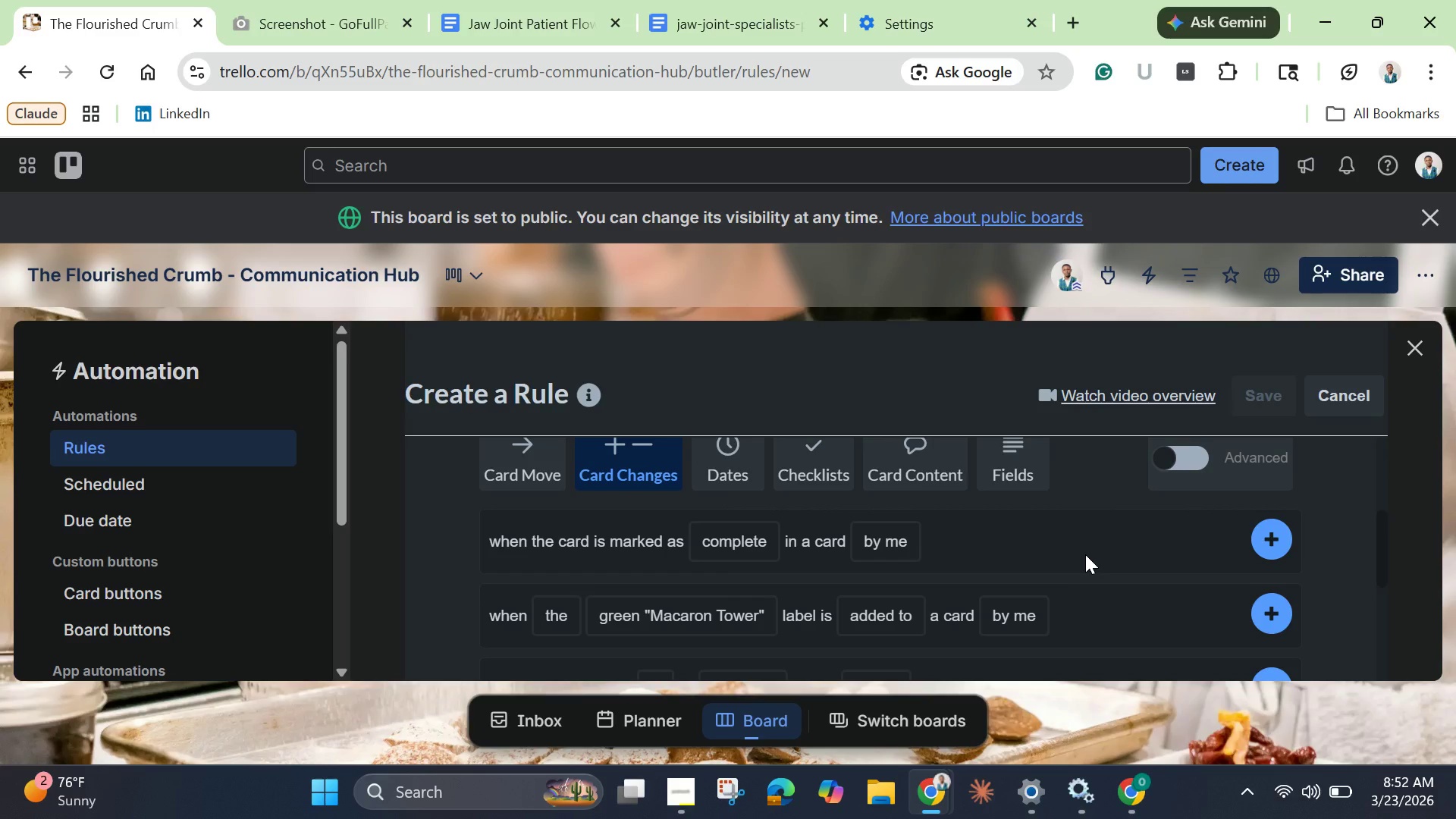 
wait(9.27)
 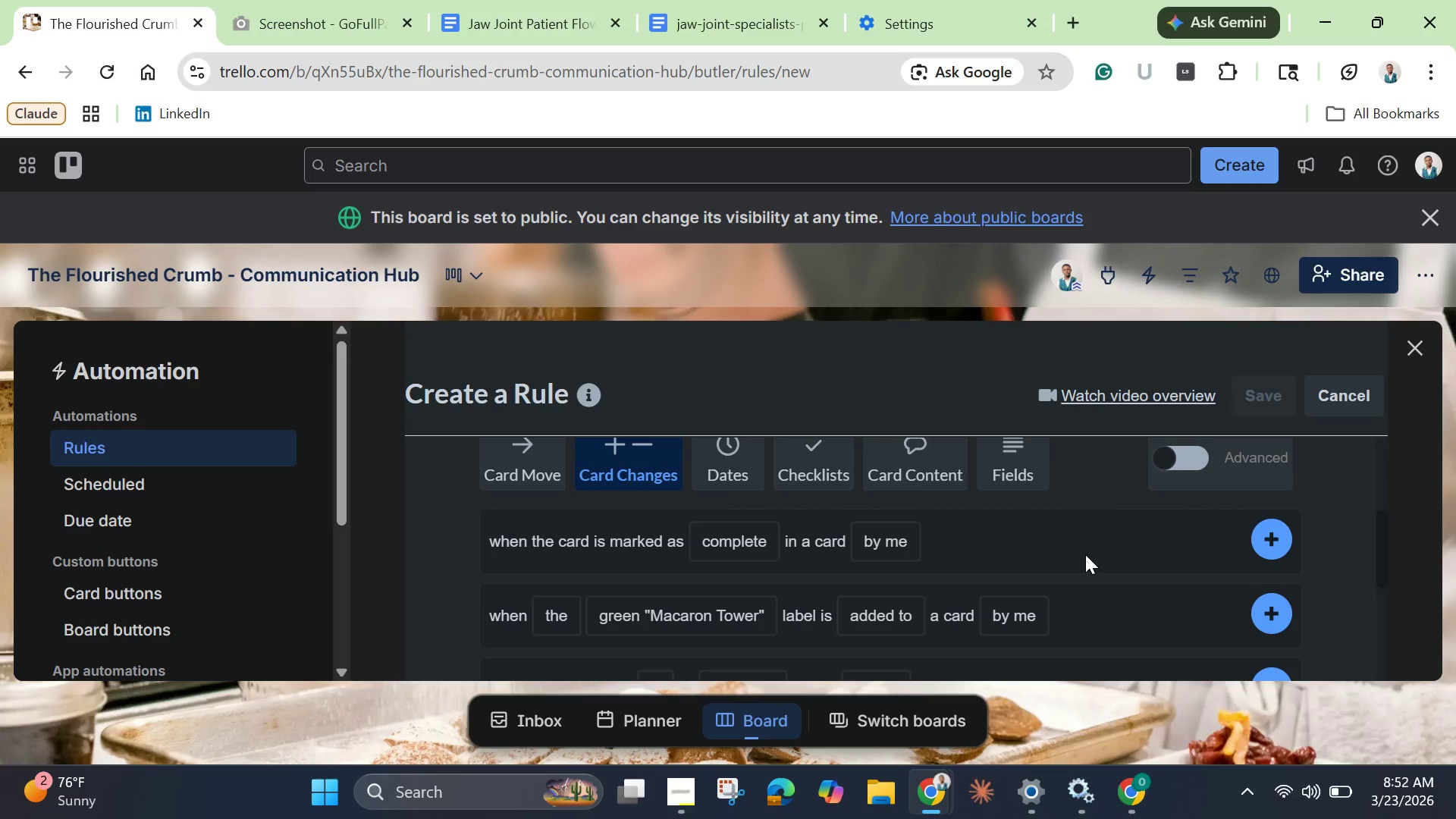 
scroll: coordinate [937, 617], scroll_direction: down, amount: 3.0
 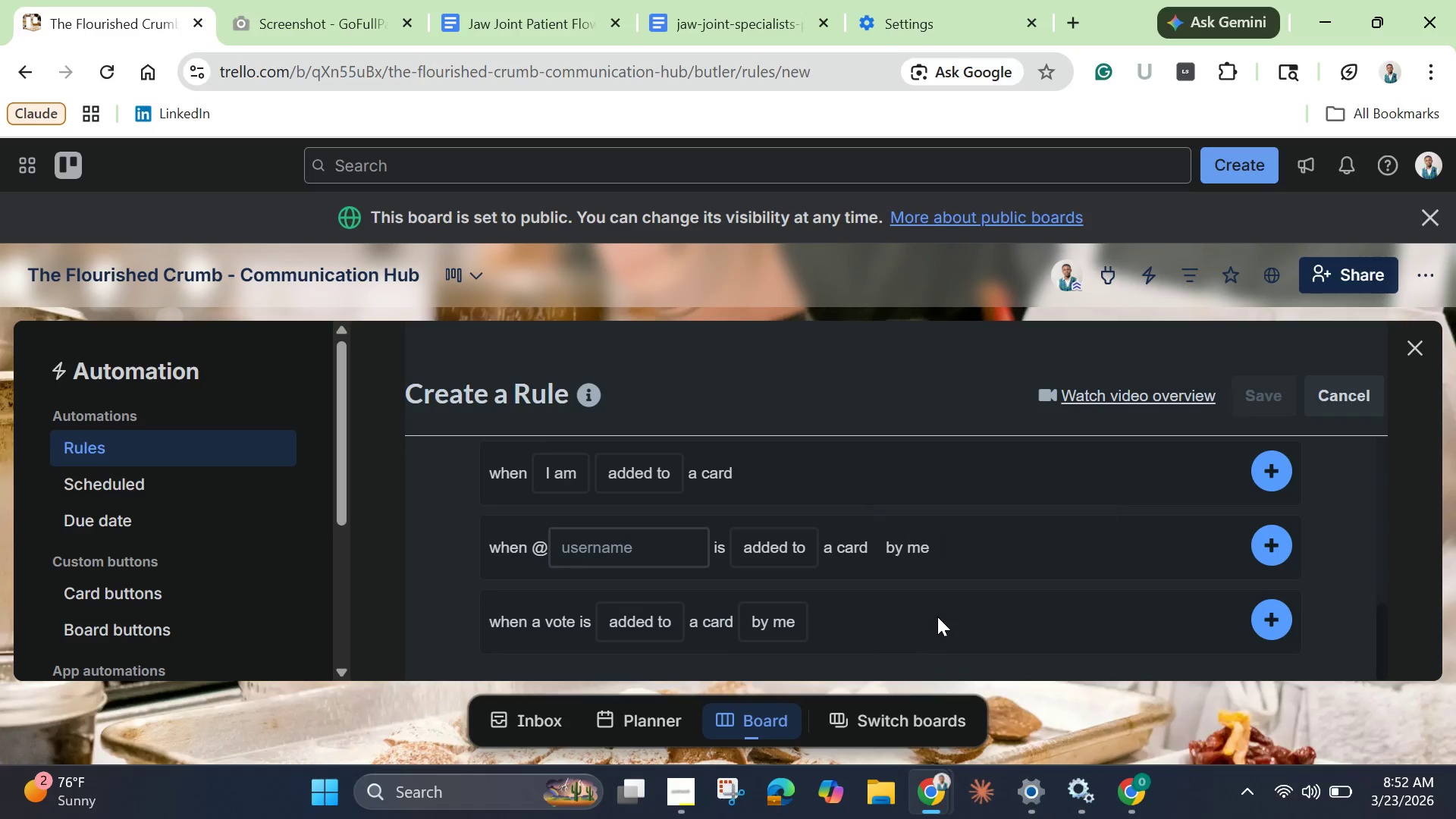 
scroll: coordinate [937, 617], scroll_direction: up, amount: 2.0
 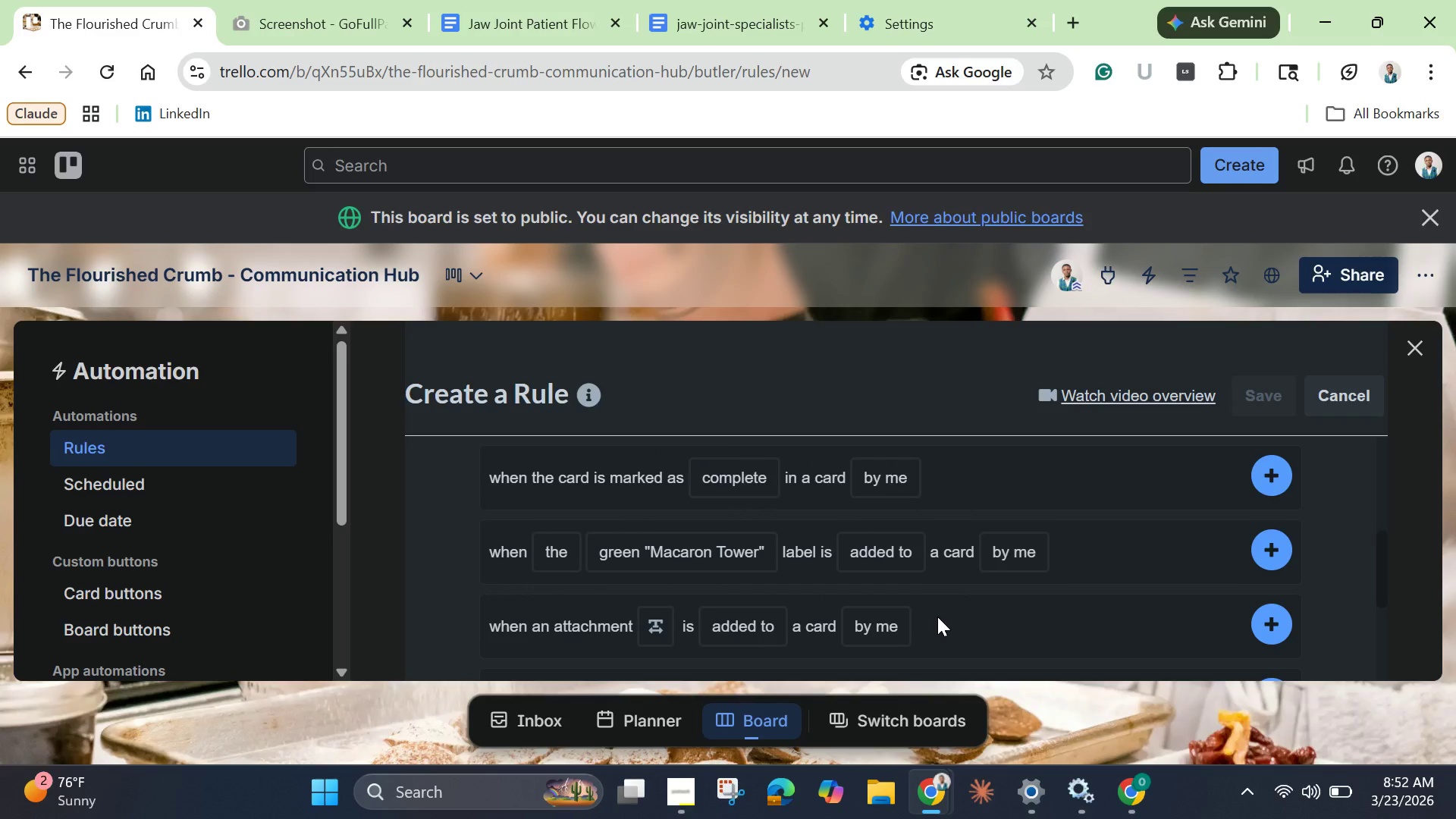 
scroll: coordinate [937, 617], scroll_direction: down, amount: 4.0
 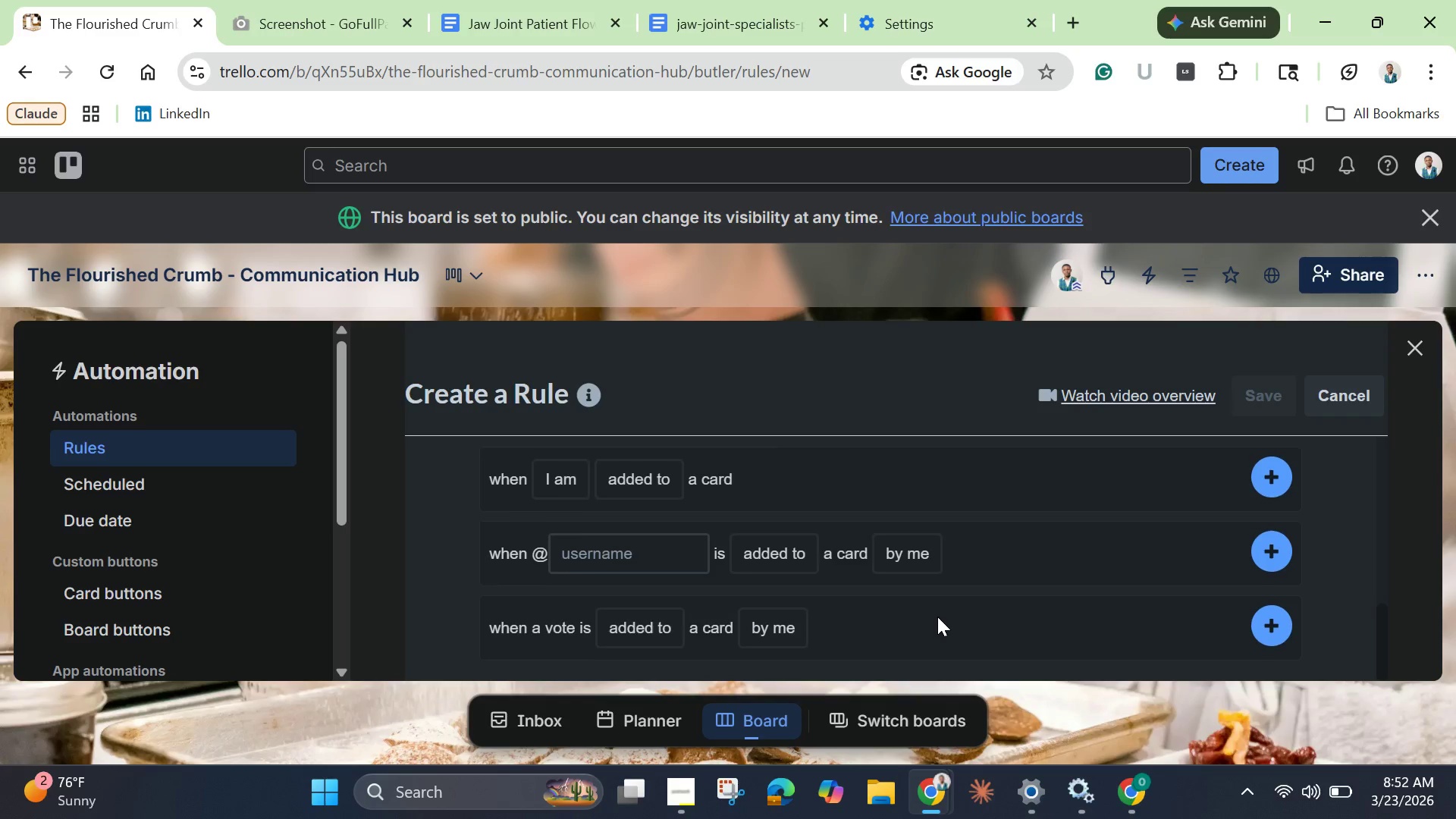 
scroll: coordinate [451, 504], scroll_direction: up, amount: 5.0
 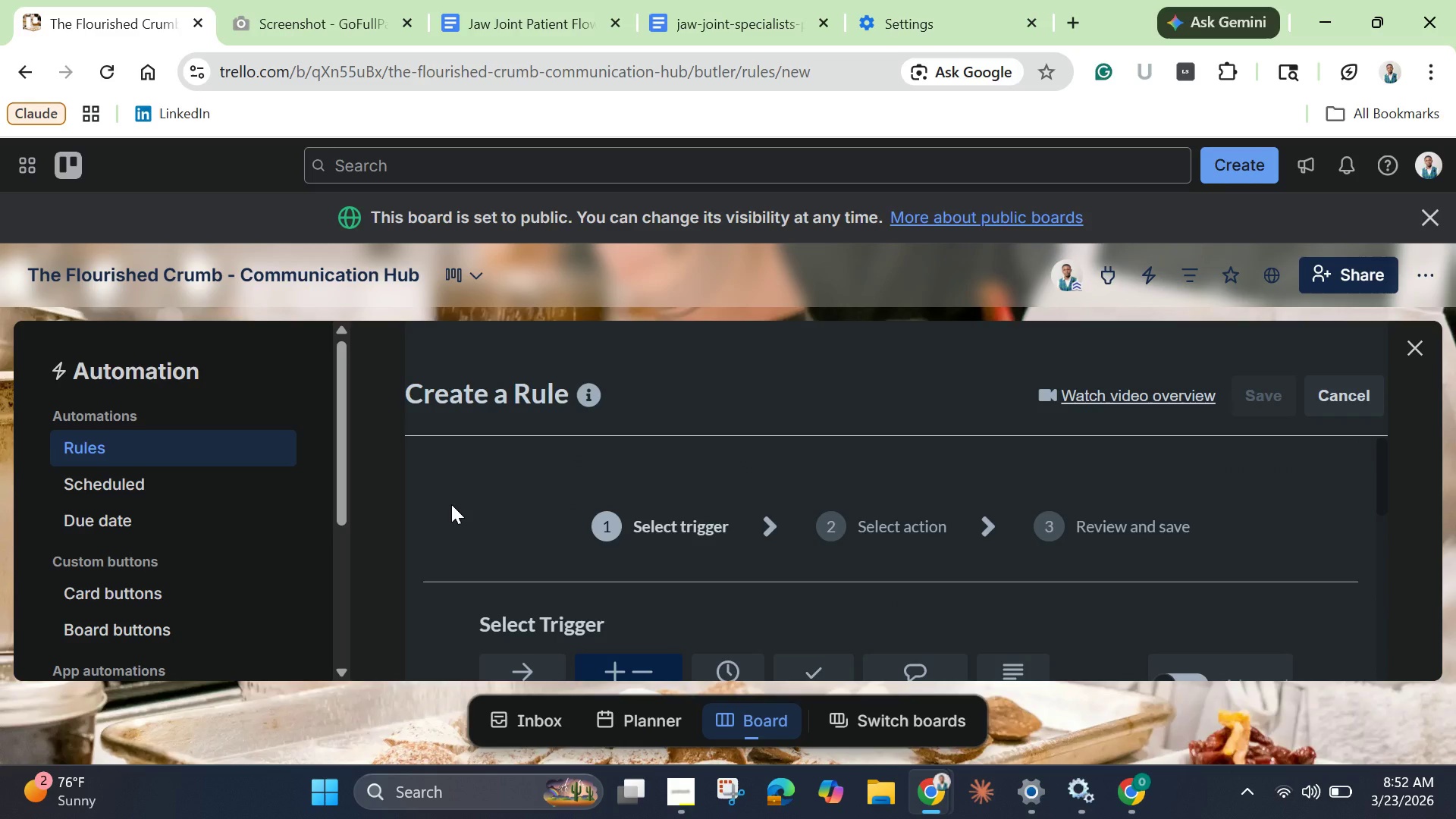 
key(Control+A)
 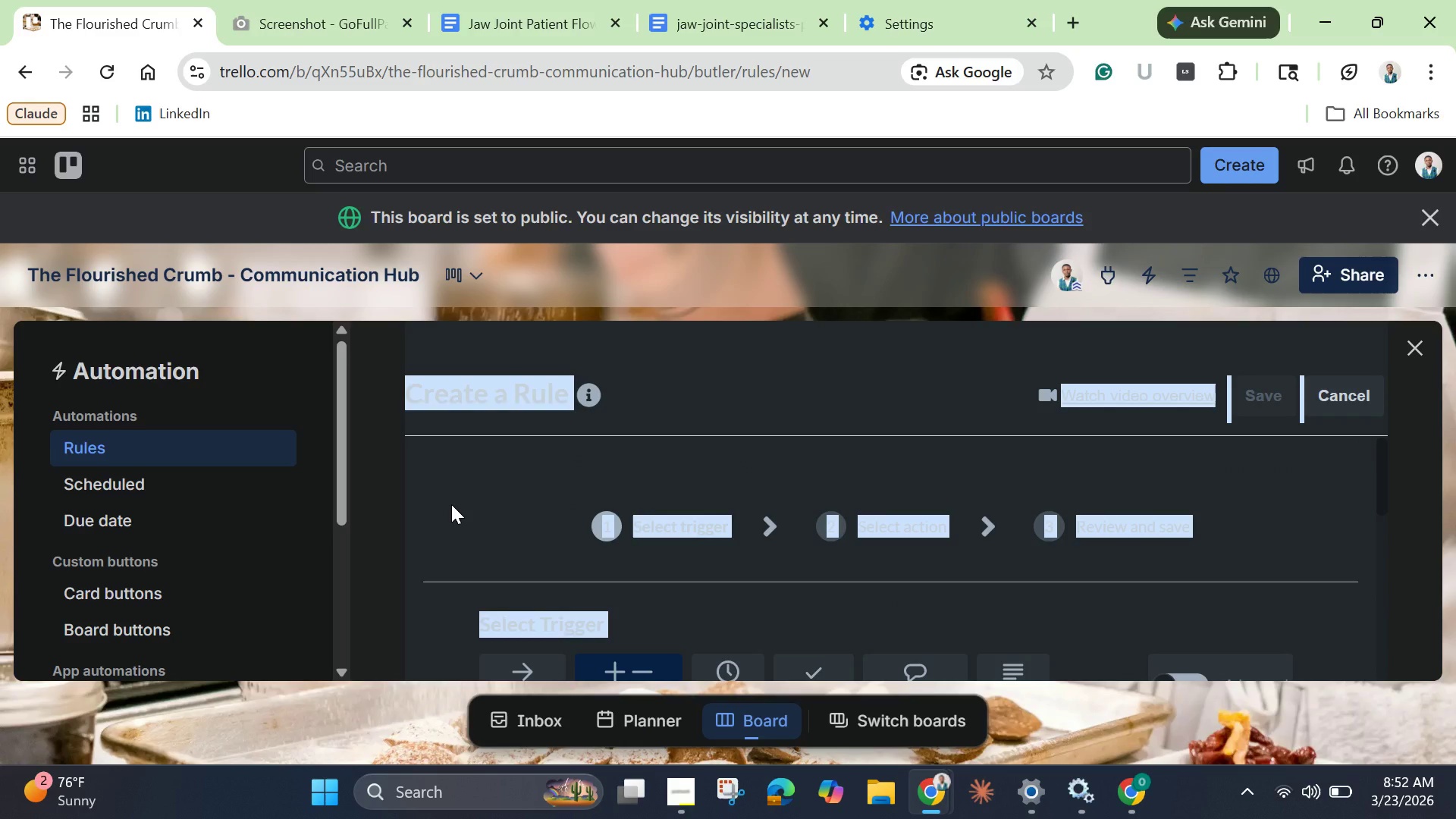 
key(Control+C)
 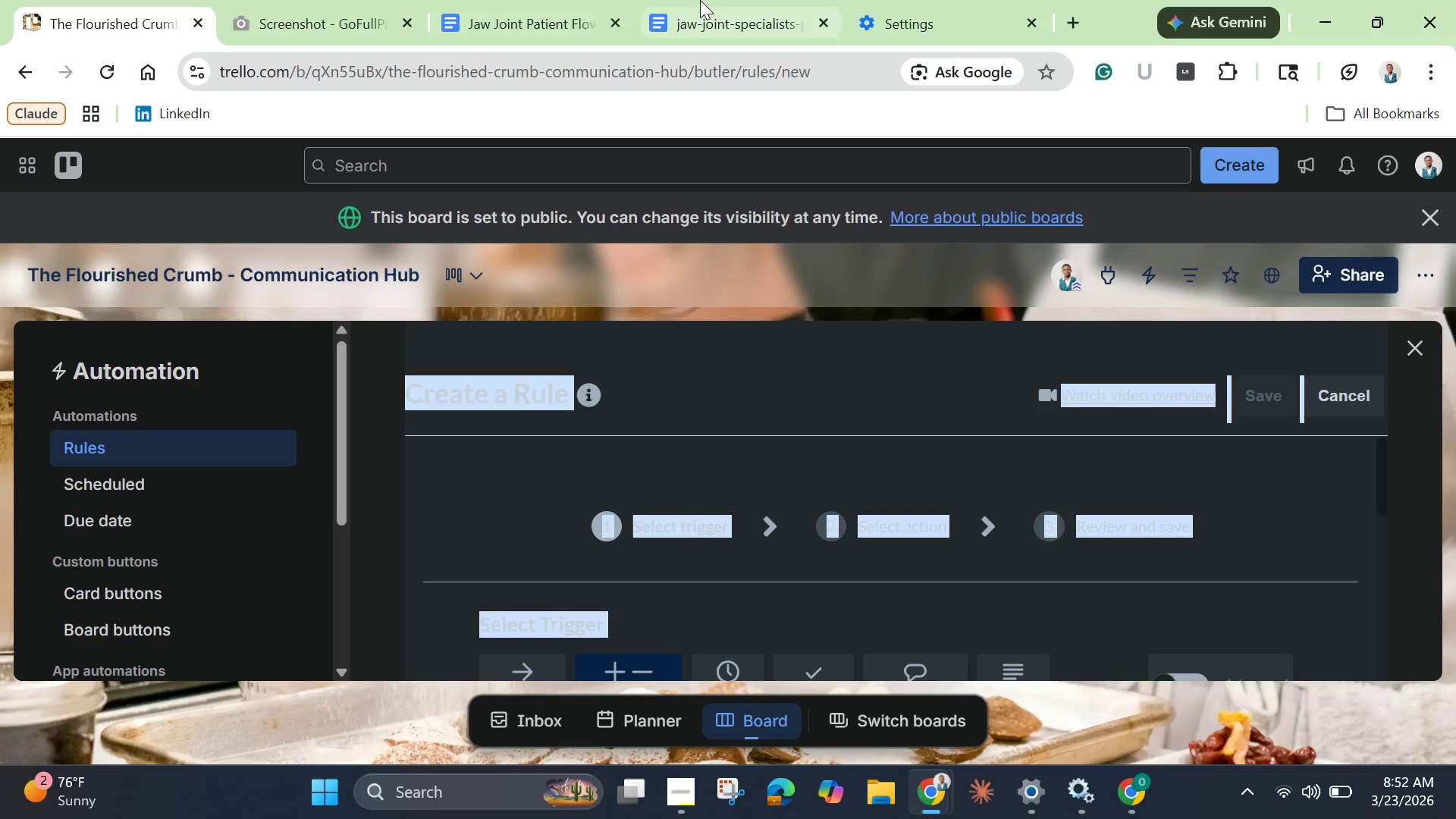 
left_click([717, 13])
 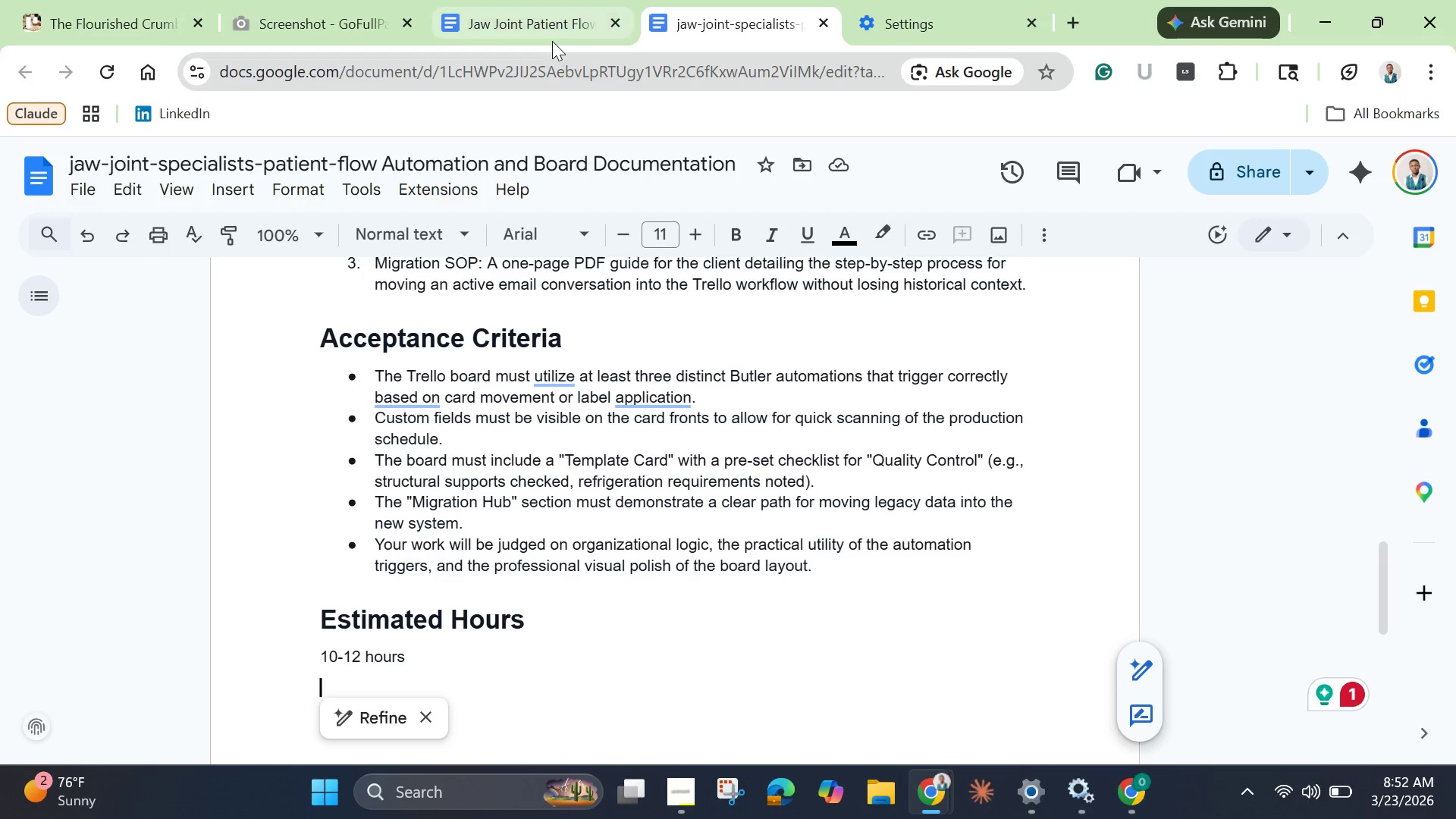 
left_click([534, 23])
 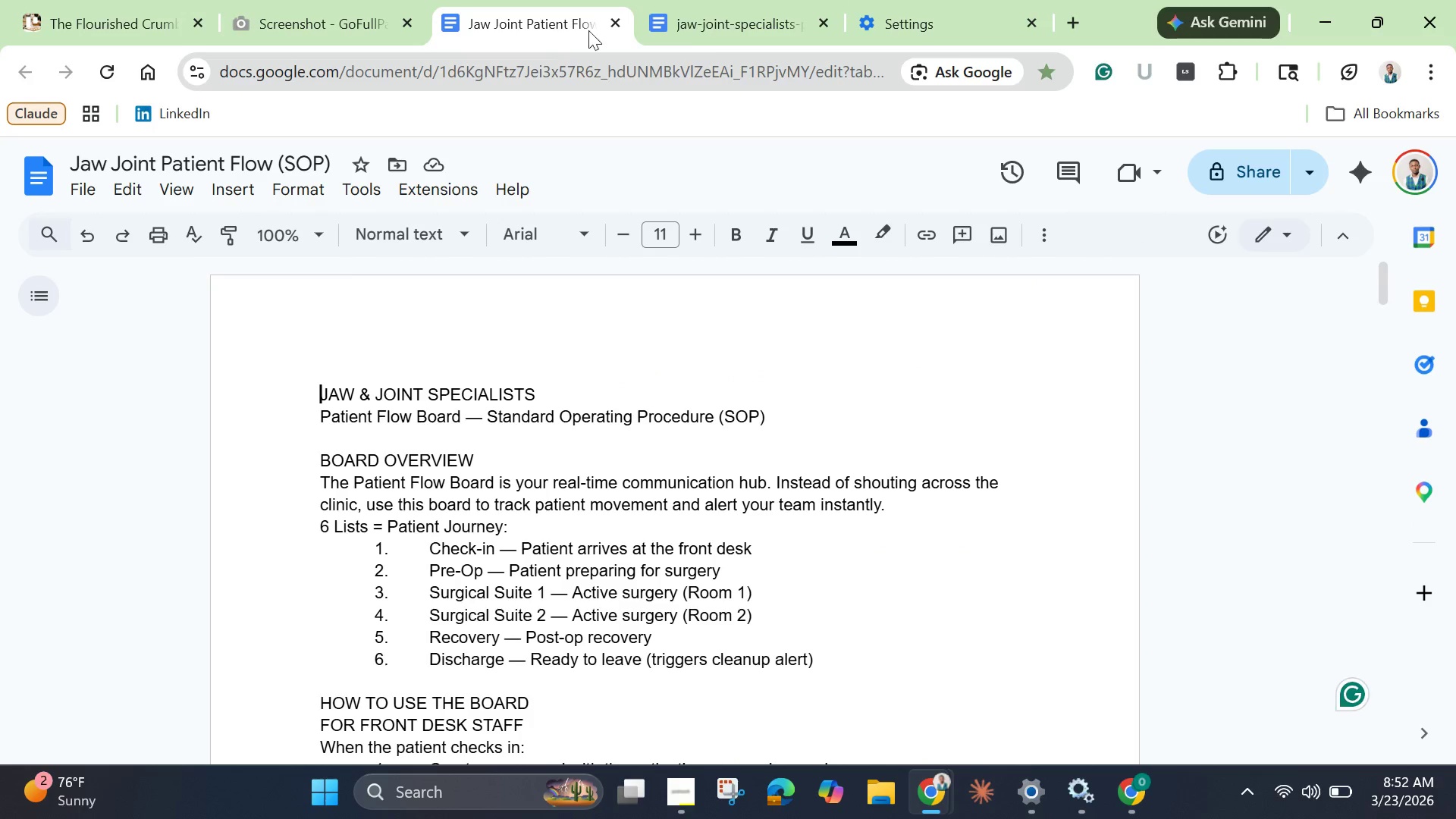 
left_click([716, 24])
 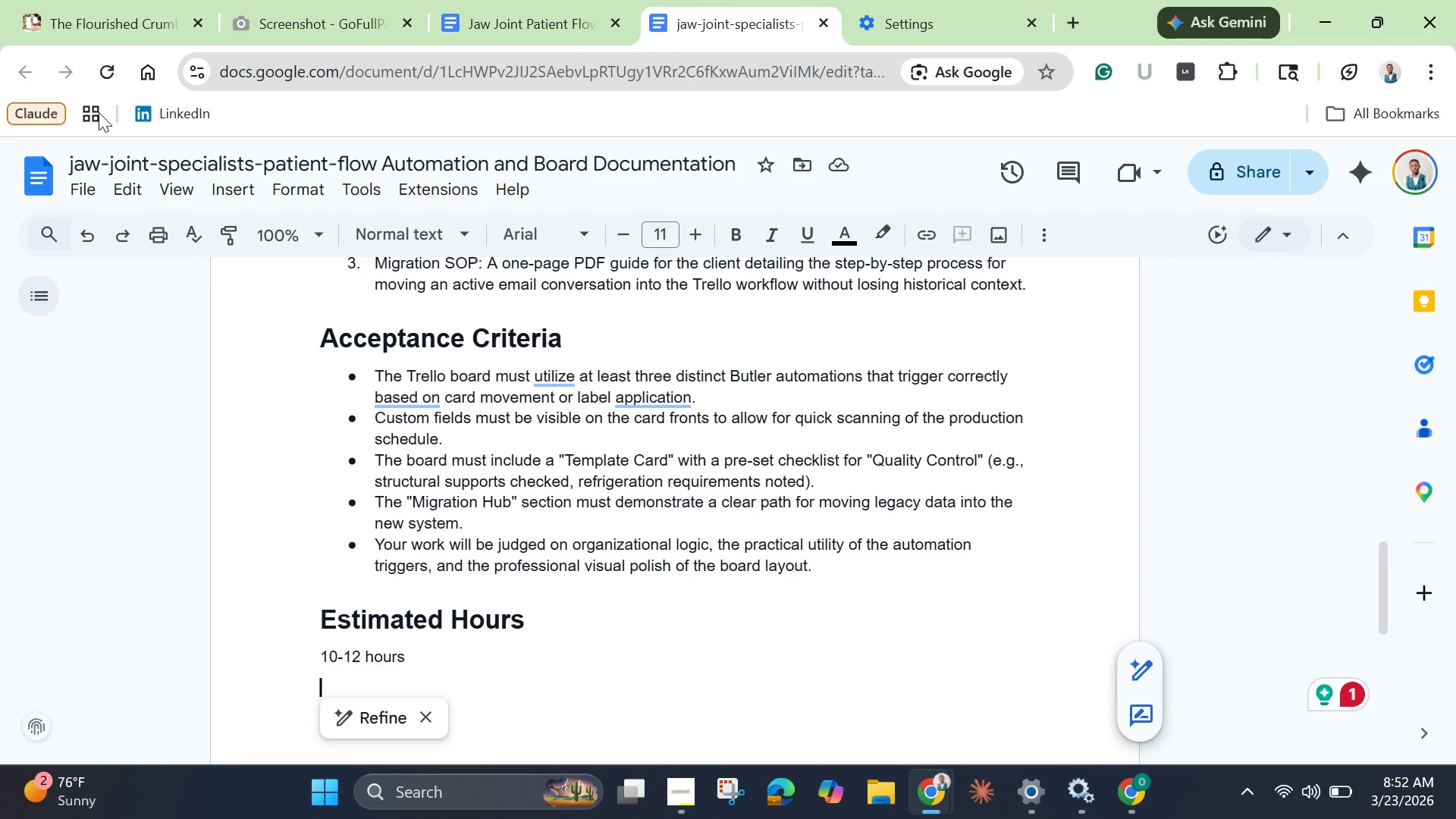 
left_click([109, 71])
 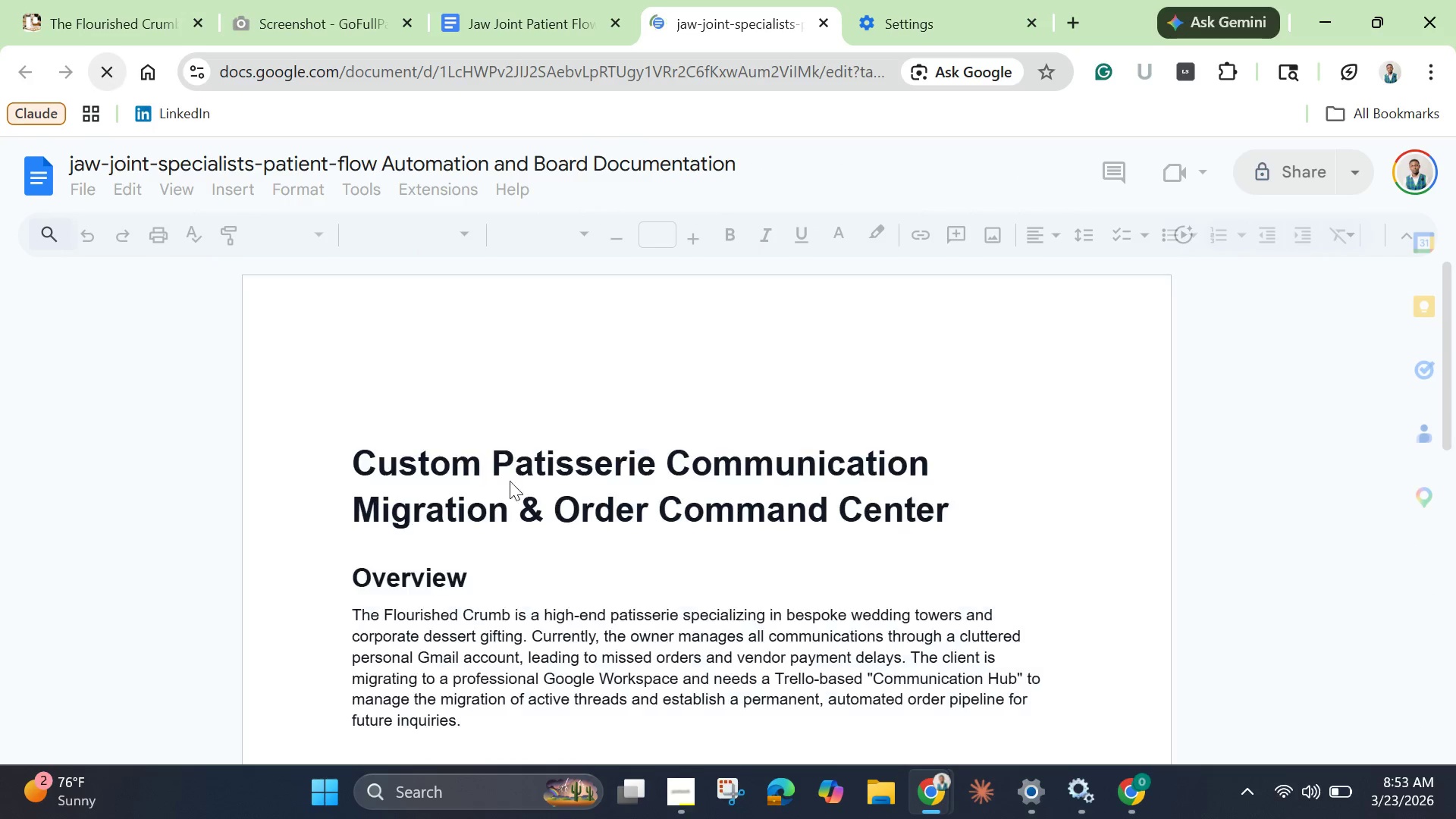 
left_click([590, 511])
 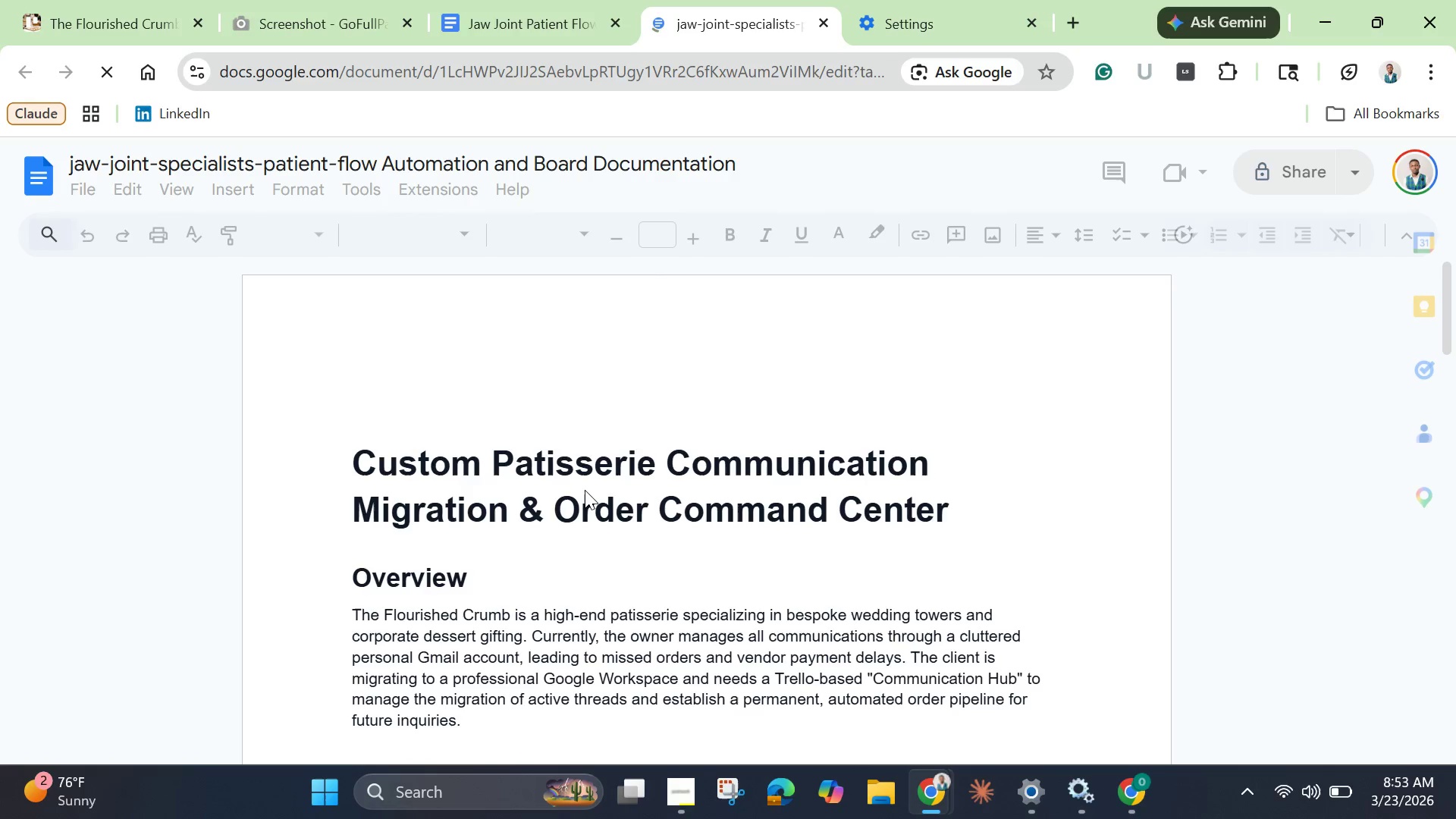 
left_click([585, 490])
 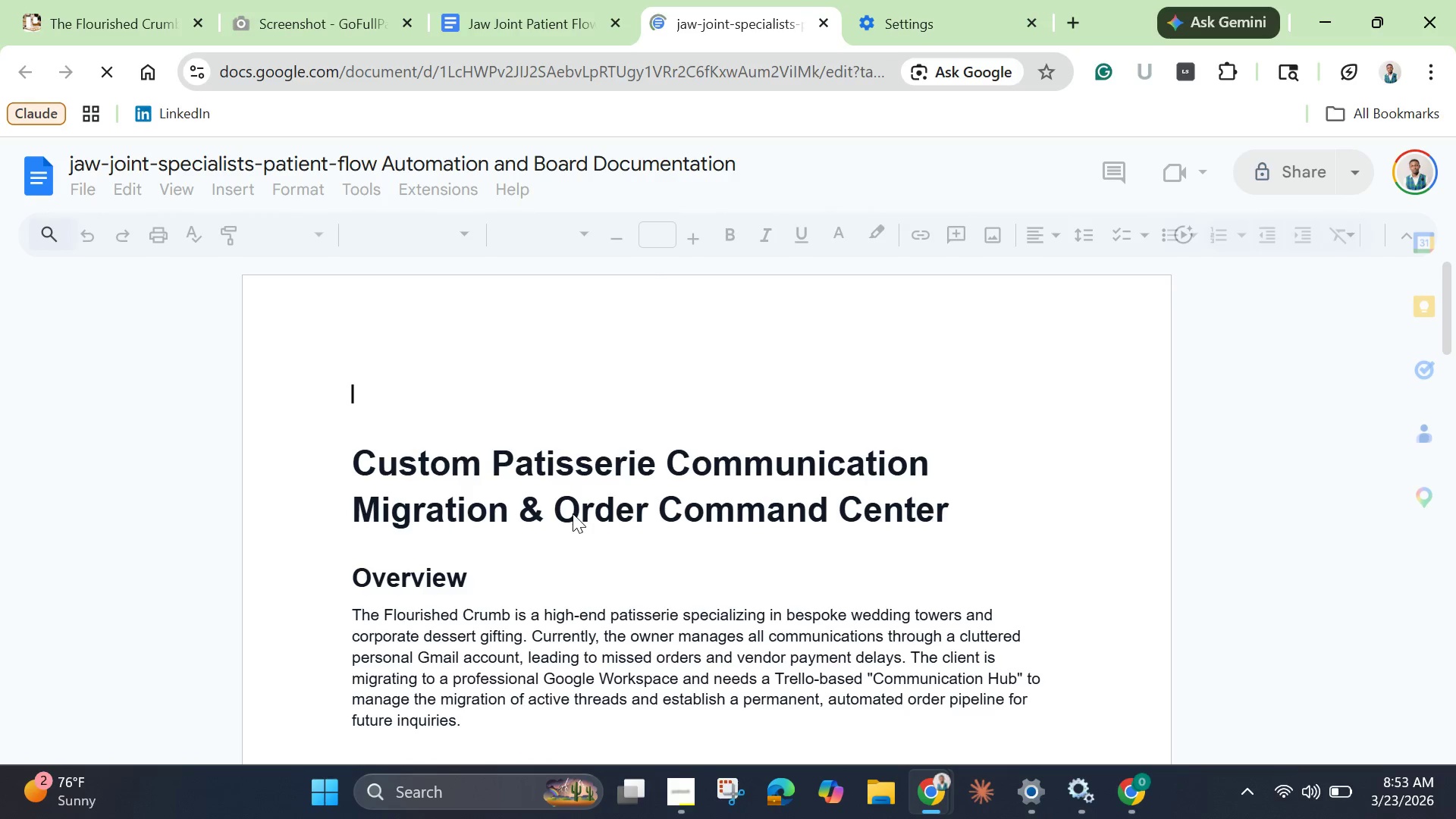 
key(Control+V)
 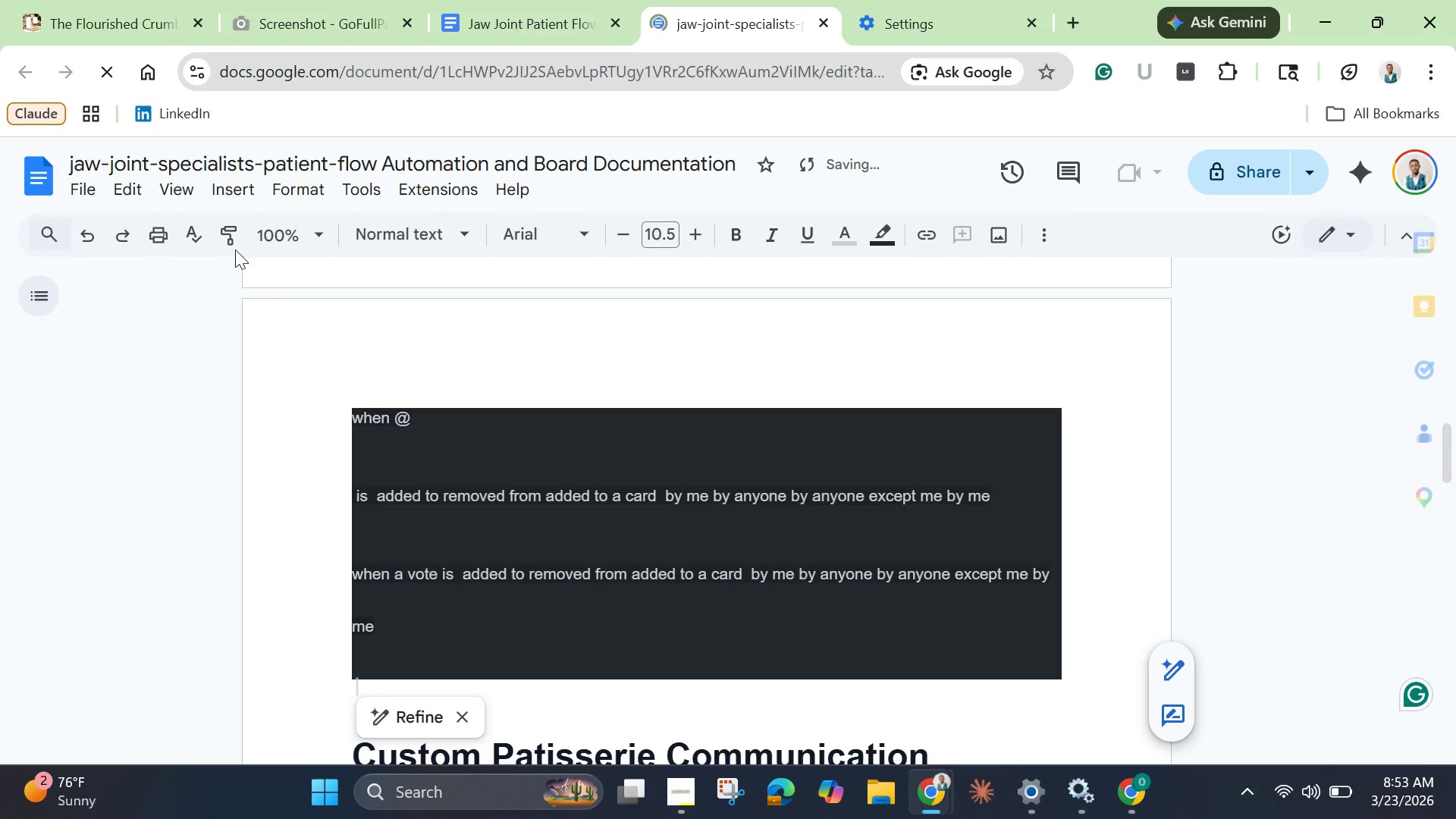 
left_click([96, 235])
 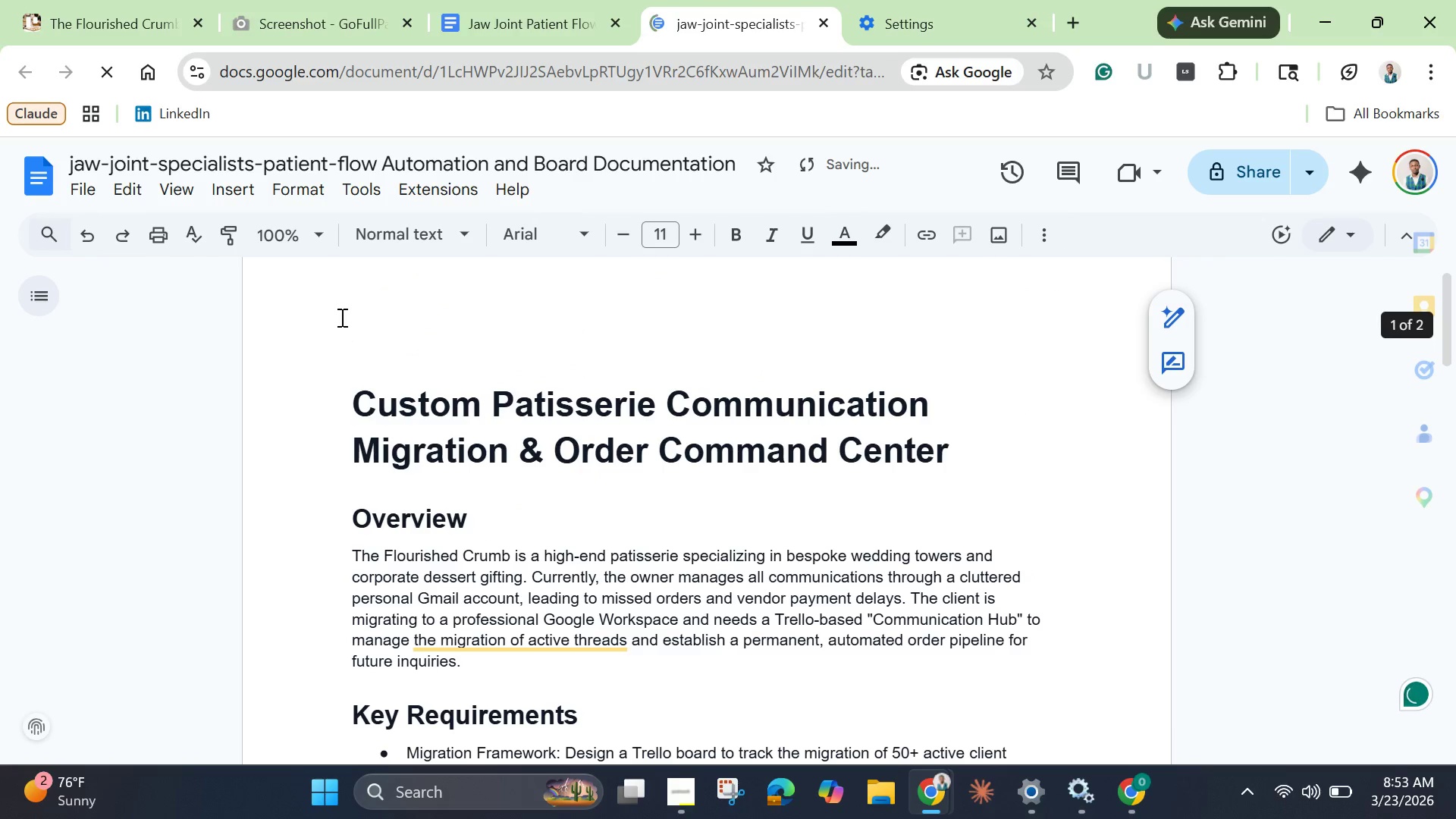 
right_click([351, 325])
 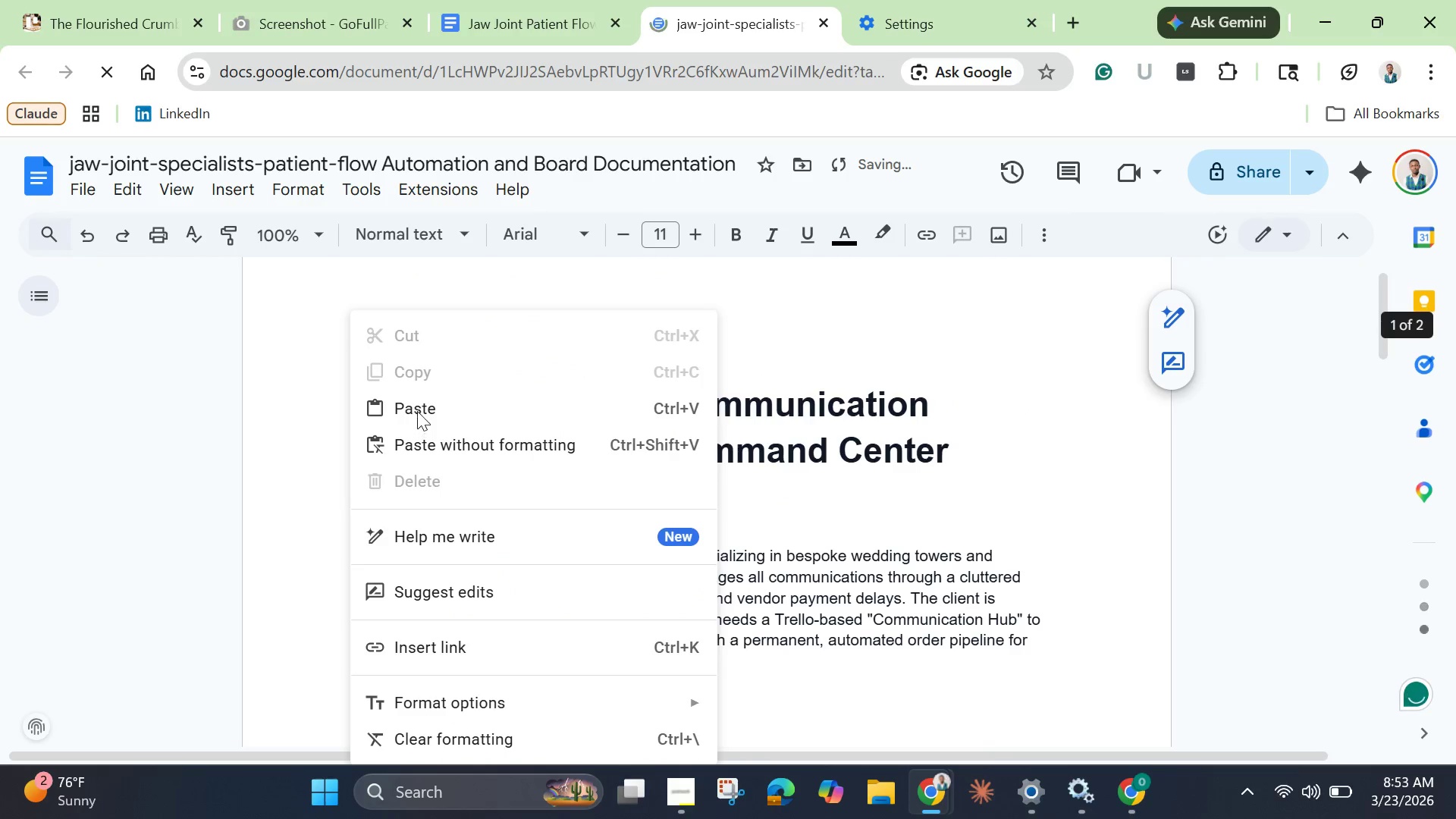 
left_click([417, 406])
 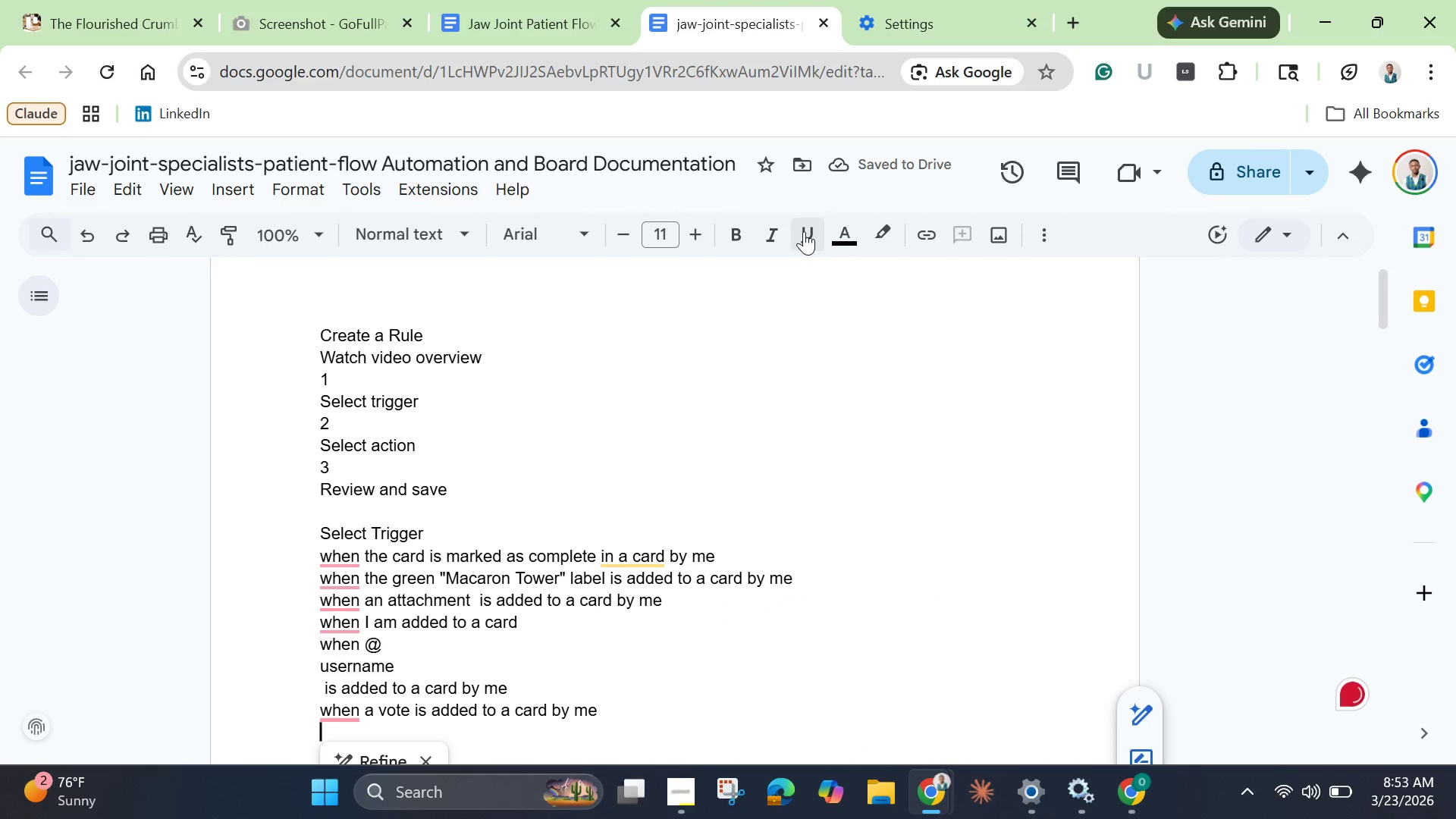 
wait(7.78)
 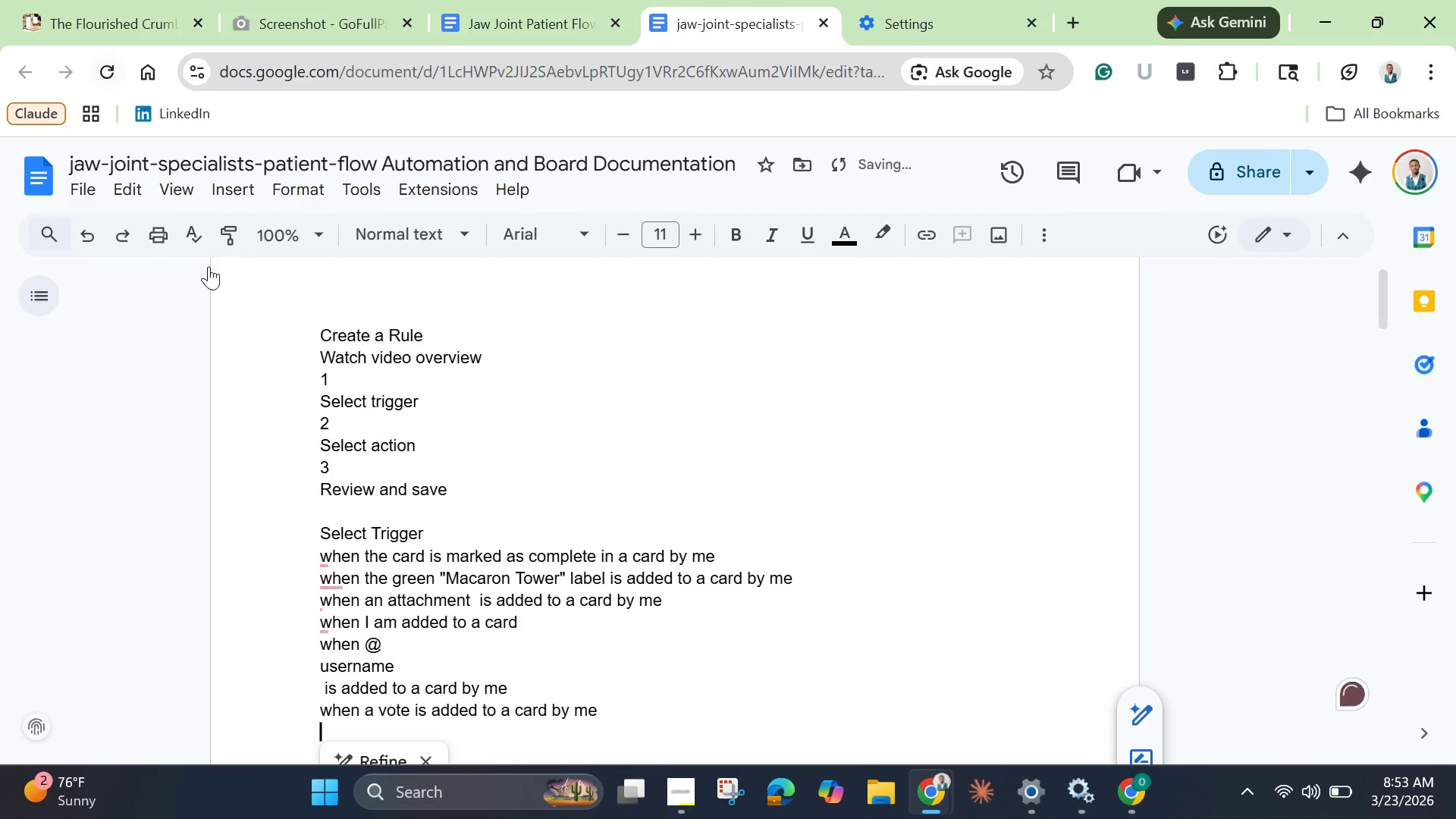 
scroll: coordinate [538, 410], scroll_direction: down, amount: 5.0
 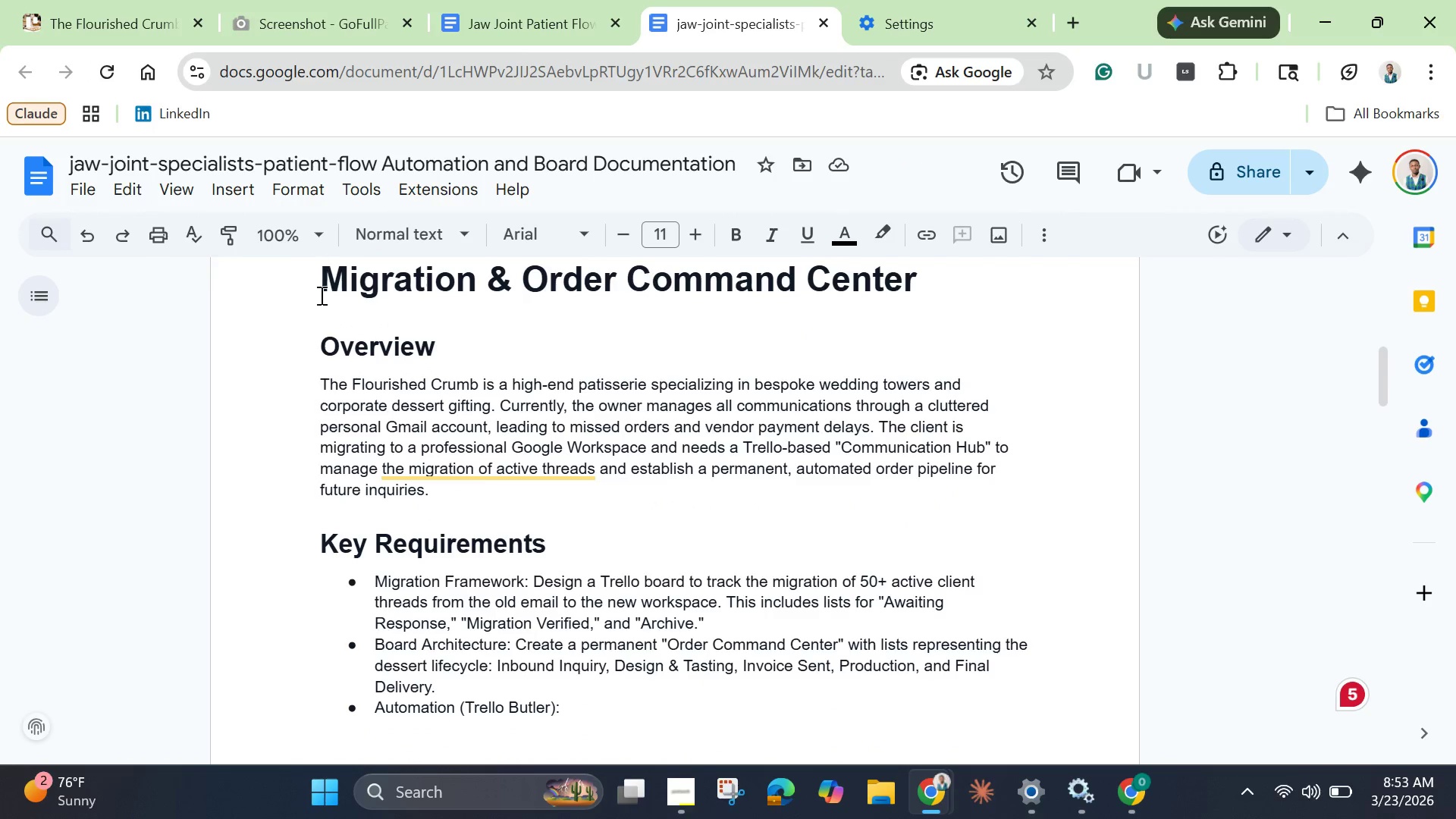 
scroll: coordinate [333, 318], scroll_direction: up, amount: 1.0
 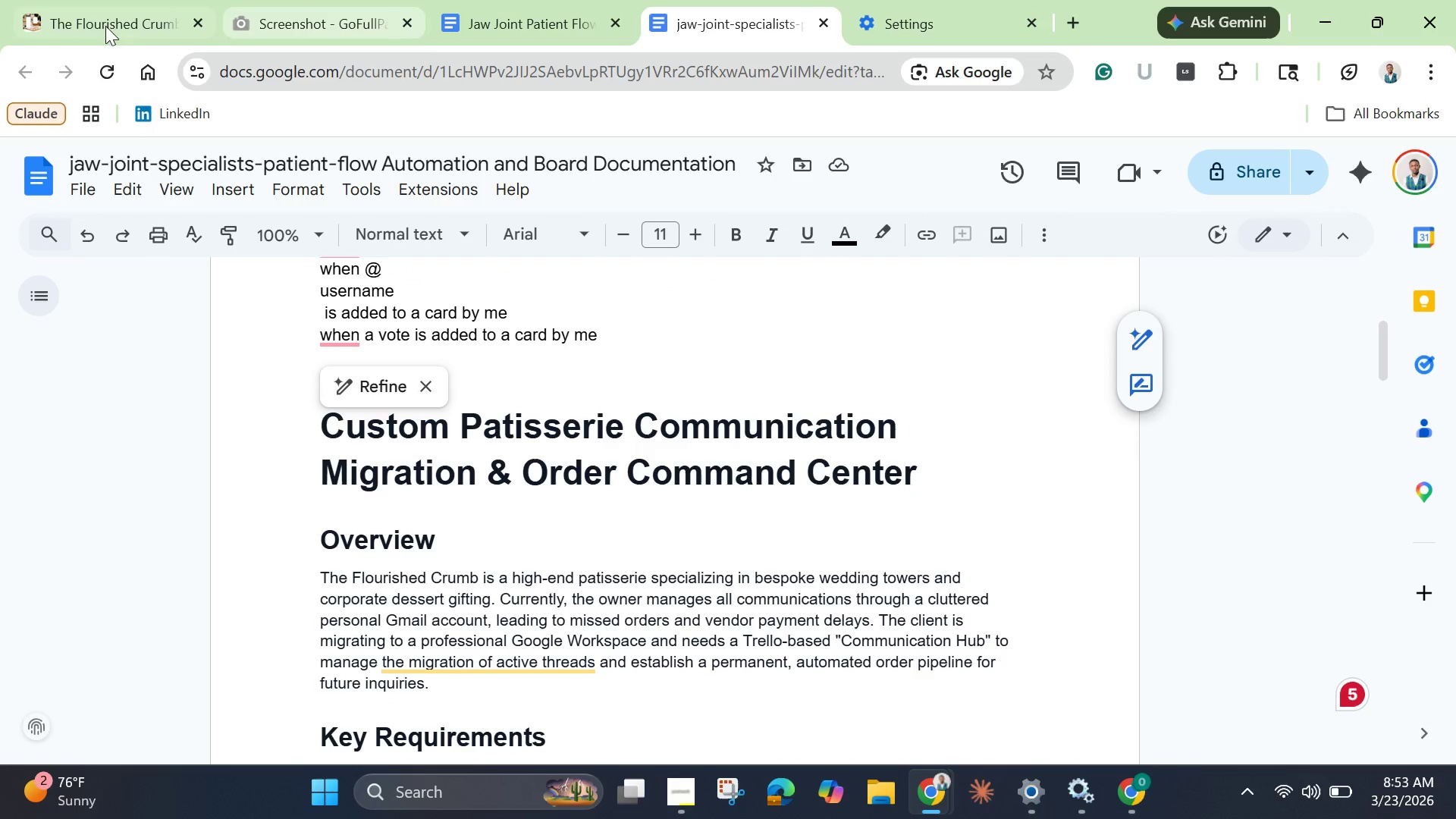 
left_click([86, 7])
 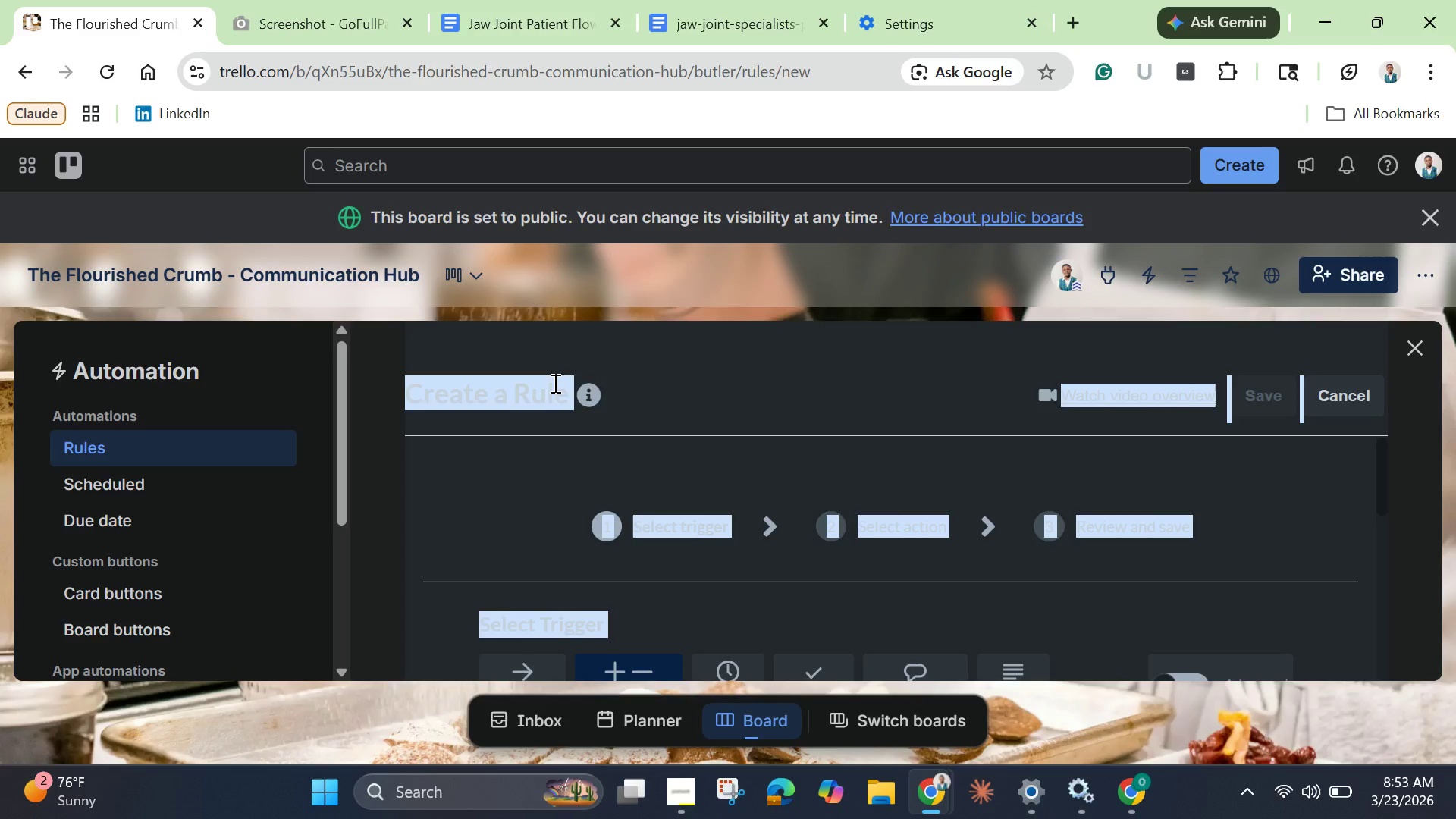 
left_click([551, 383])
 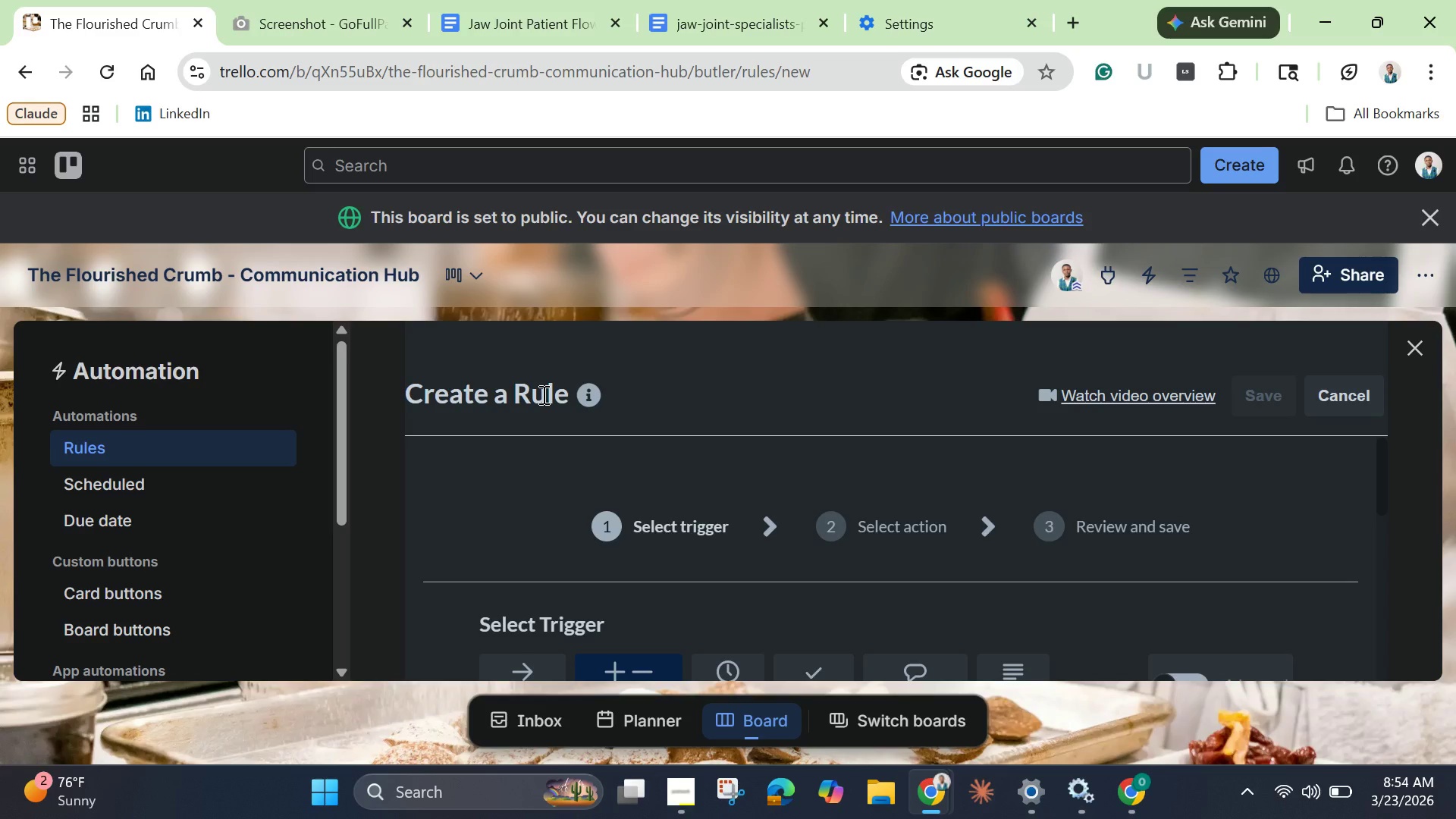 
wait(68.08)
 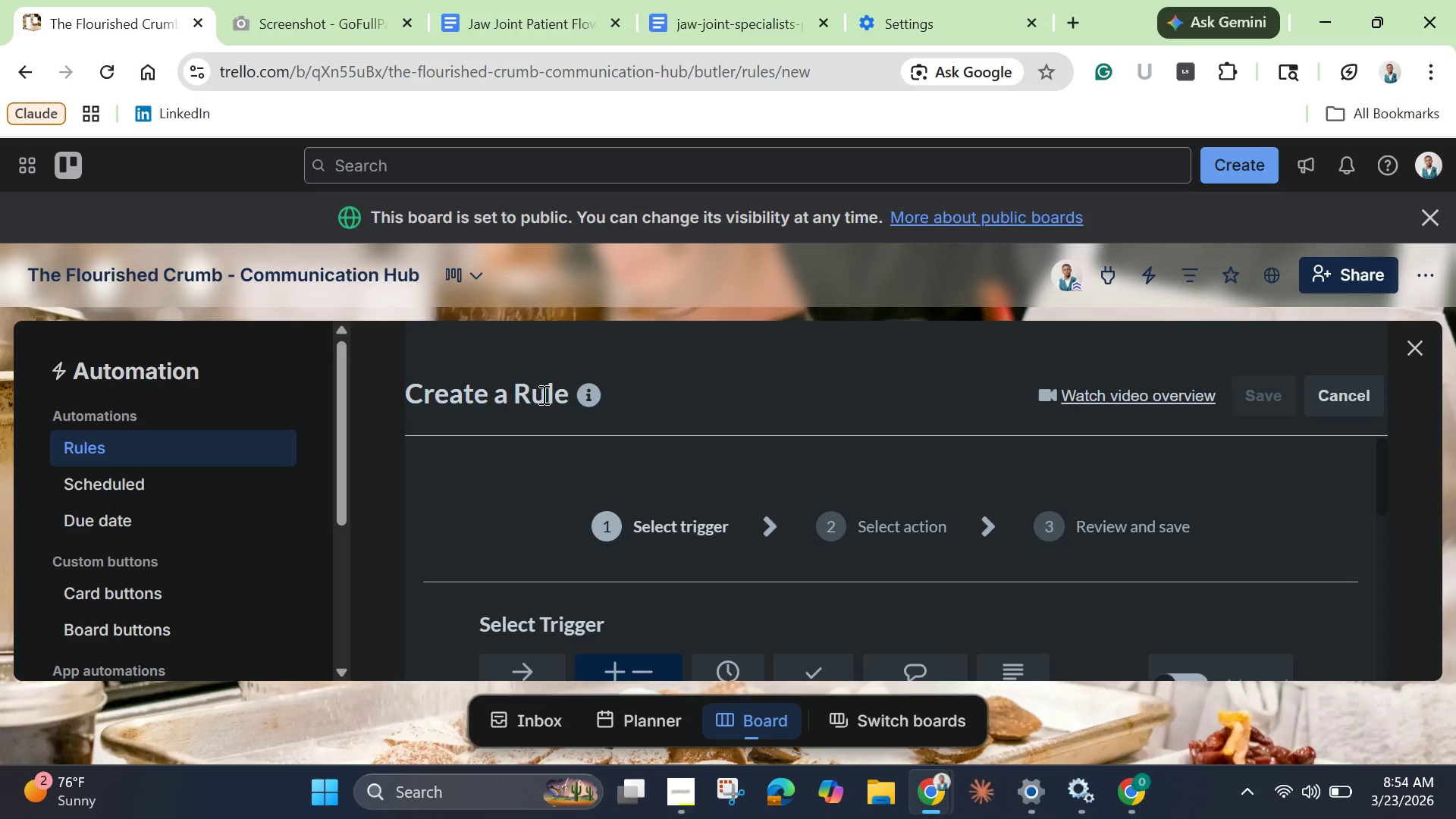 
scroll: coordinate [621, 542], scroll_direction: down, amount: 2.0
 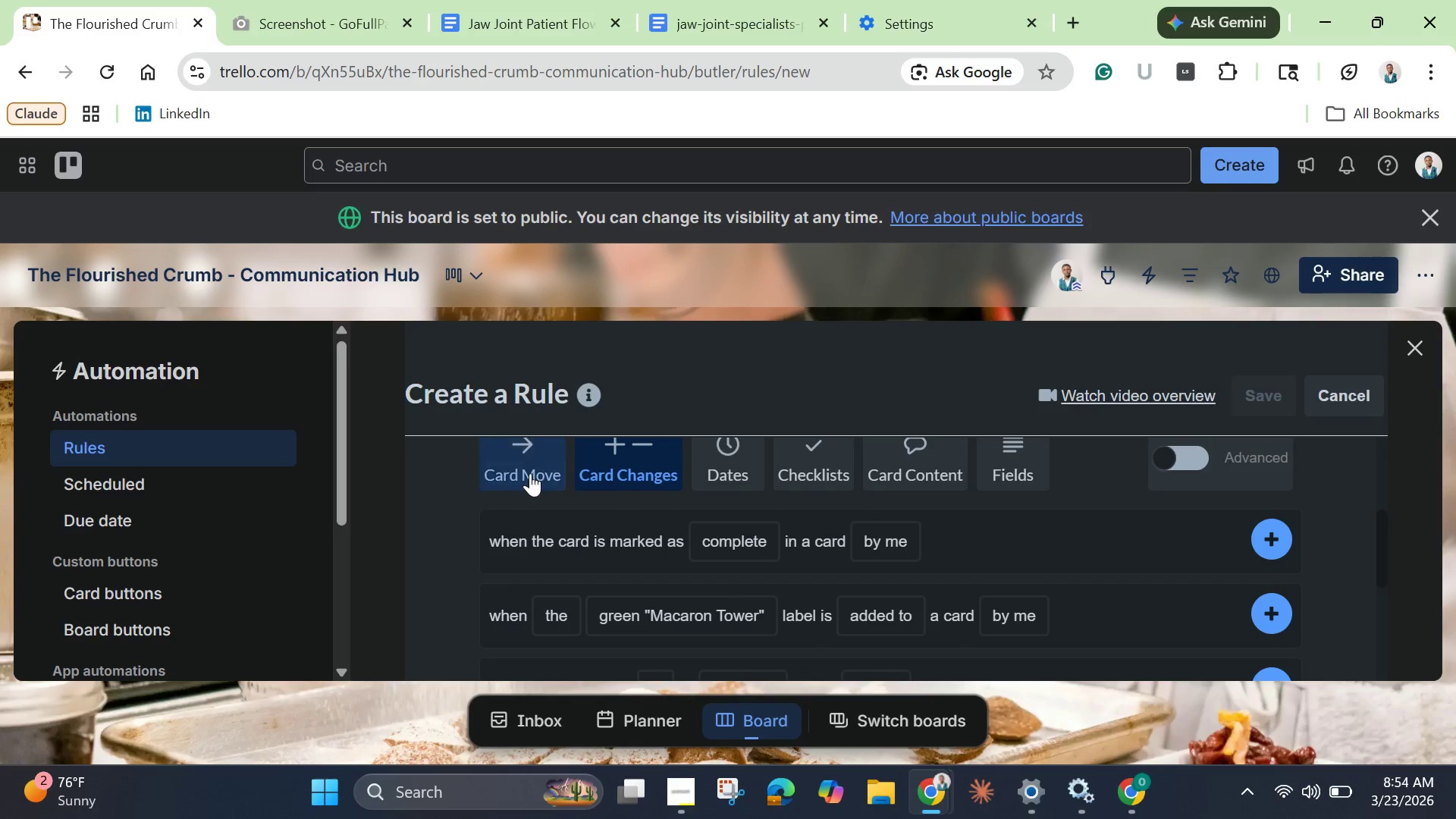 
left_click([530, 473])
 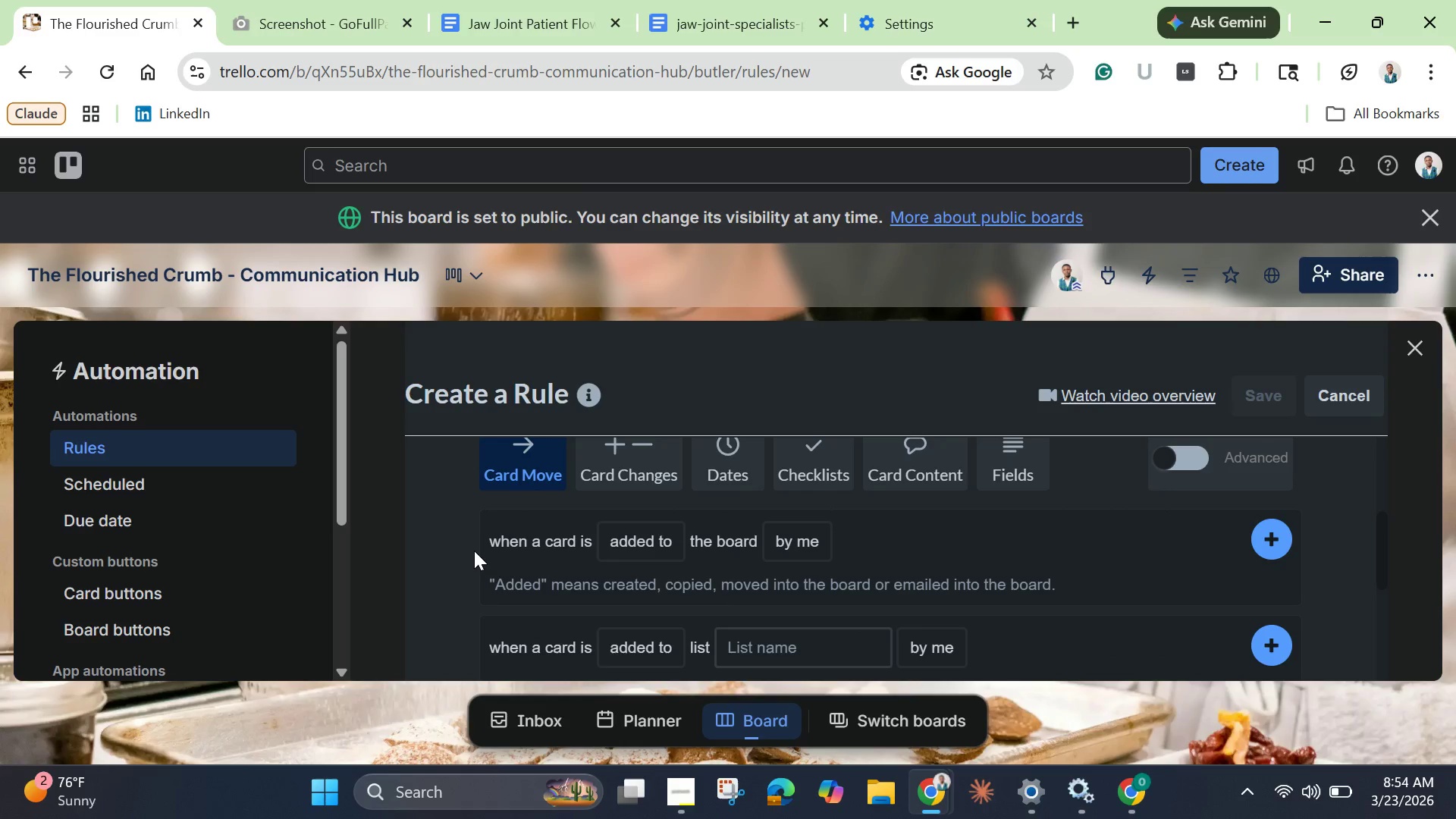 
left_click_drag(start_coordinate=[463, 553], to_coordinate=[709, 711])
 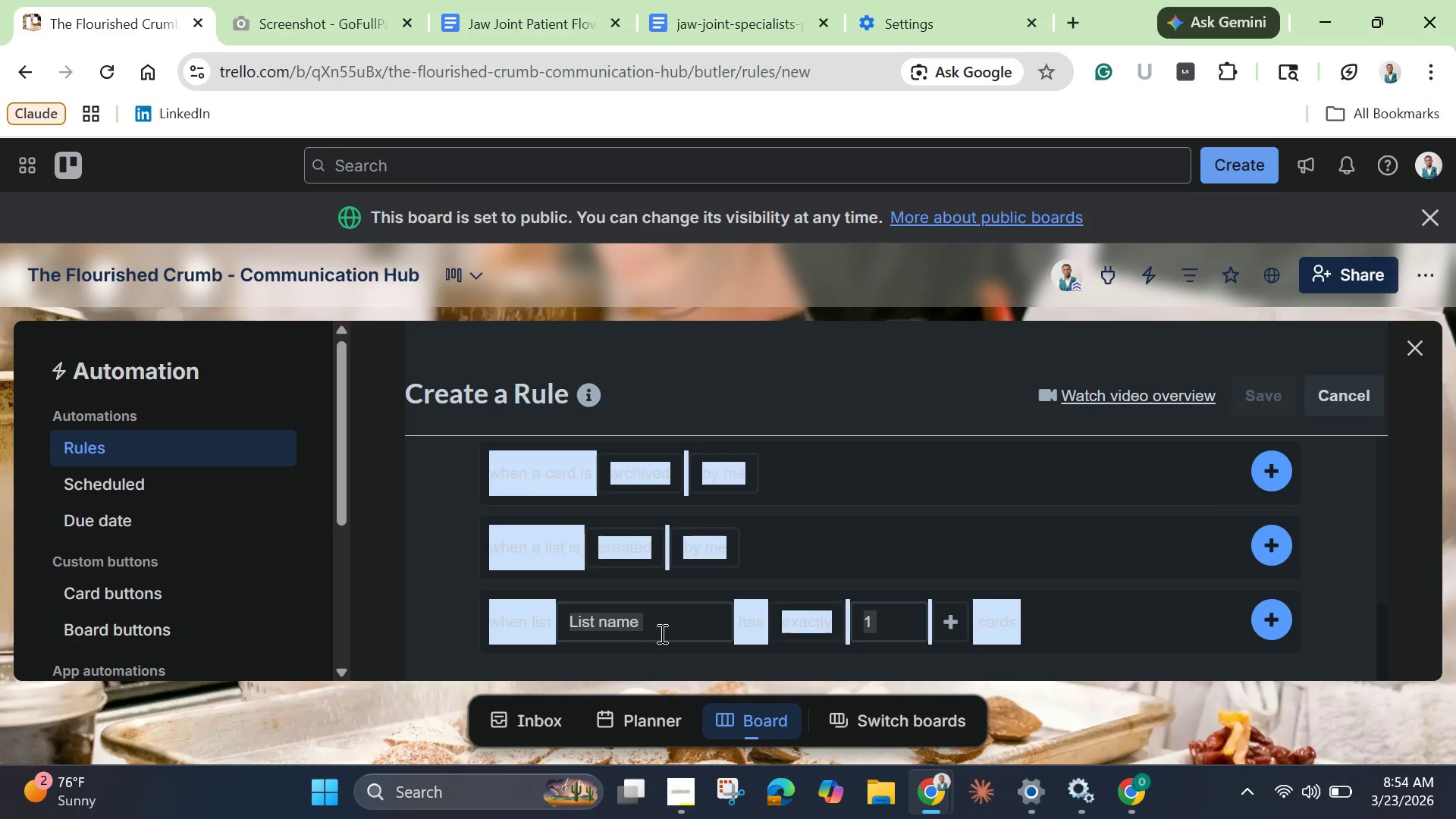 
scroll: coordinate [657, 629], scroll_direction: up, amount: 2.0
 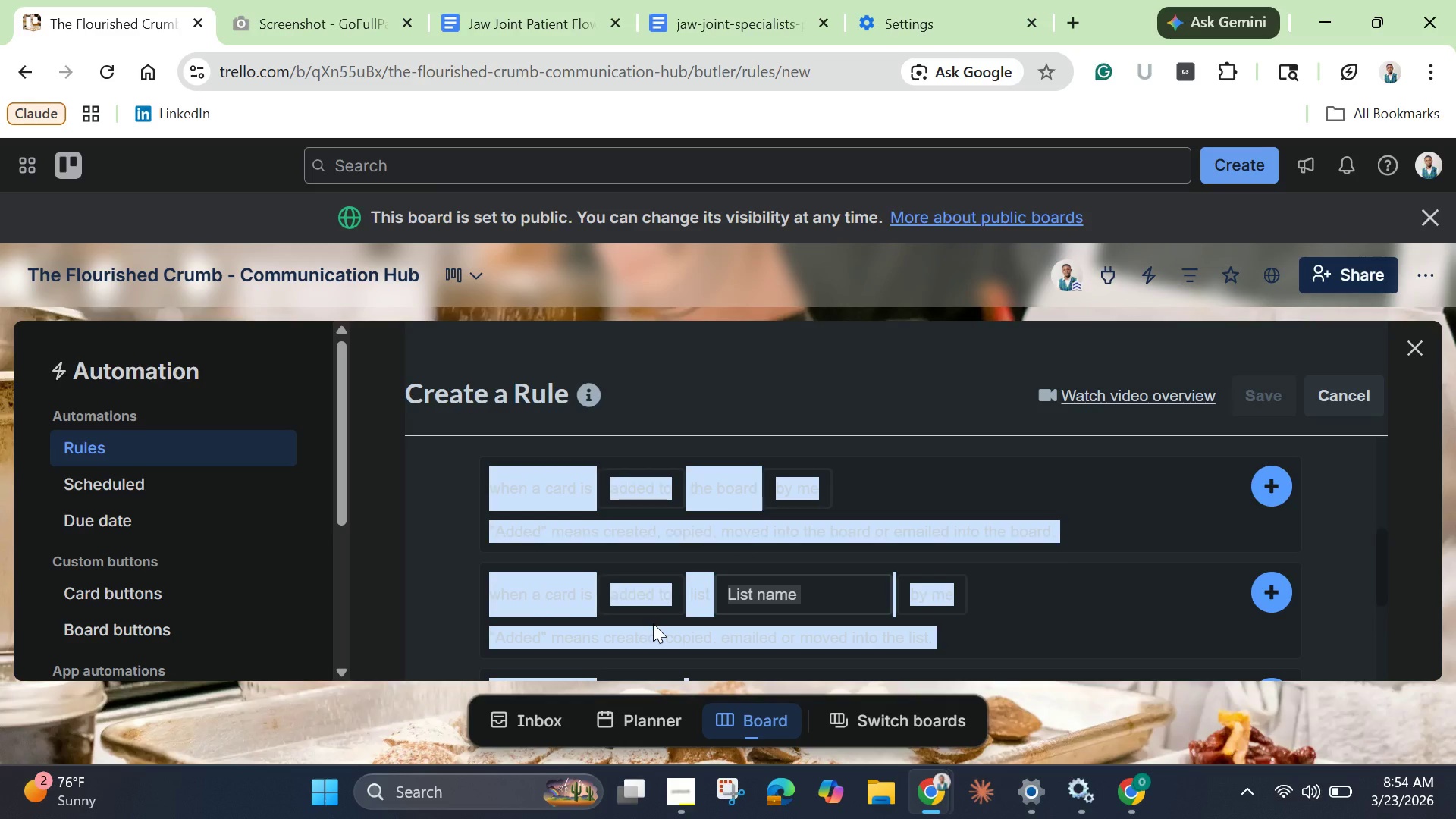 
hold_key(key=ControlLeft, duration=0.7)
 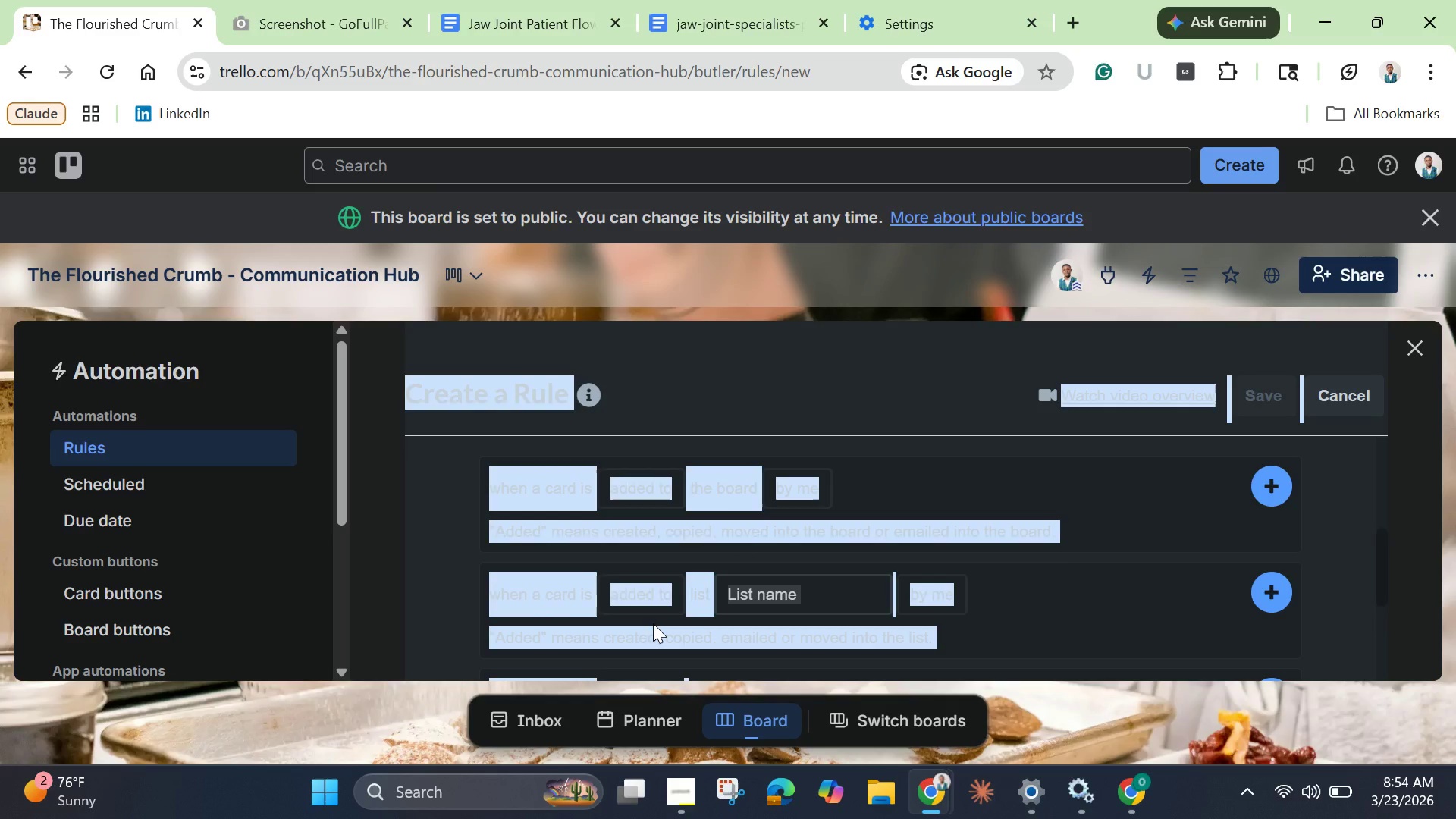 
hold_key(key=A, duration=0.33)
 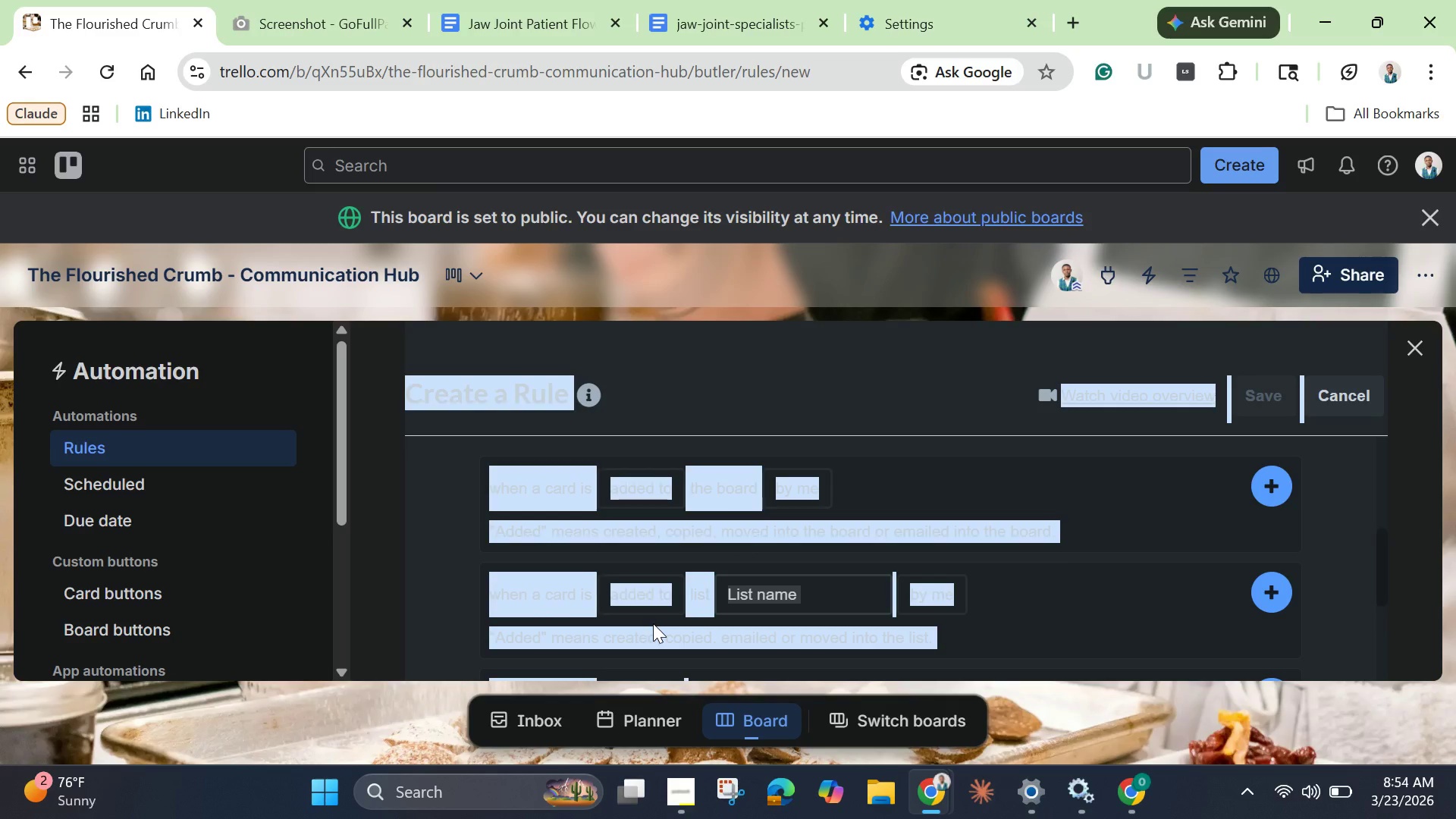 
key(Control+C)
 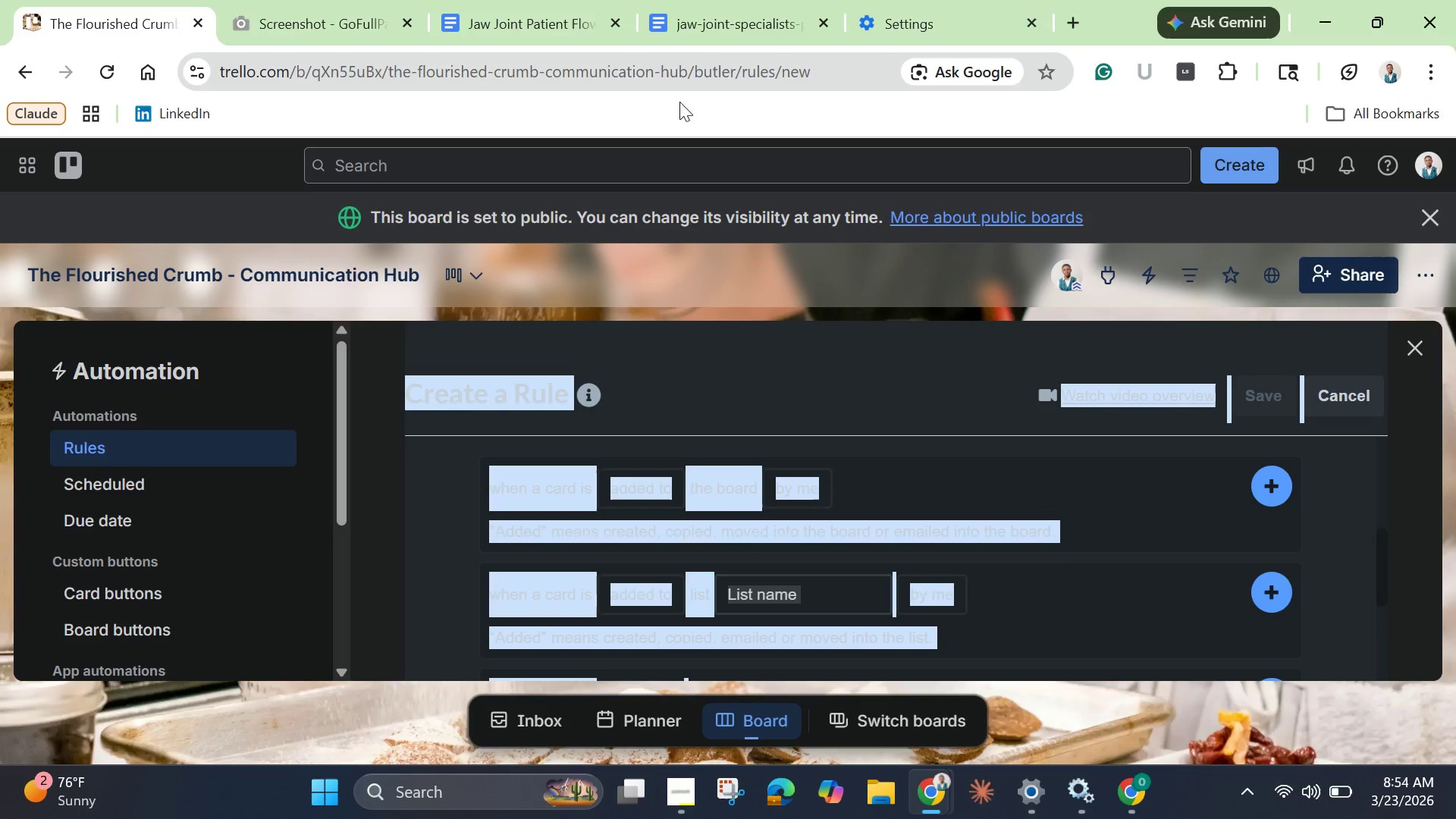 
left_click([713, 33])
 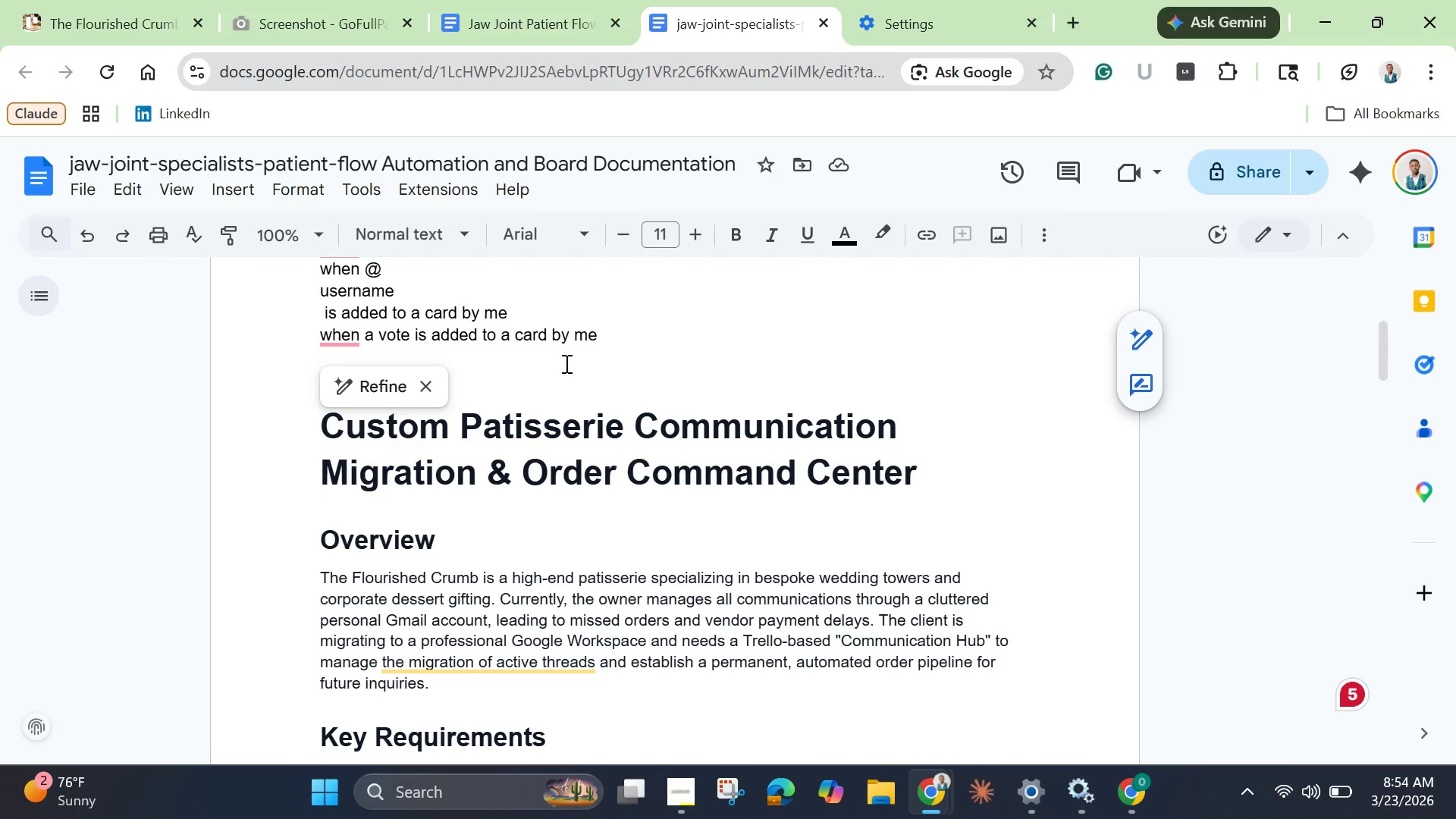 
key(Shift+Enter)
 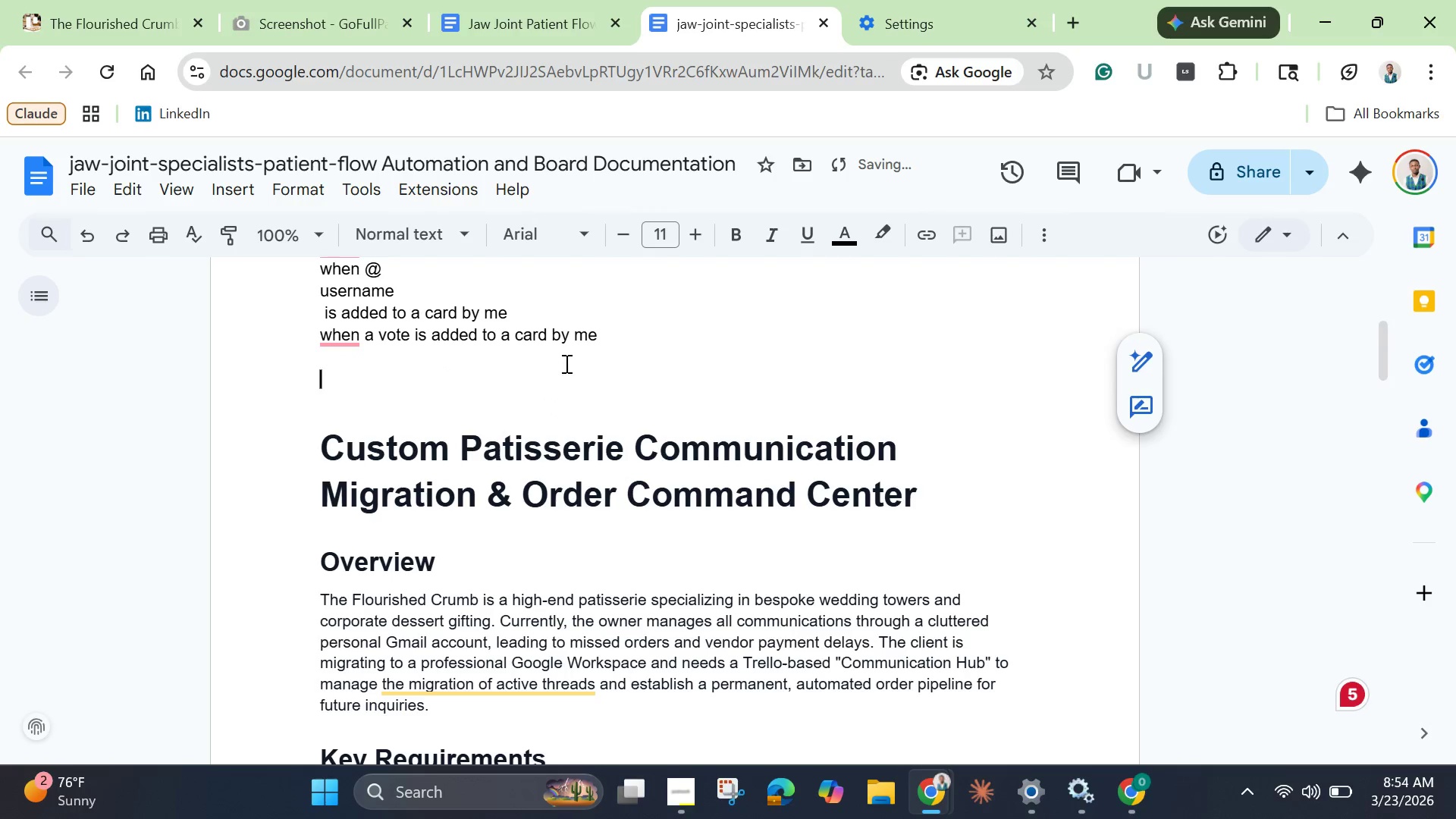 
key(Shift+Enter)
 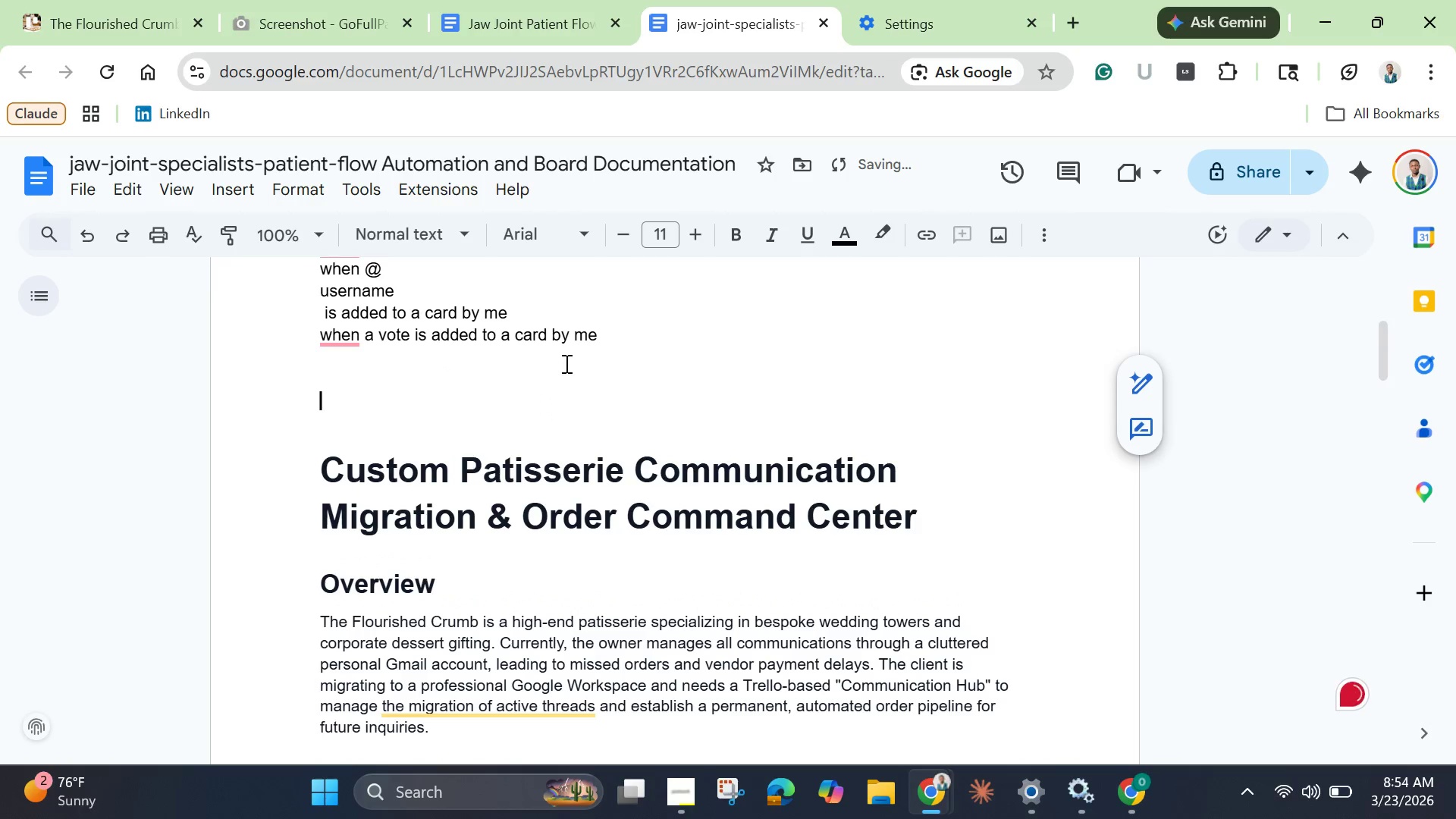 
key(Control+ControlLeft)
 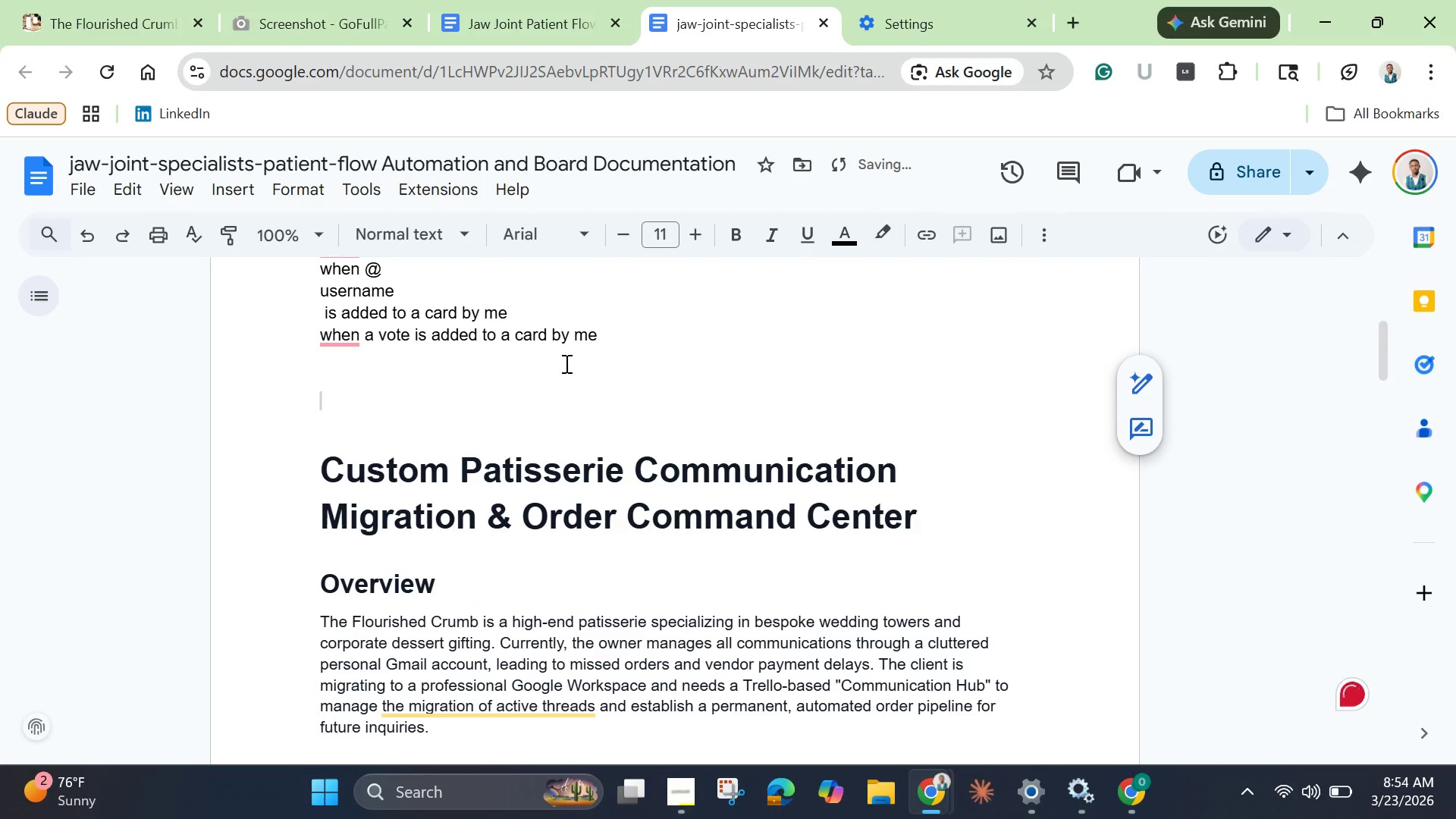 
left_click_drag(start_coordinate=[692, 346], to_coordinate=[594, 345])
 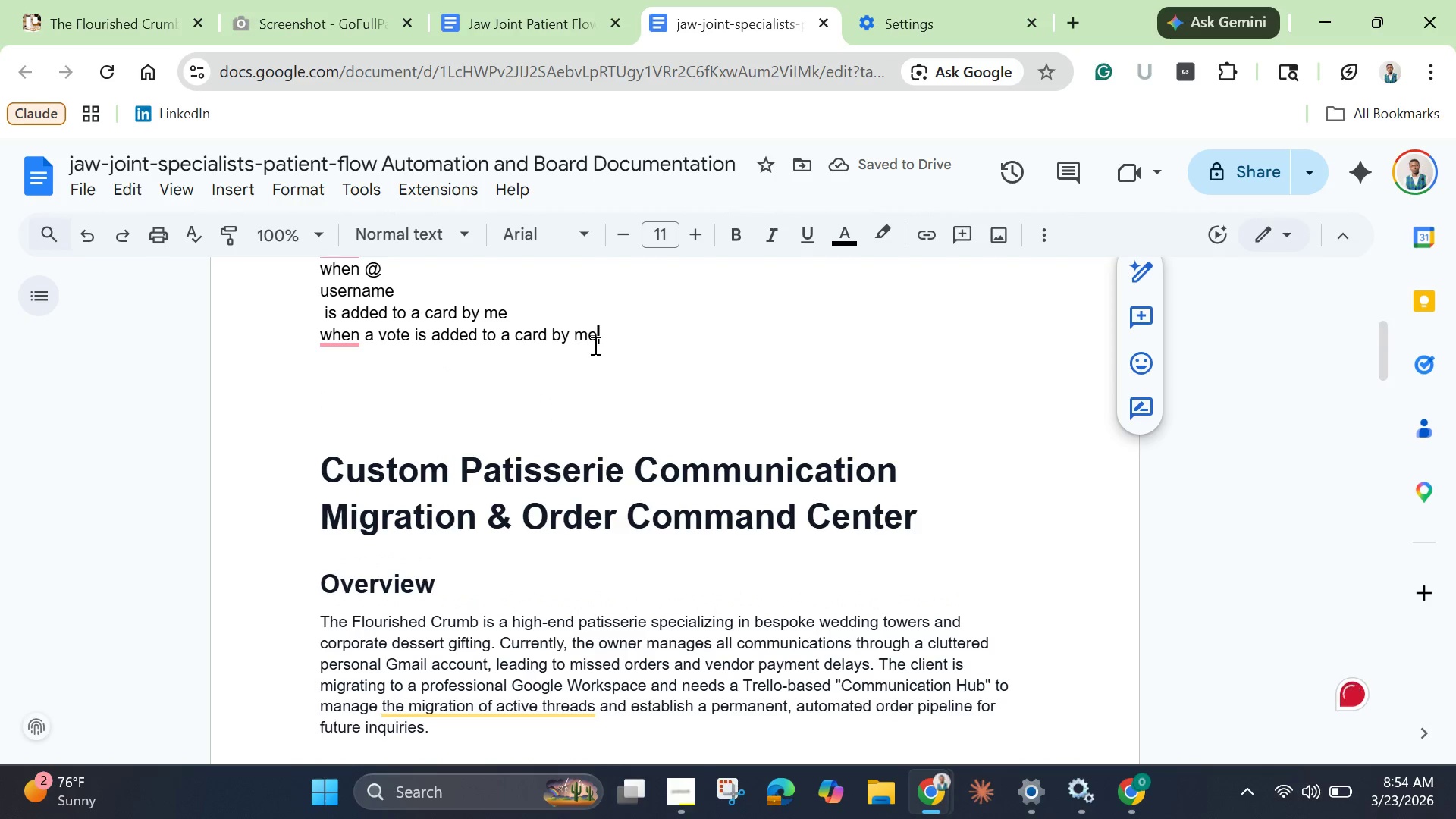 
key(Control+A)
 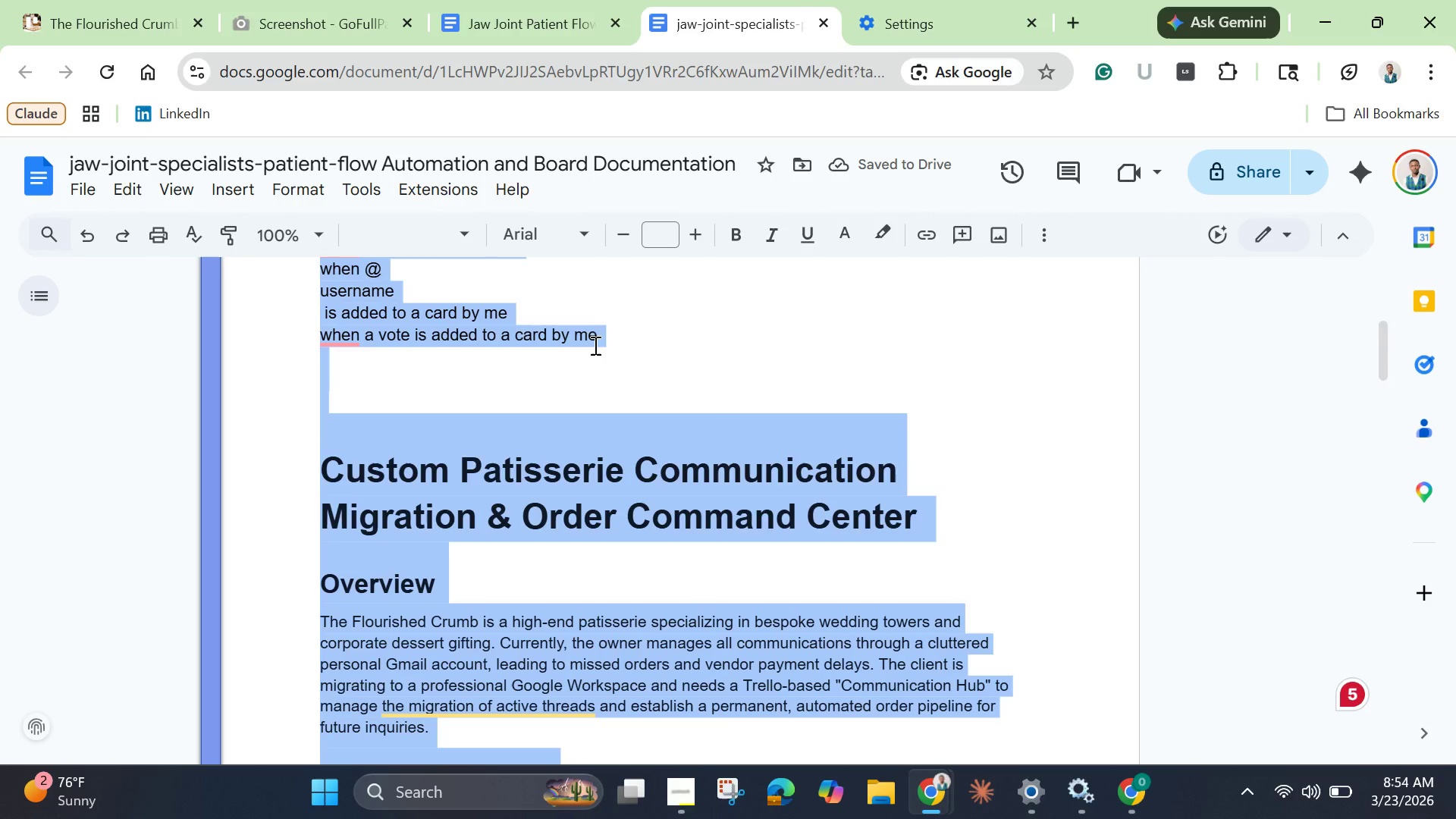 
key(Backspace)
 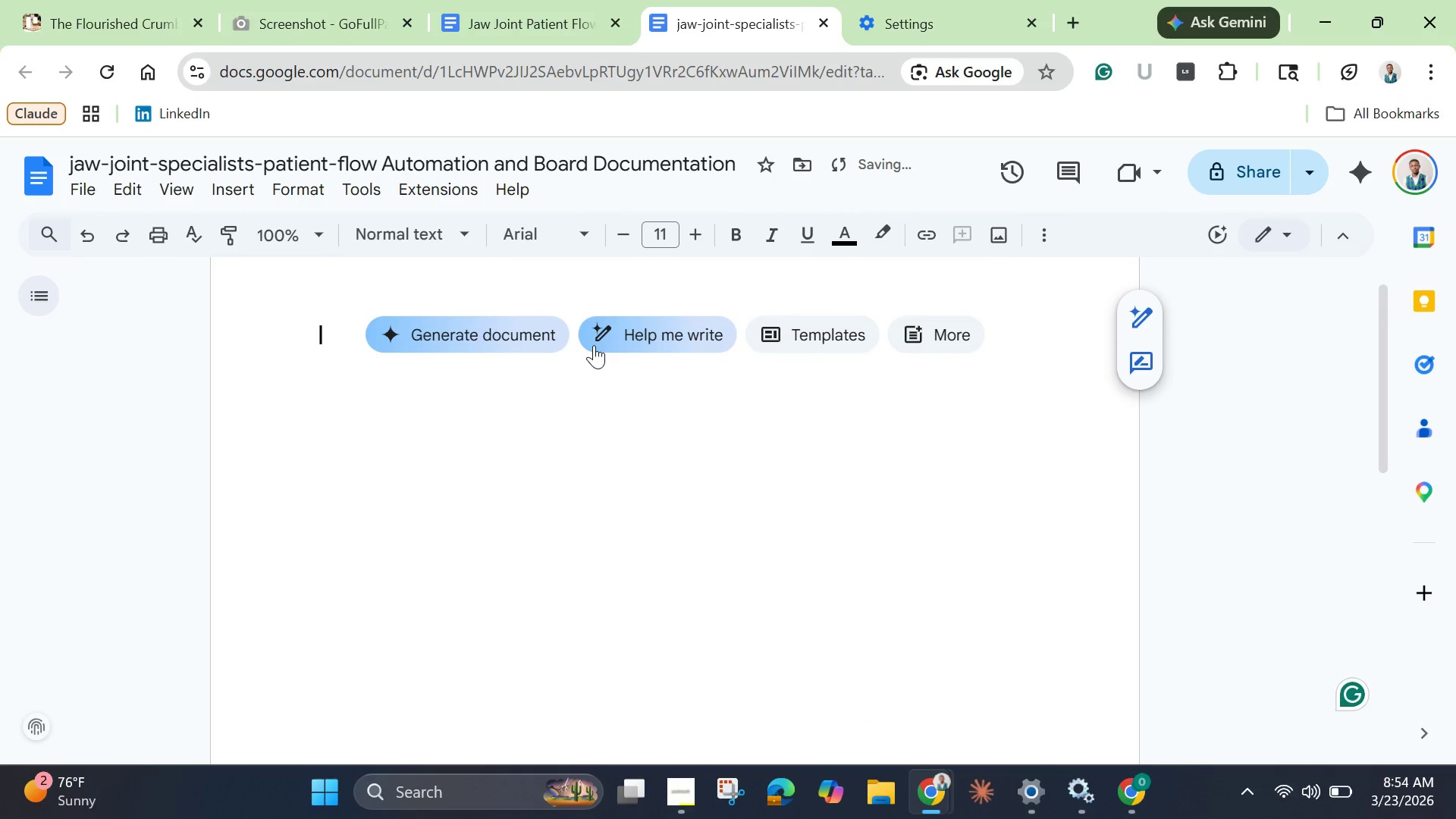 
hold_key(key=ControlLeft, duration=1.53)
 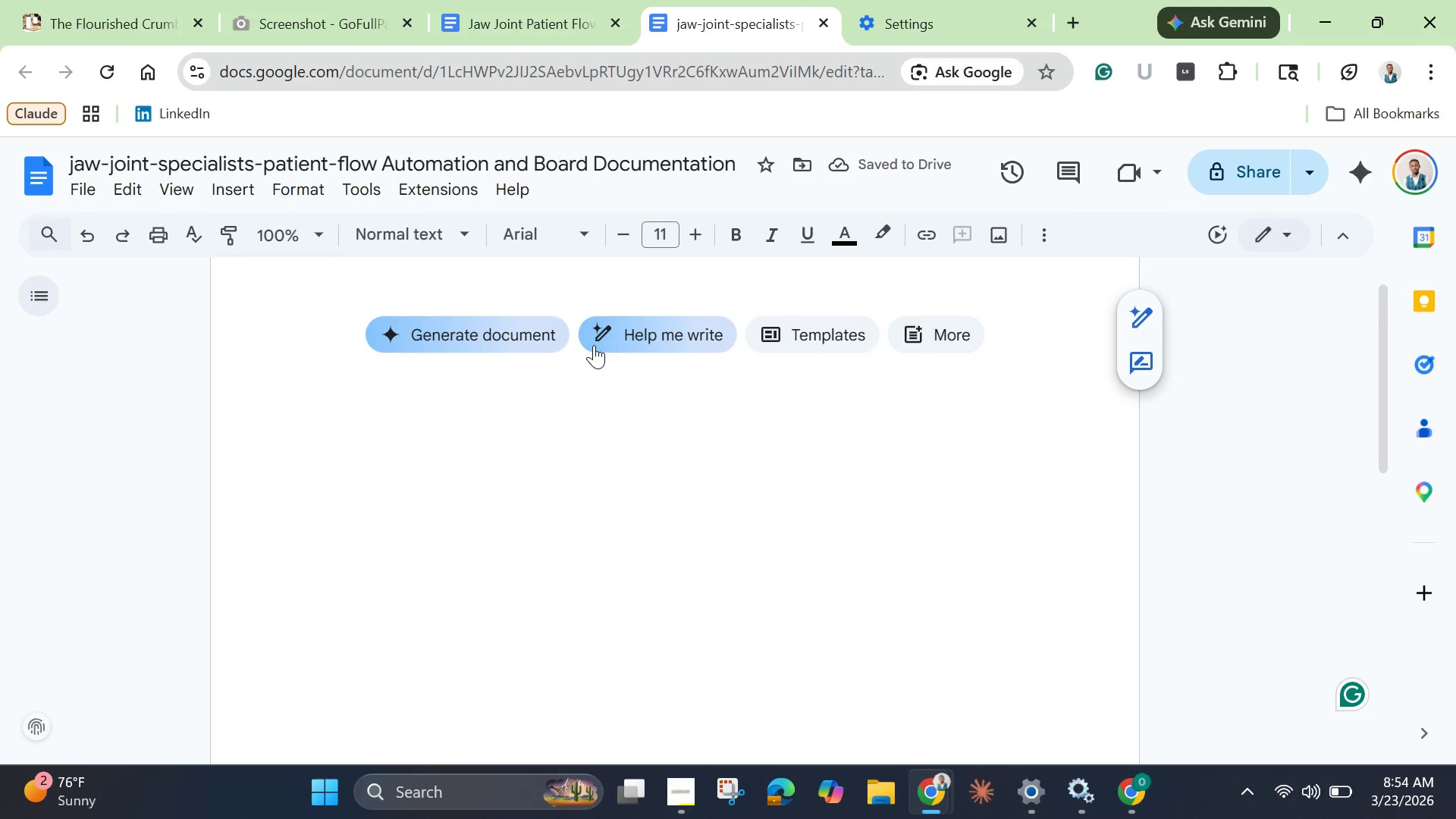 
key(Control+V)
 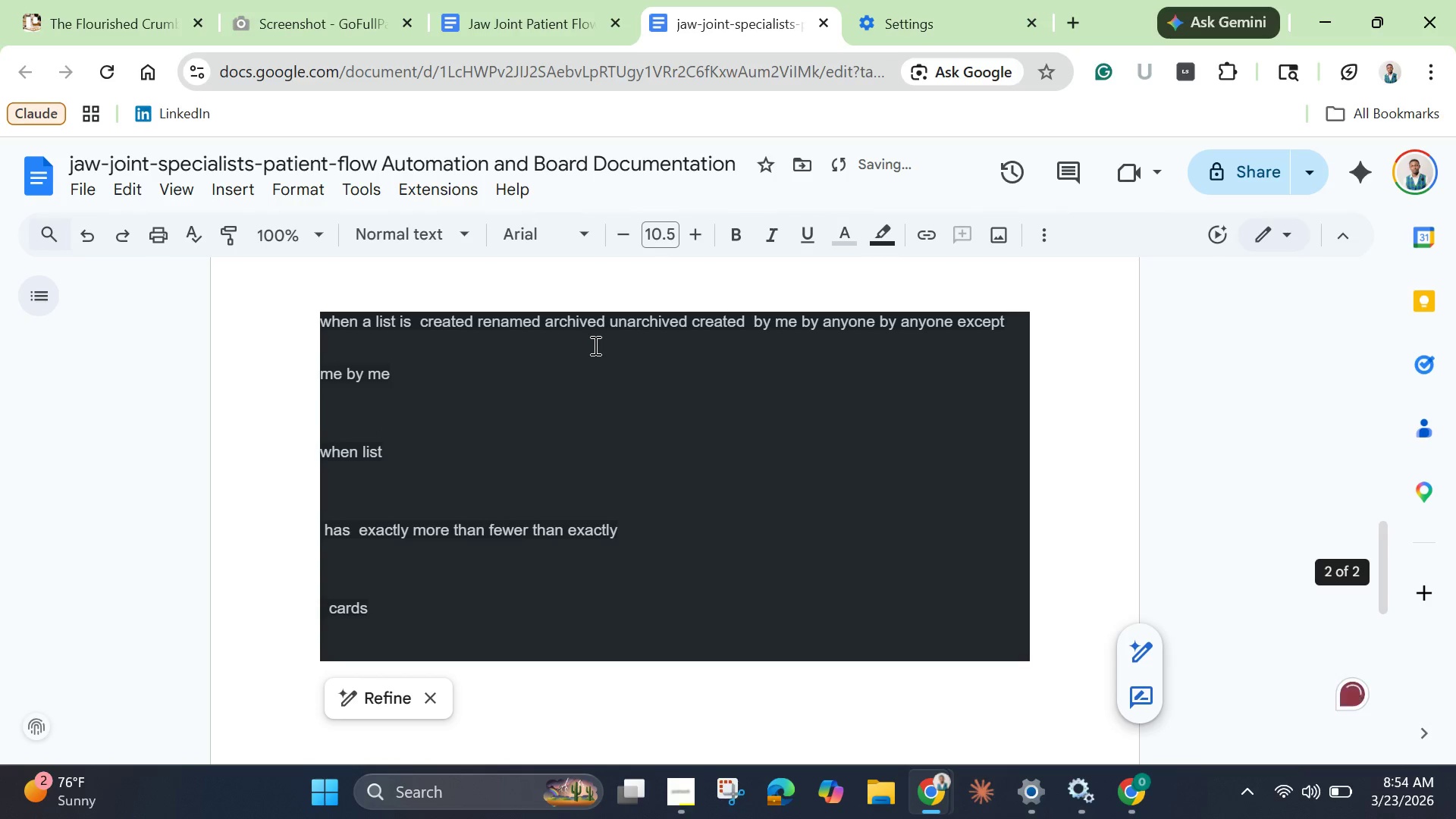 
key(Control+A)
 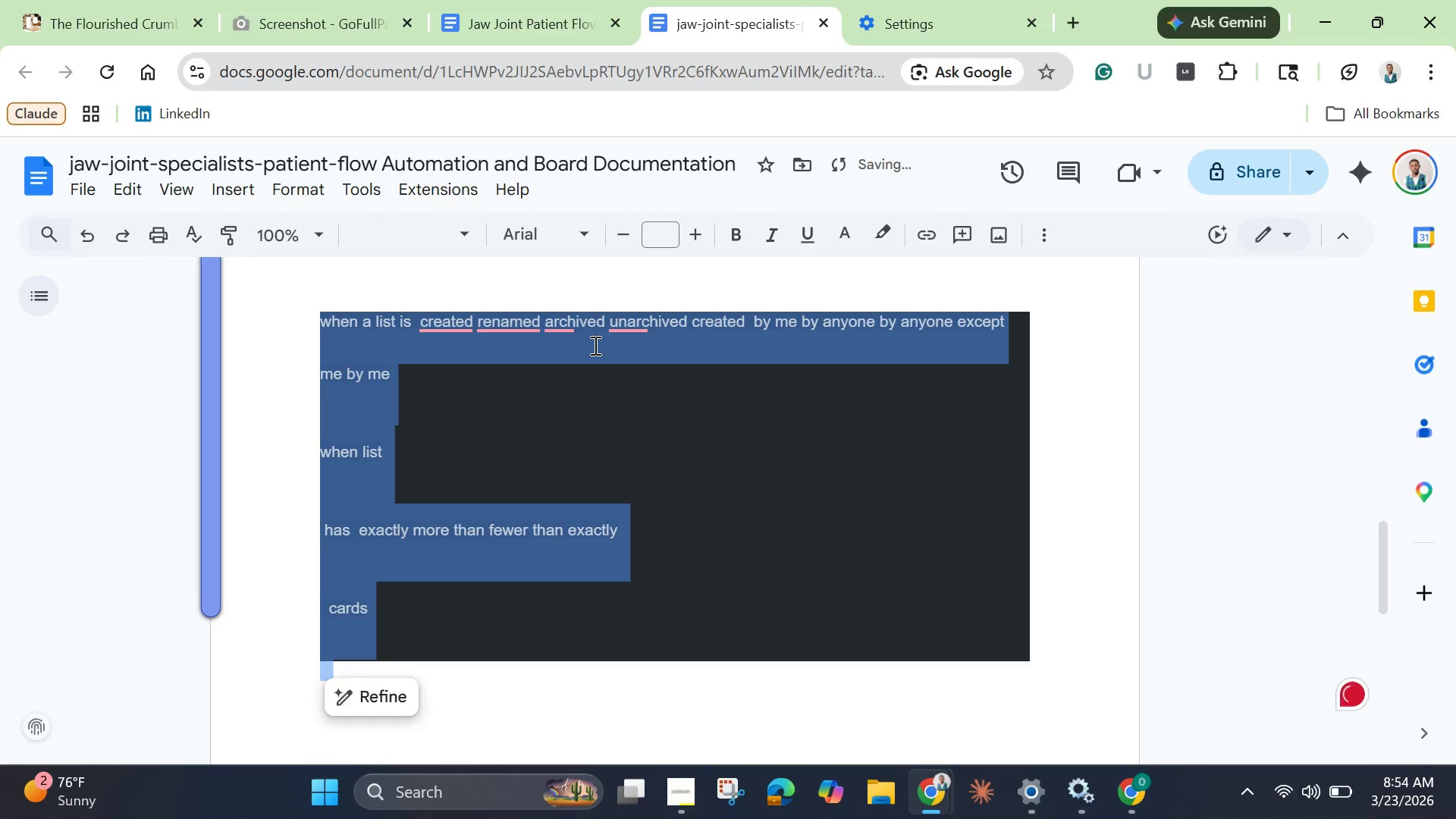 
key(Backspace)
 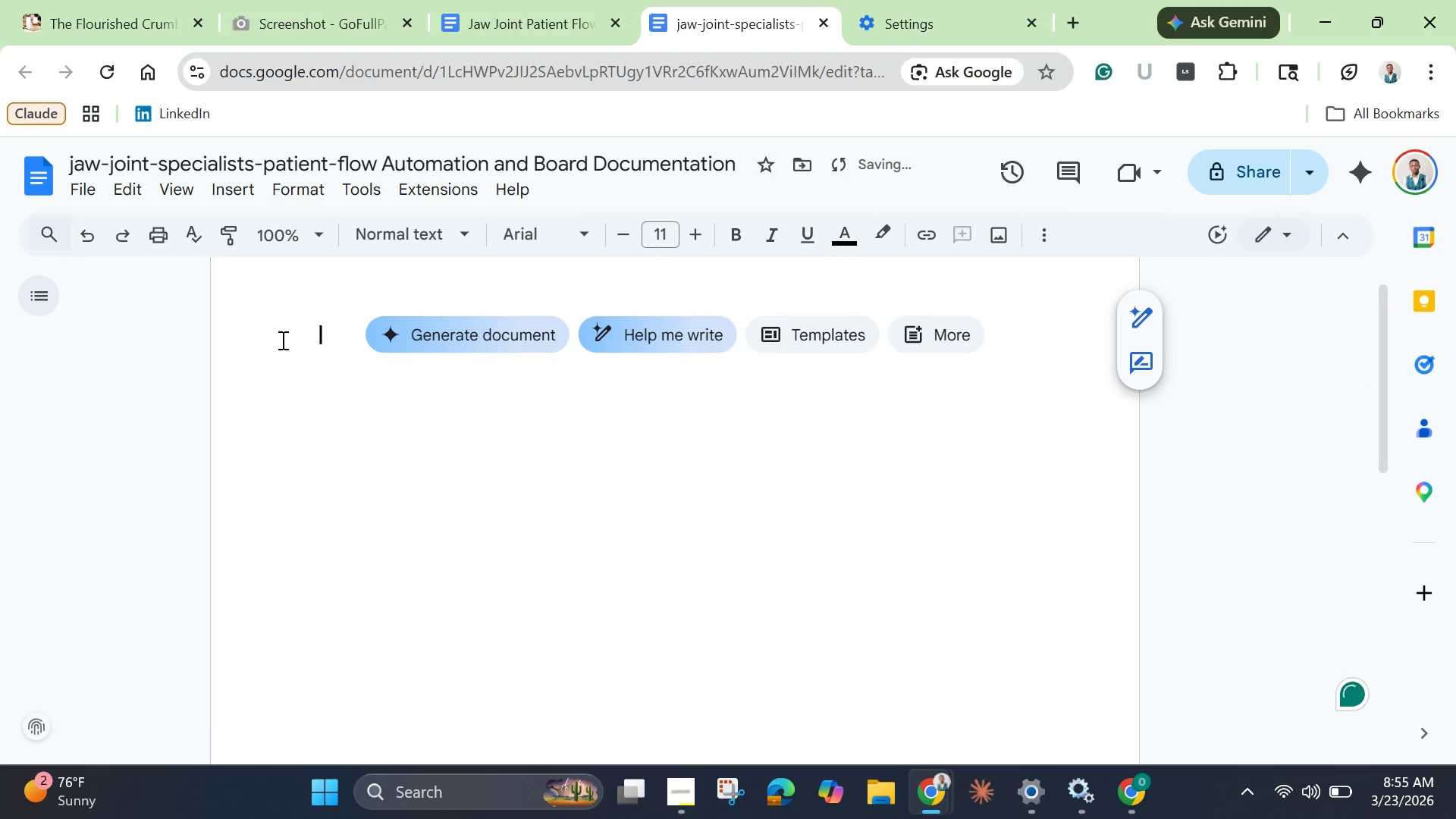 
right_click([315, 334])
 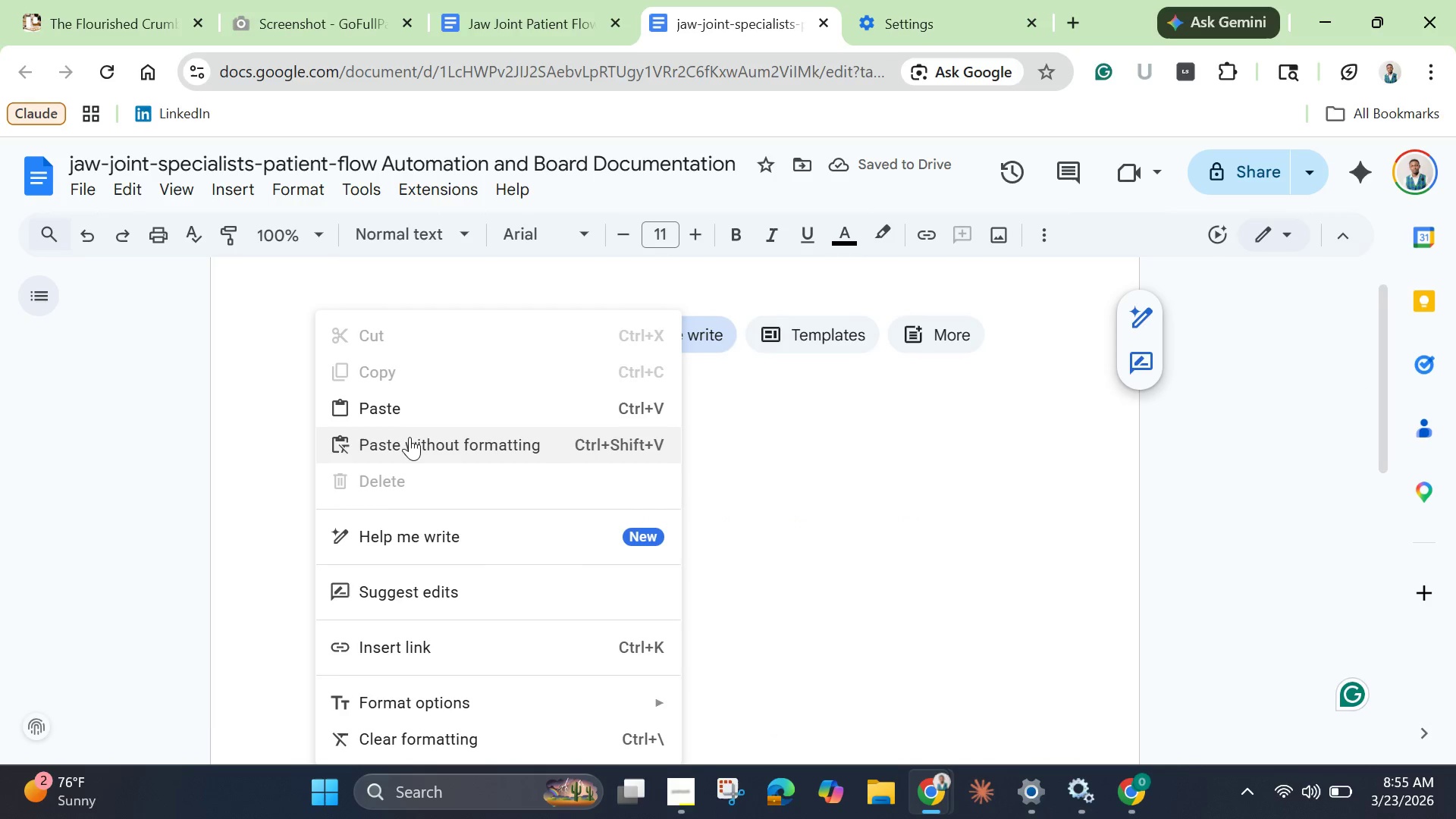 
left_click([409, 443])
 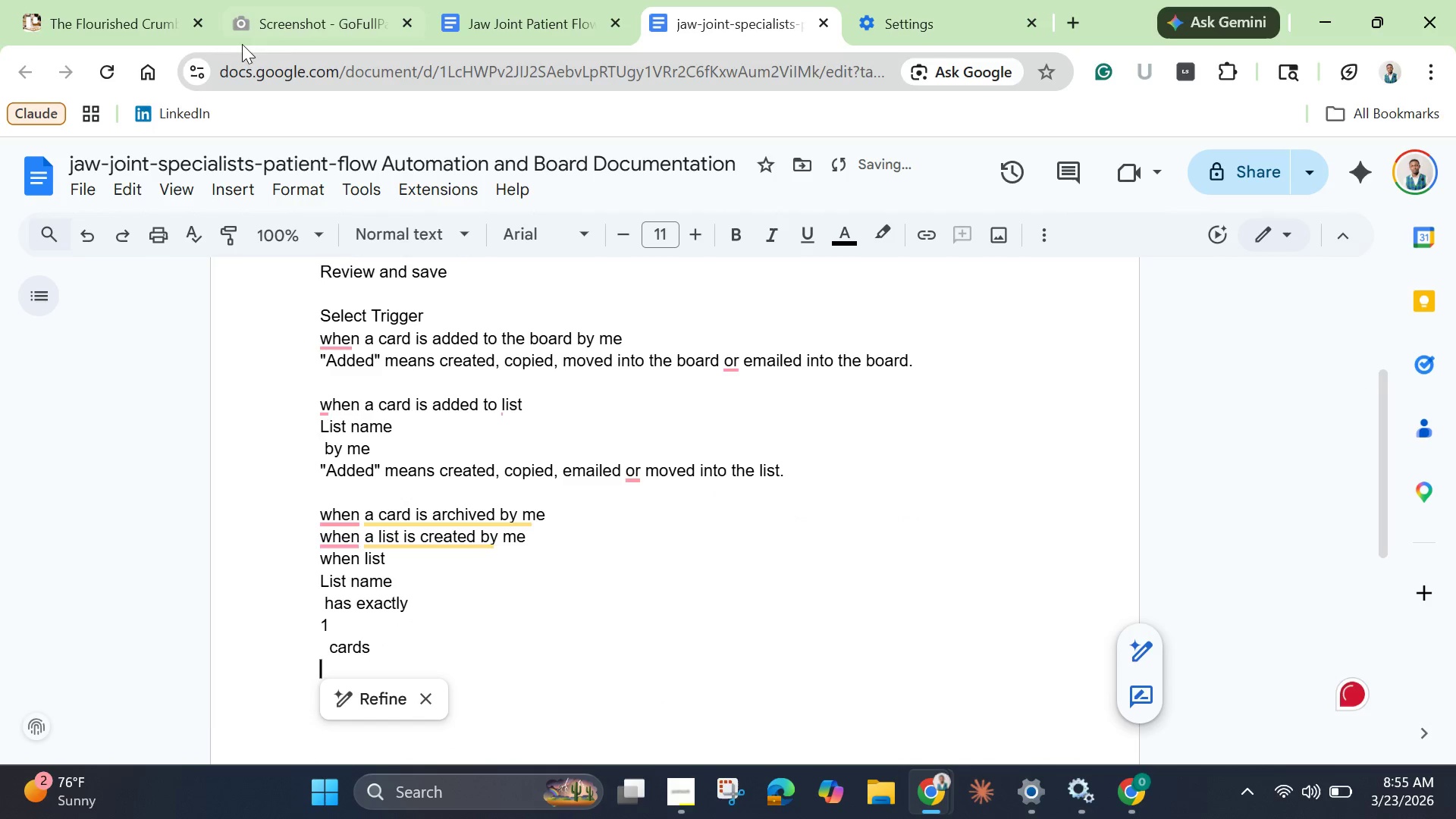 
left_click([128, 30])
 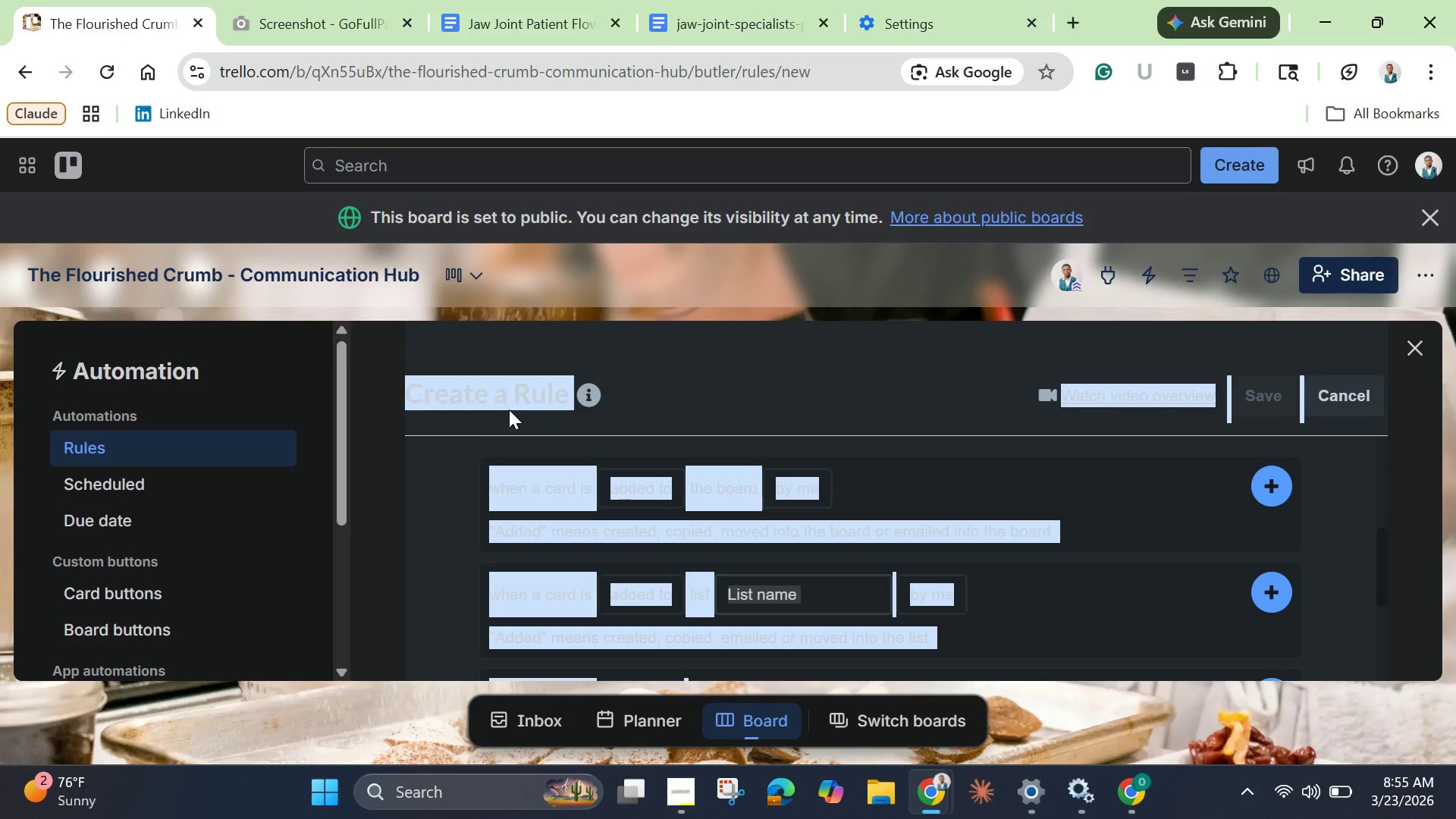 
left_click([509, 402])
 